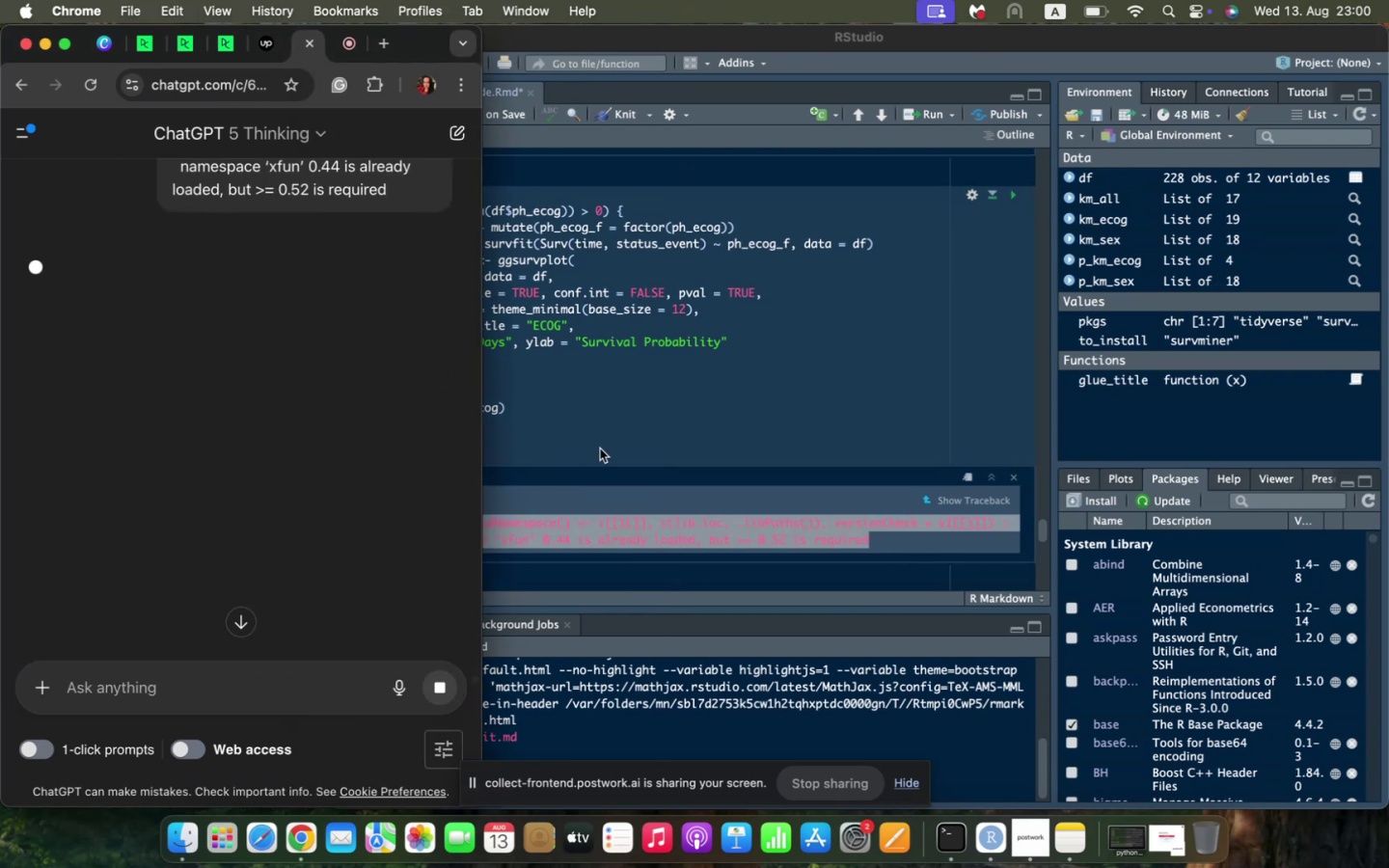 
left_click([600, 448])
 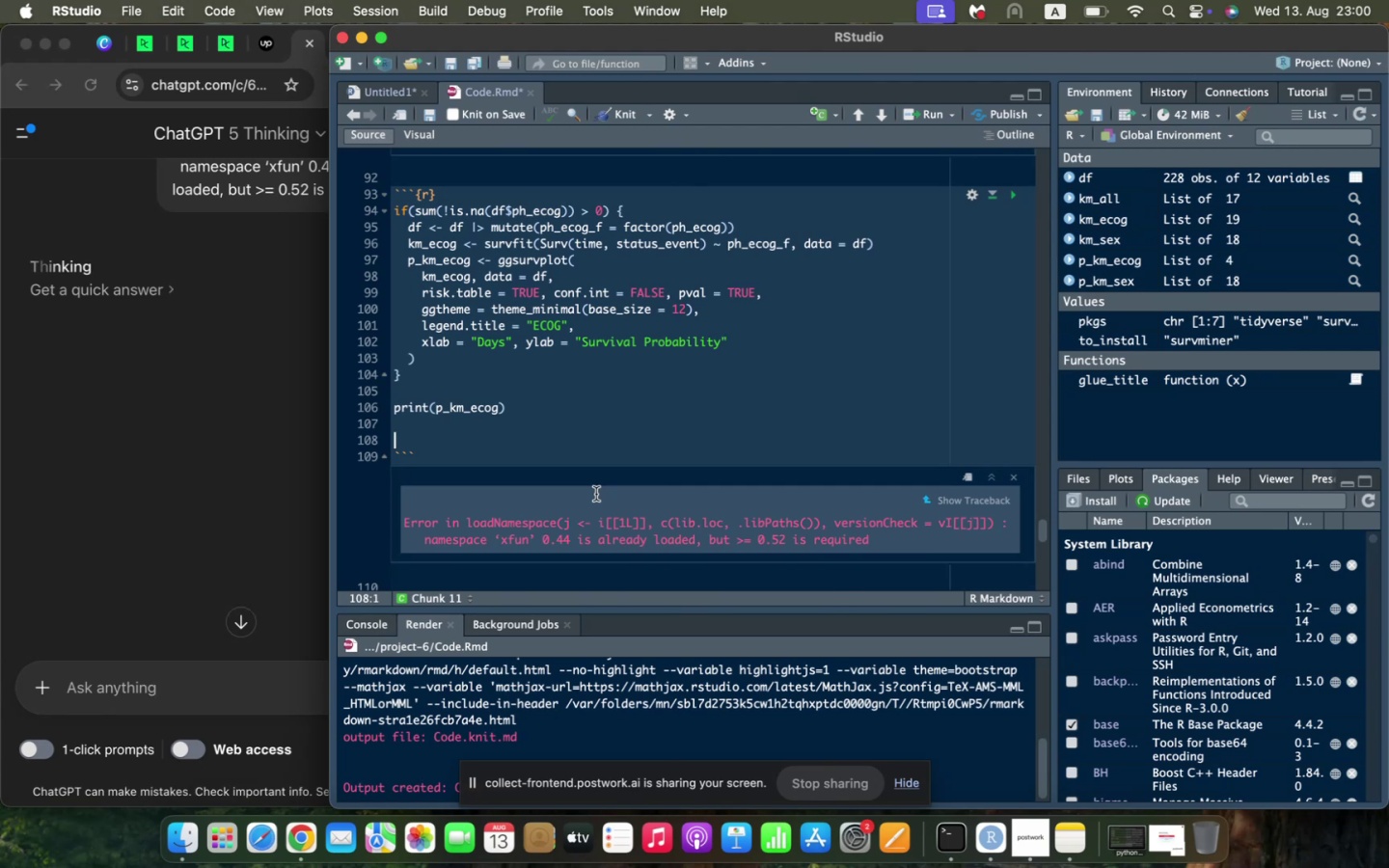 
left_click([127, 428])
 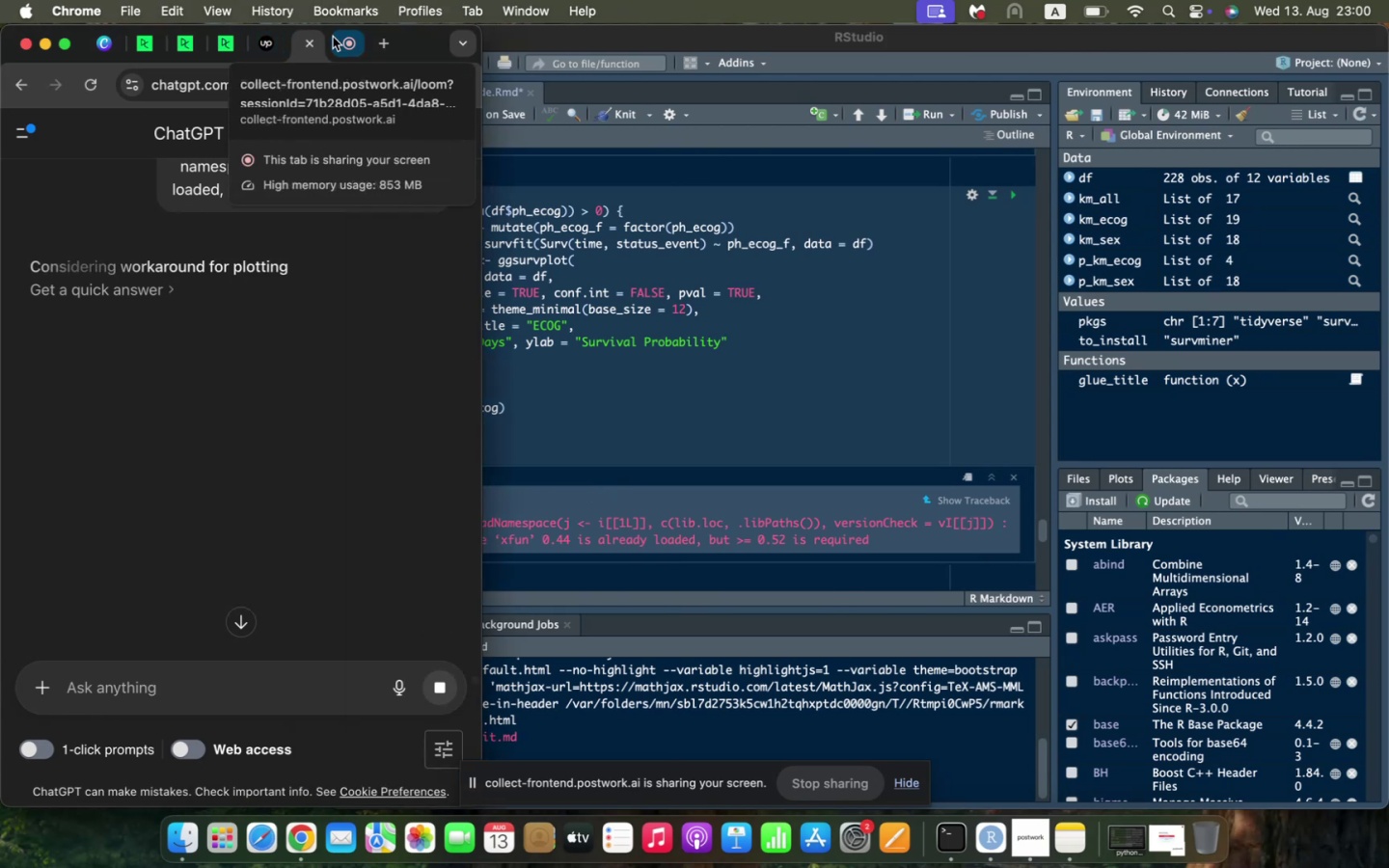 
left_click([336, 35])
 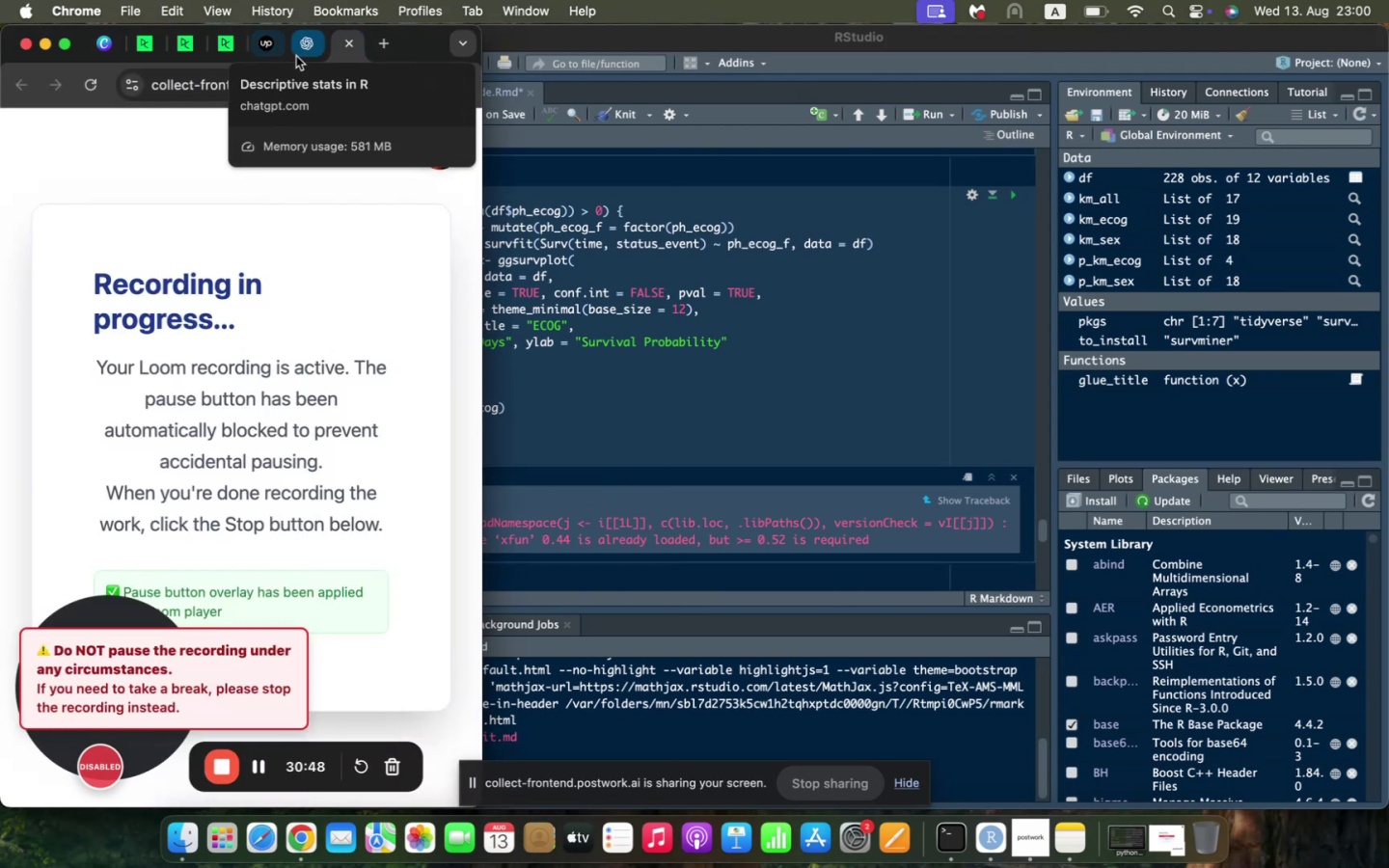 
left_click([296, 56])
 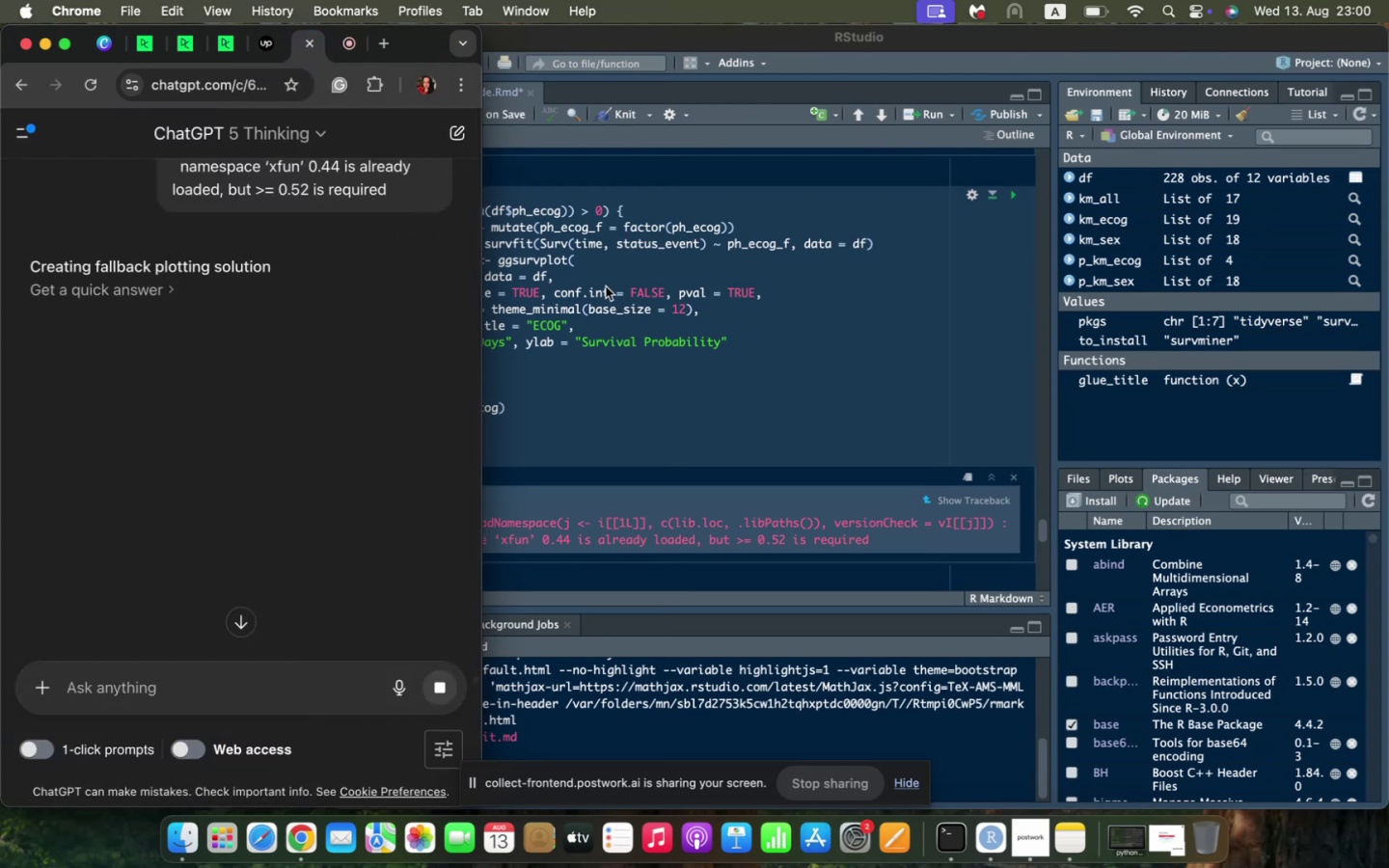 
left_click([606, 286])
 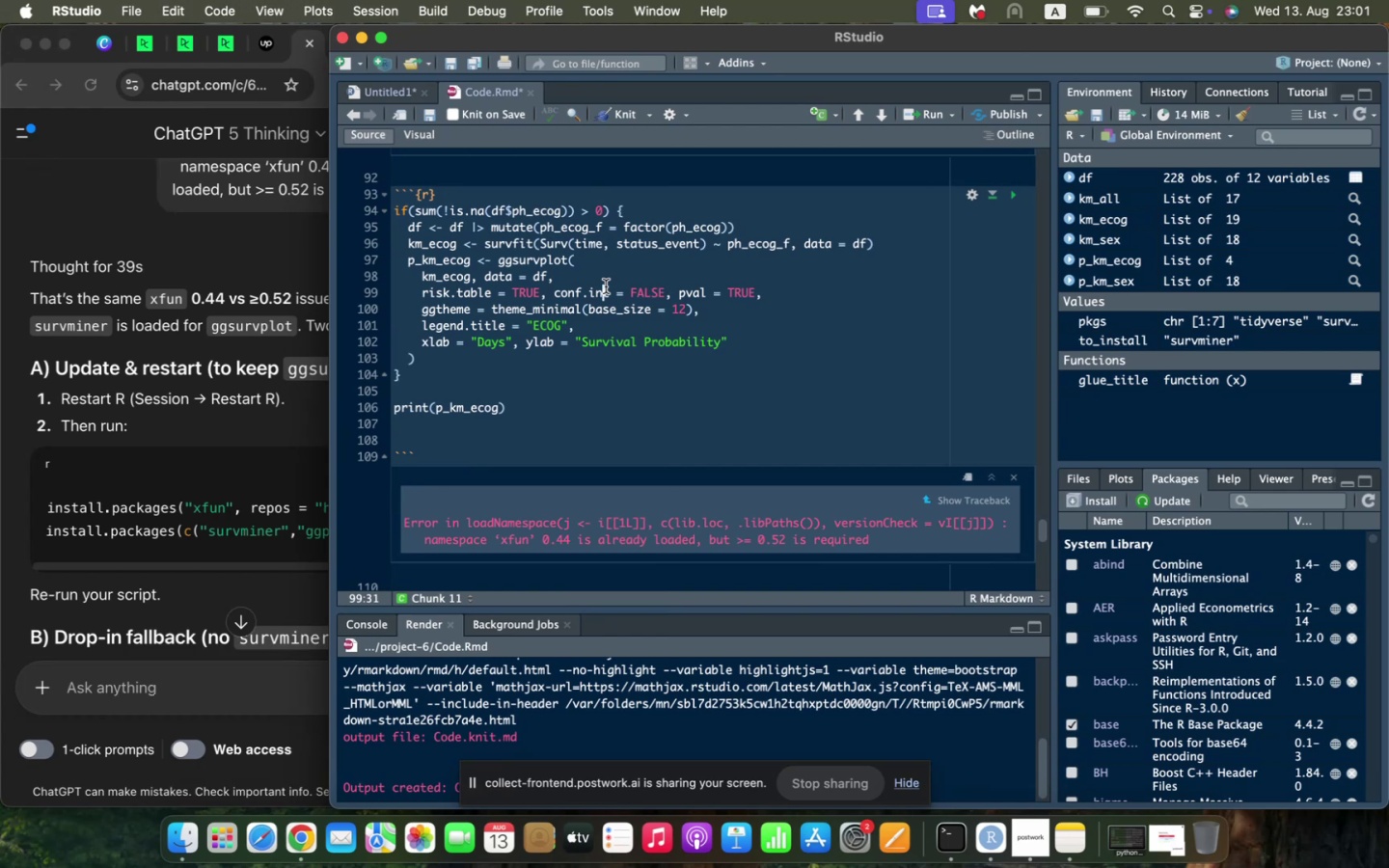 
wait(31.56)
 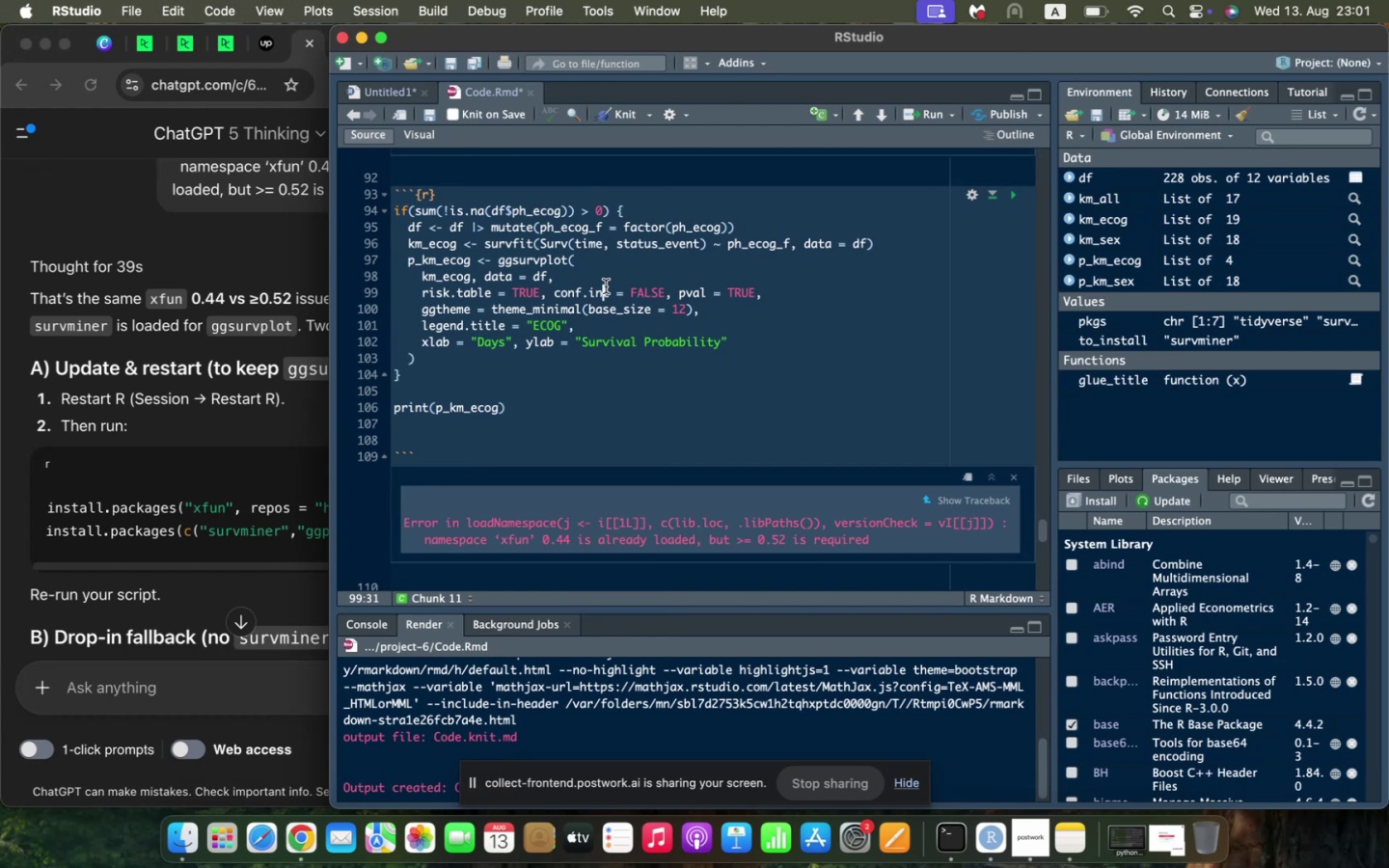 
left_click([192, 382])
 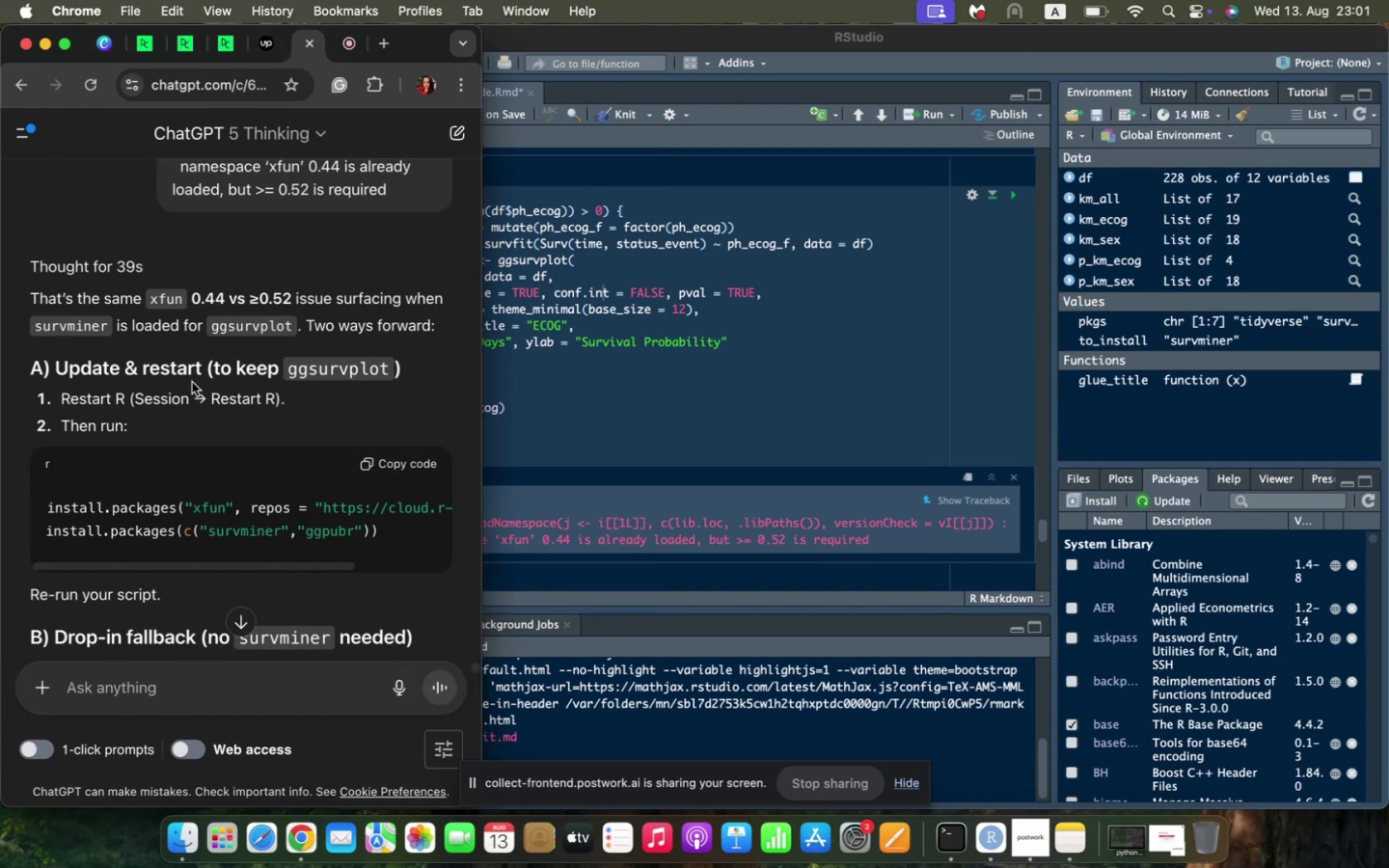 
scroll: coordinate [192, 382], scroll_direction: down, amount: 10.0
 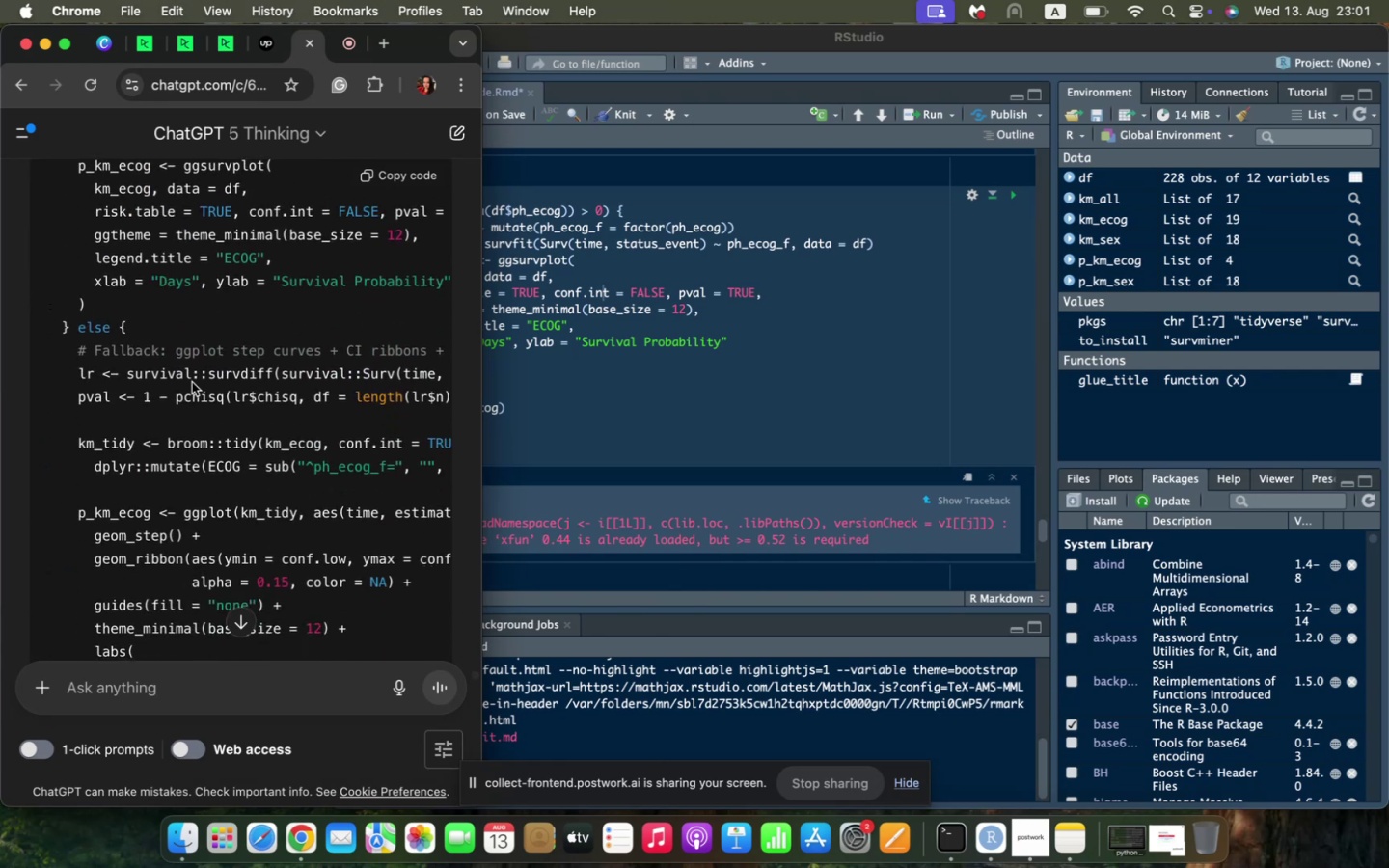 
scroll: coordinate [192, 382], scroll_direction: up, amount: 11.0
 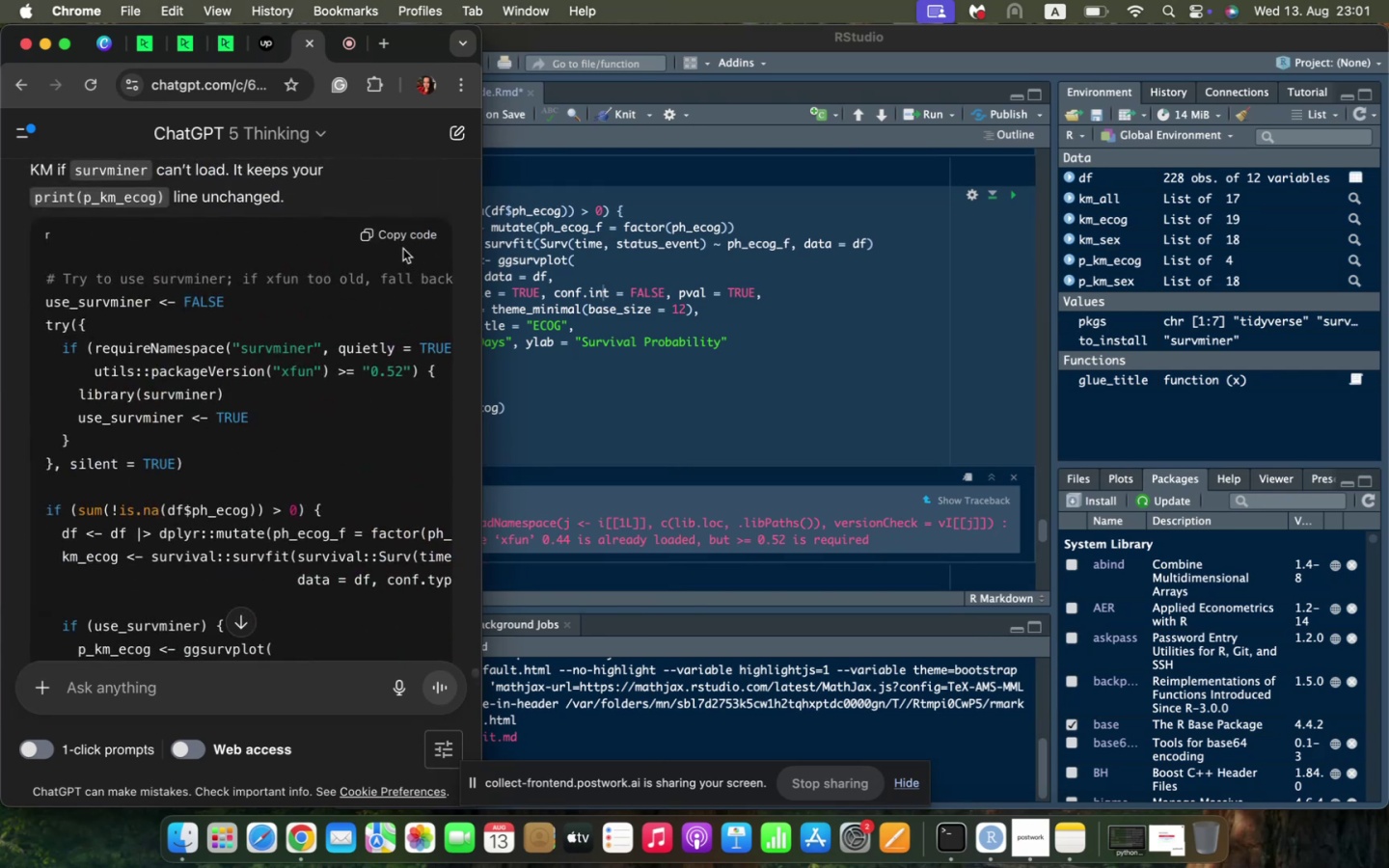 
left_click([402, 240])
 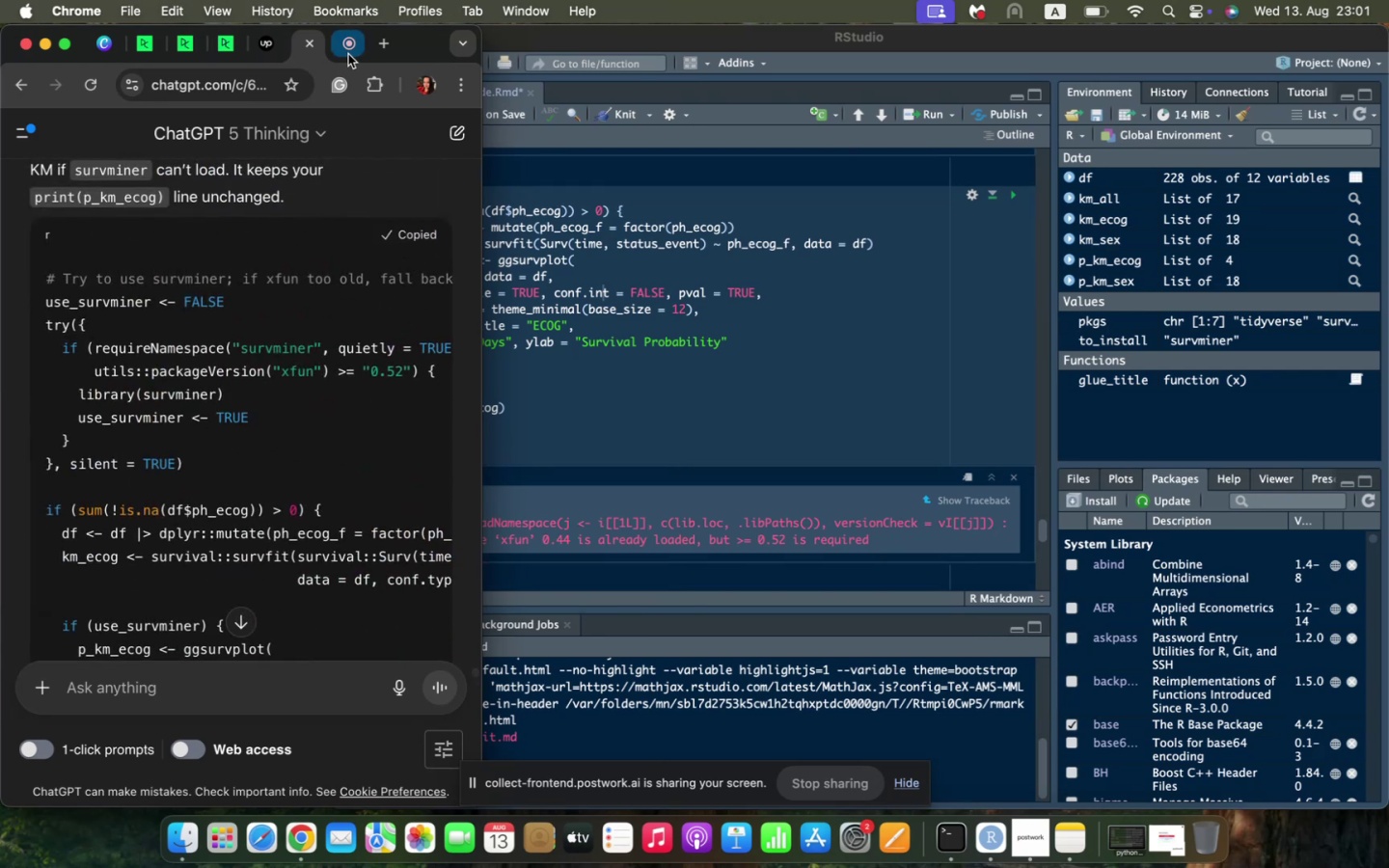 
left_click([345, 53])
 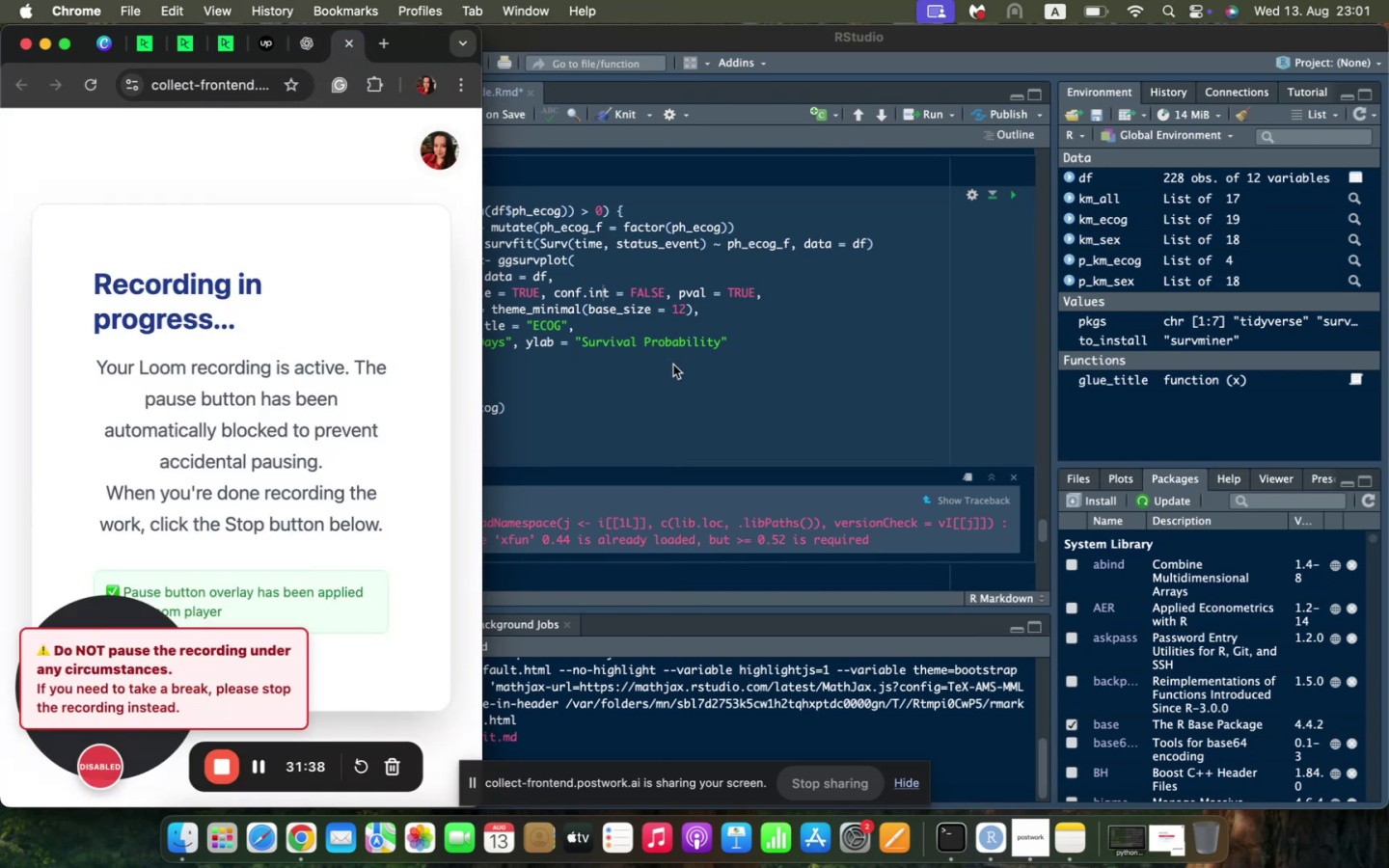 
left_click([673, 365])
 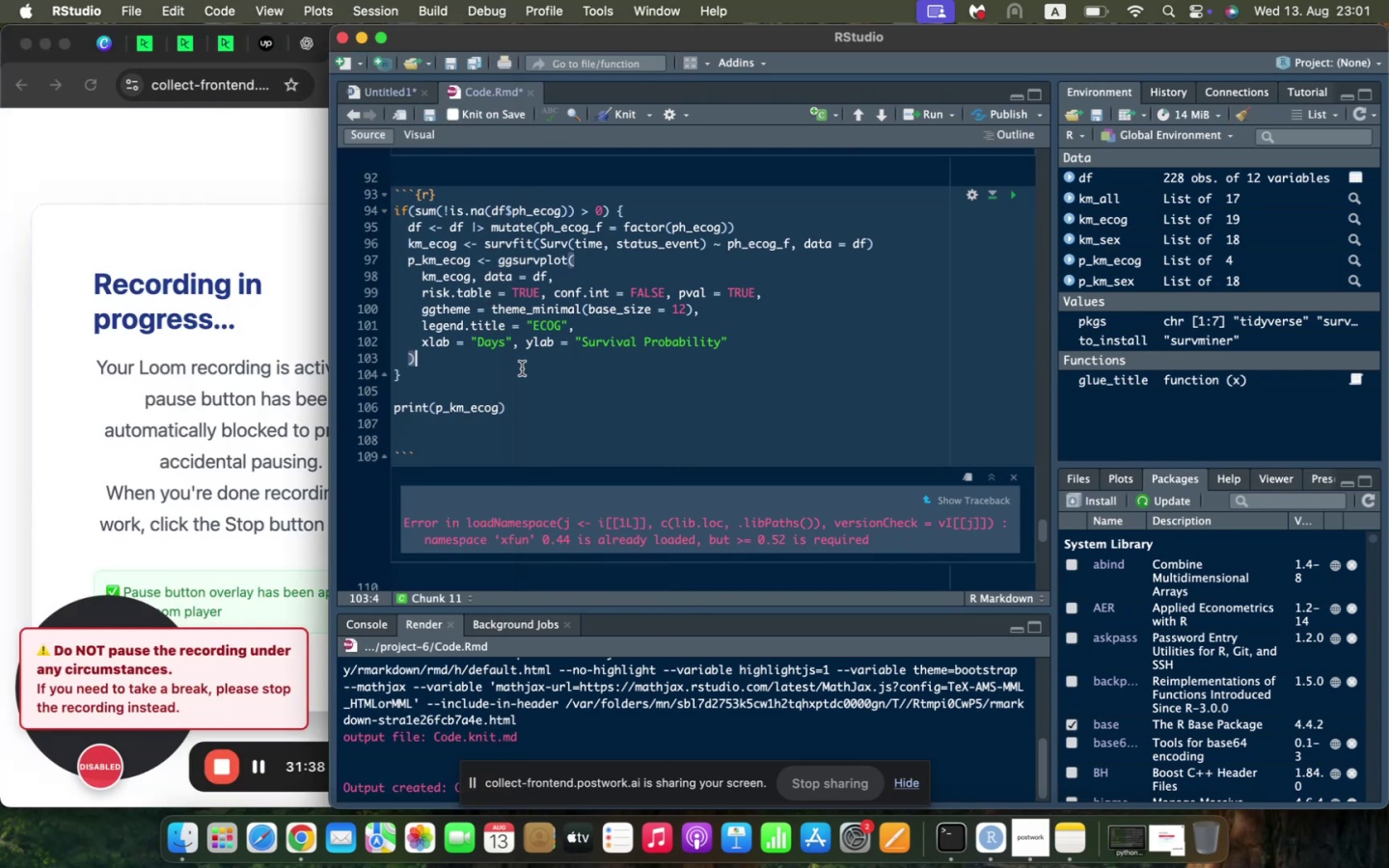 
scroll: coordinate [522, 368], scroll_direction: up, amount: 2.0
 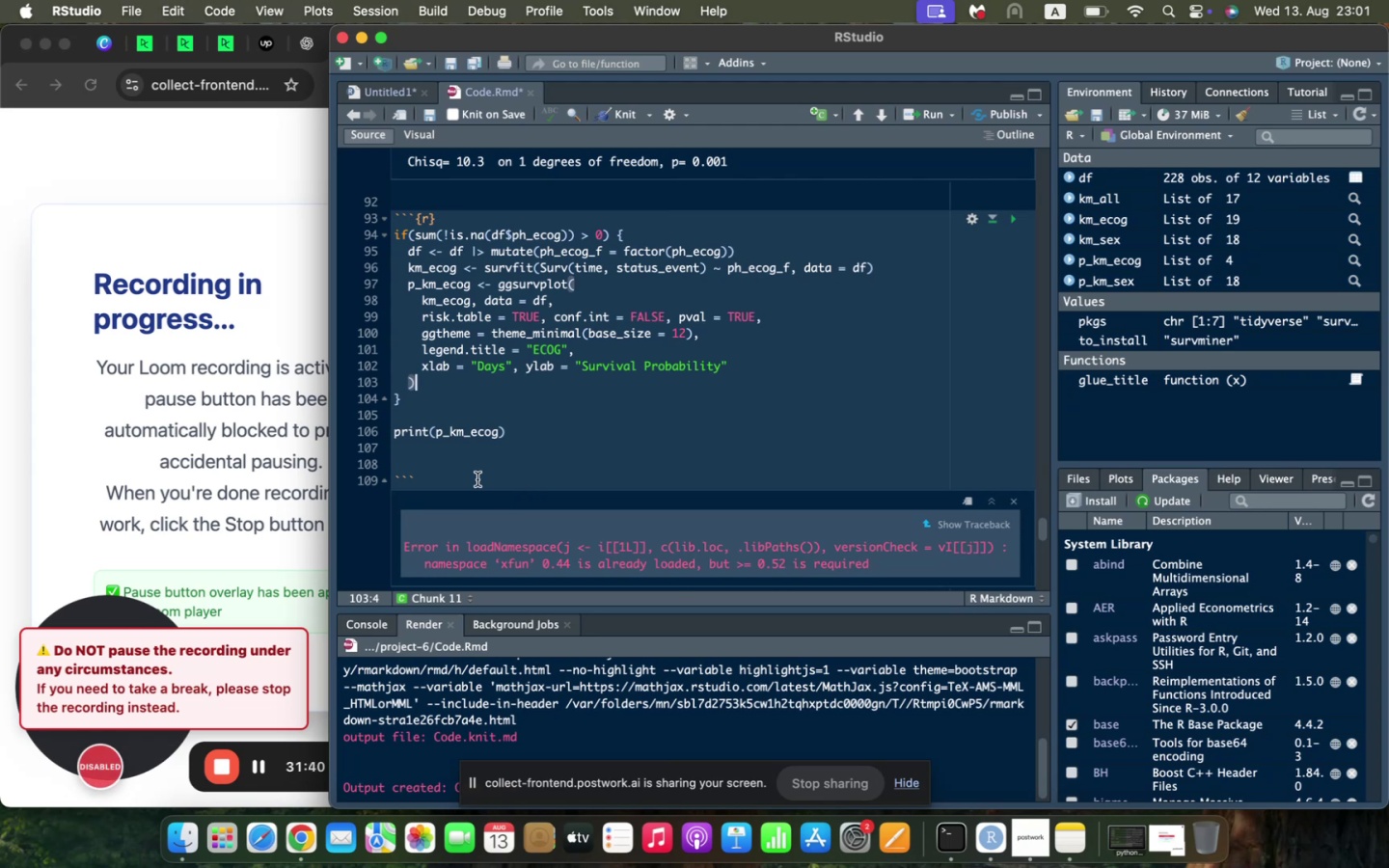 
left_click_drag(start_coordinate=[476, 475], to_coordinate=[362, 345])
 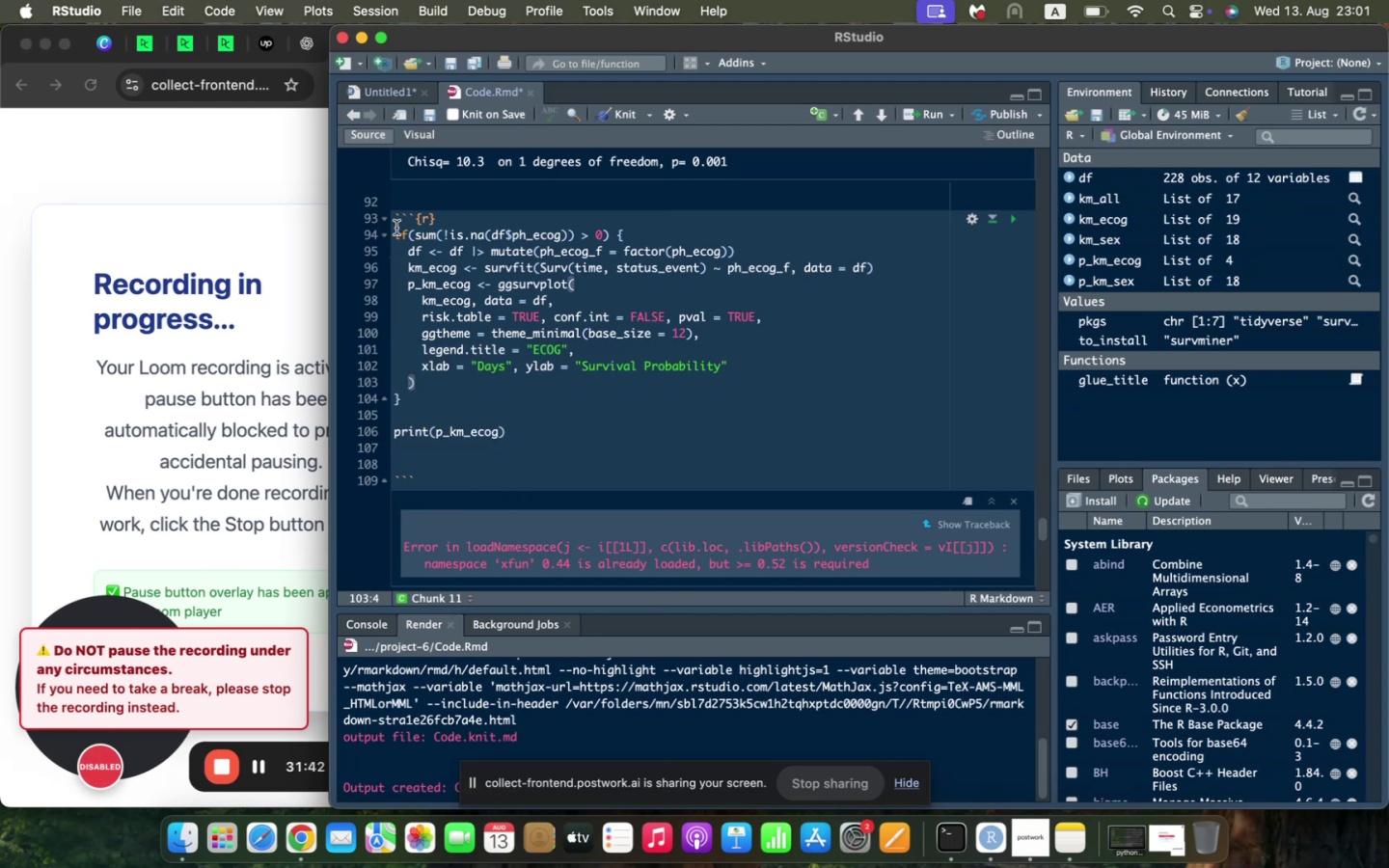 
left_click_drag(start_coordinate=[396, 228], to_coordinate=[565, 461])
 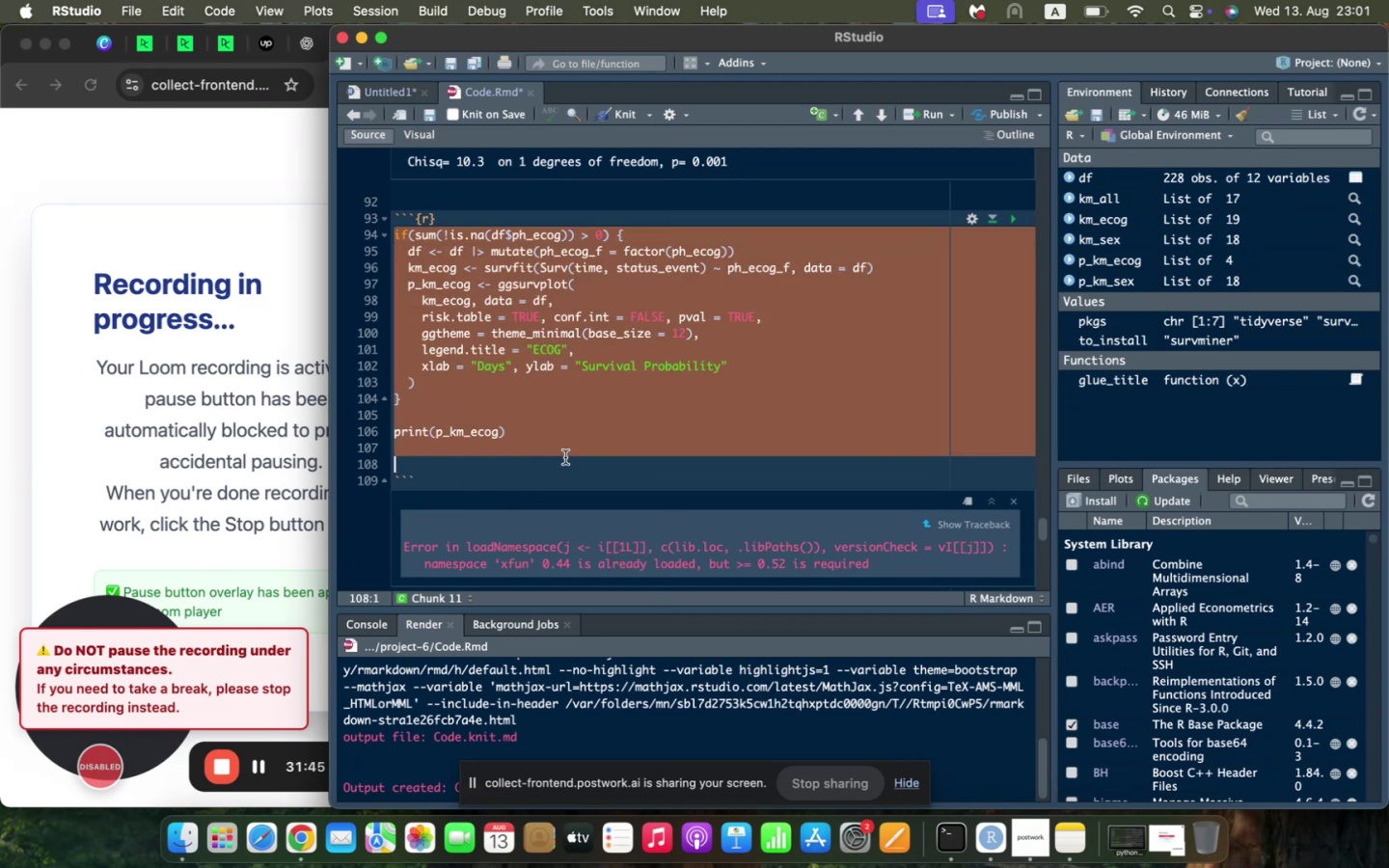 
key(Meta+V)
 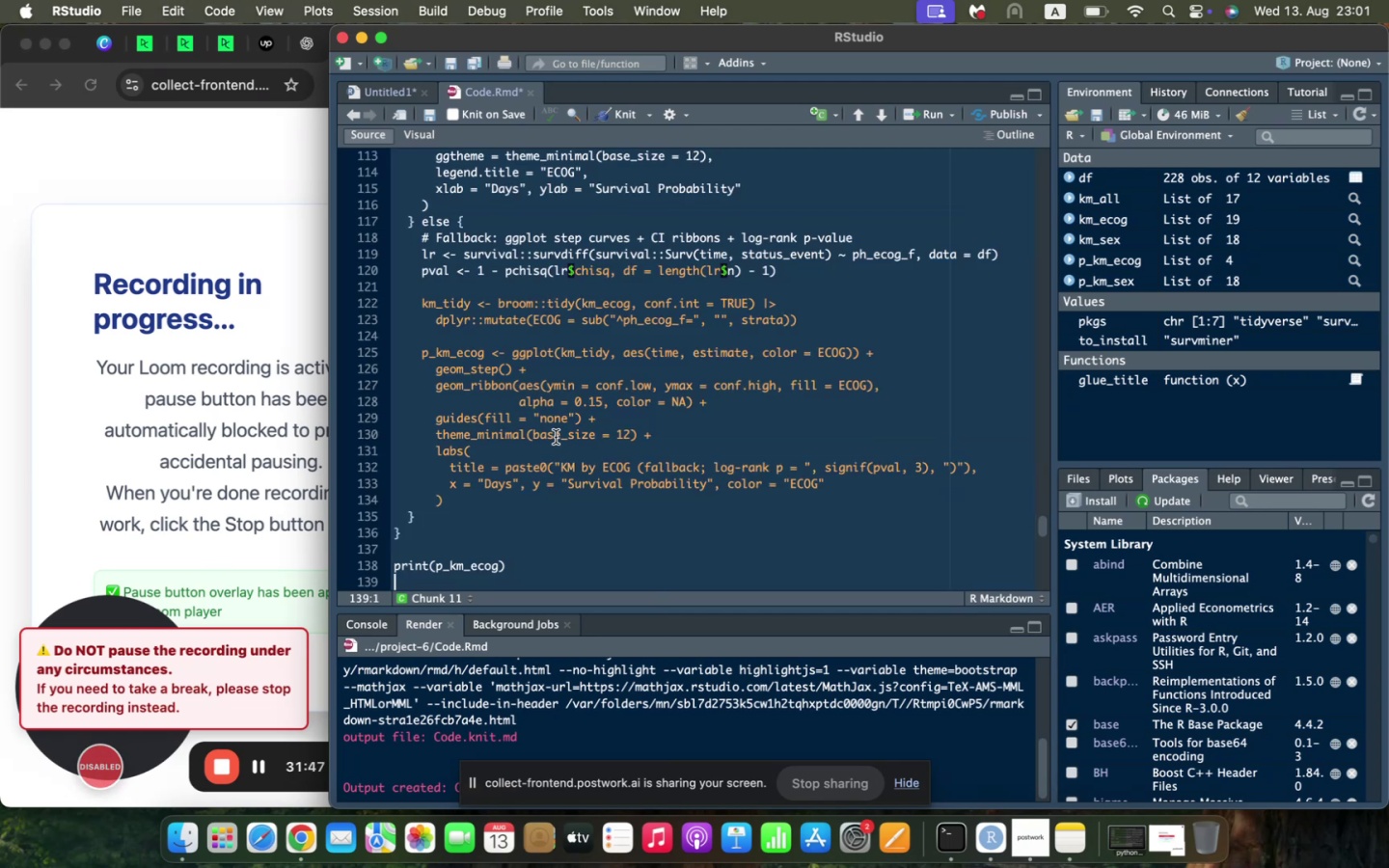 
key(Backspace)
 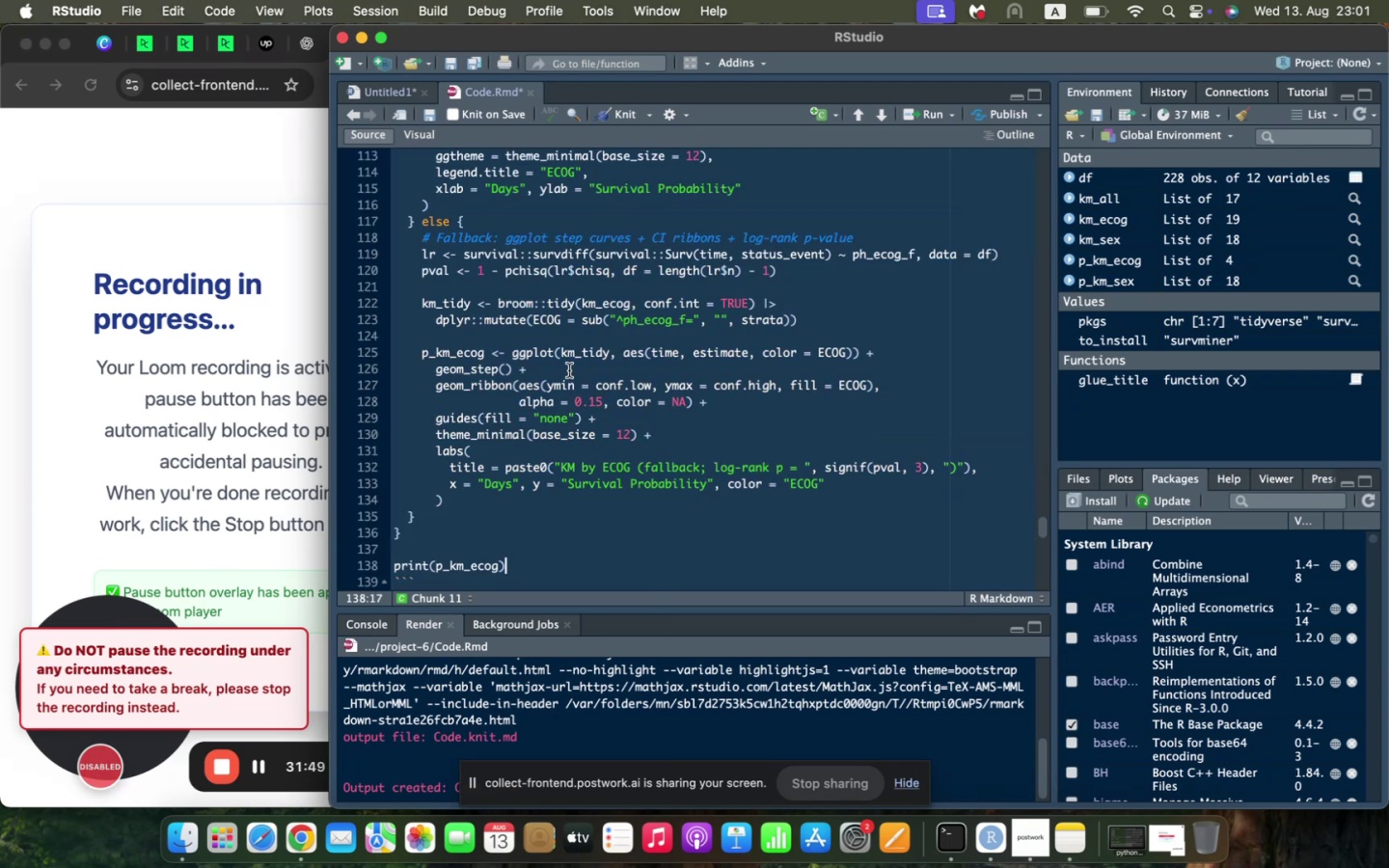 
scroll: coordinate [572, 355], scroll_direction: up, amount: 14.0
 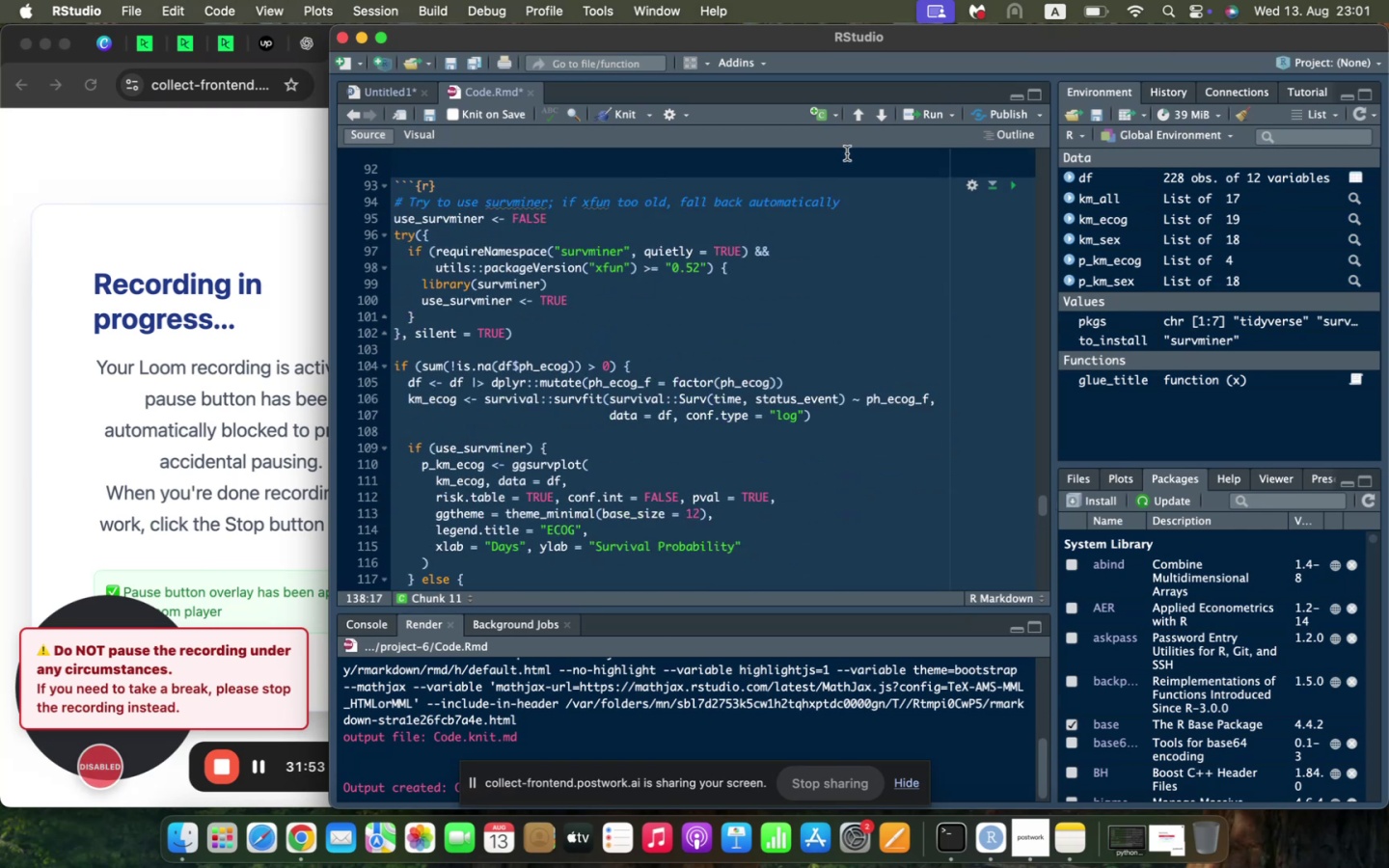 
left_click_drag(start_coordinate=[857, 206], to_coordinate=[365, 201])
 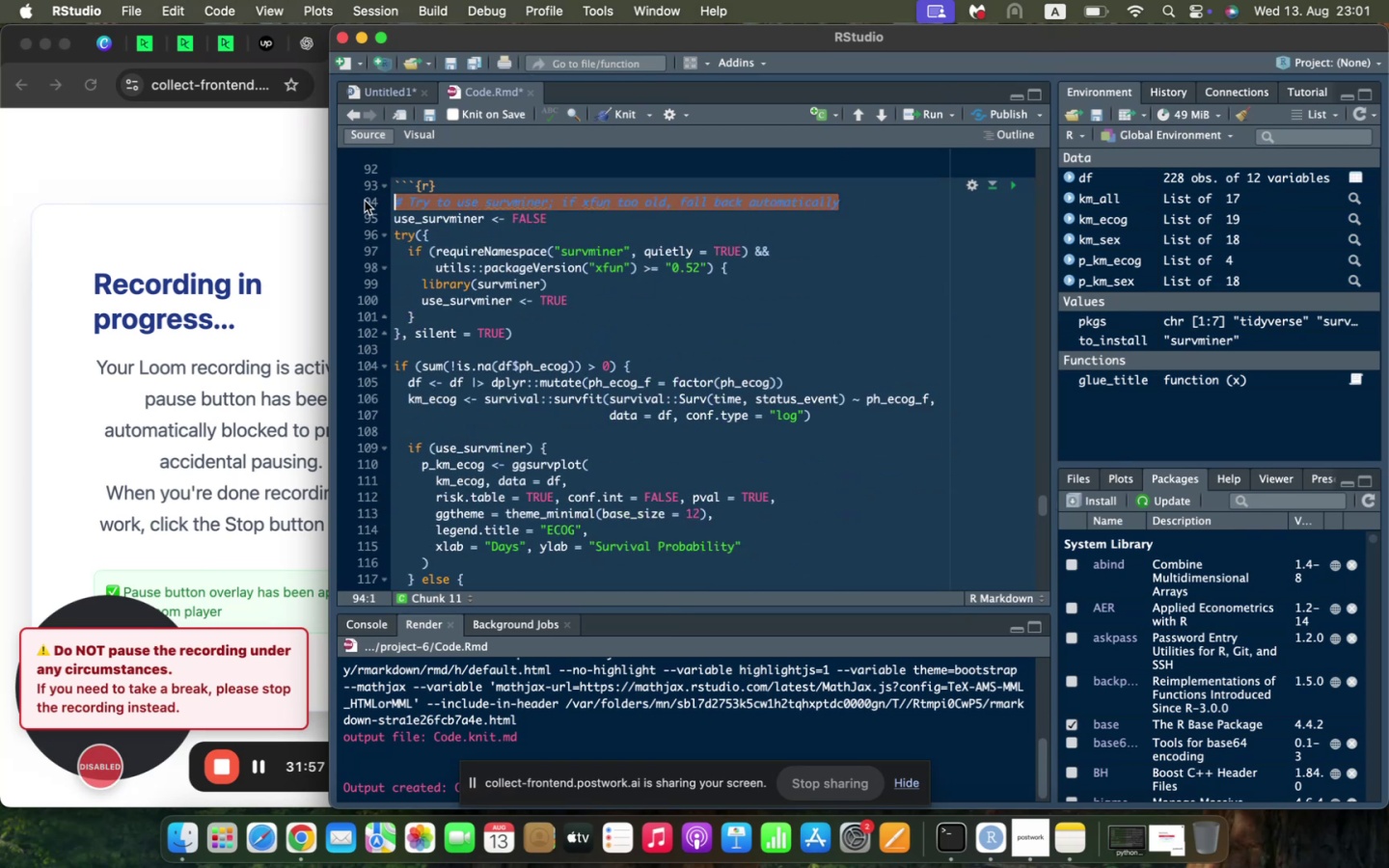 
key(Backspace)
 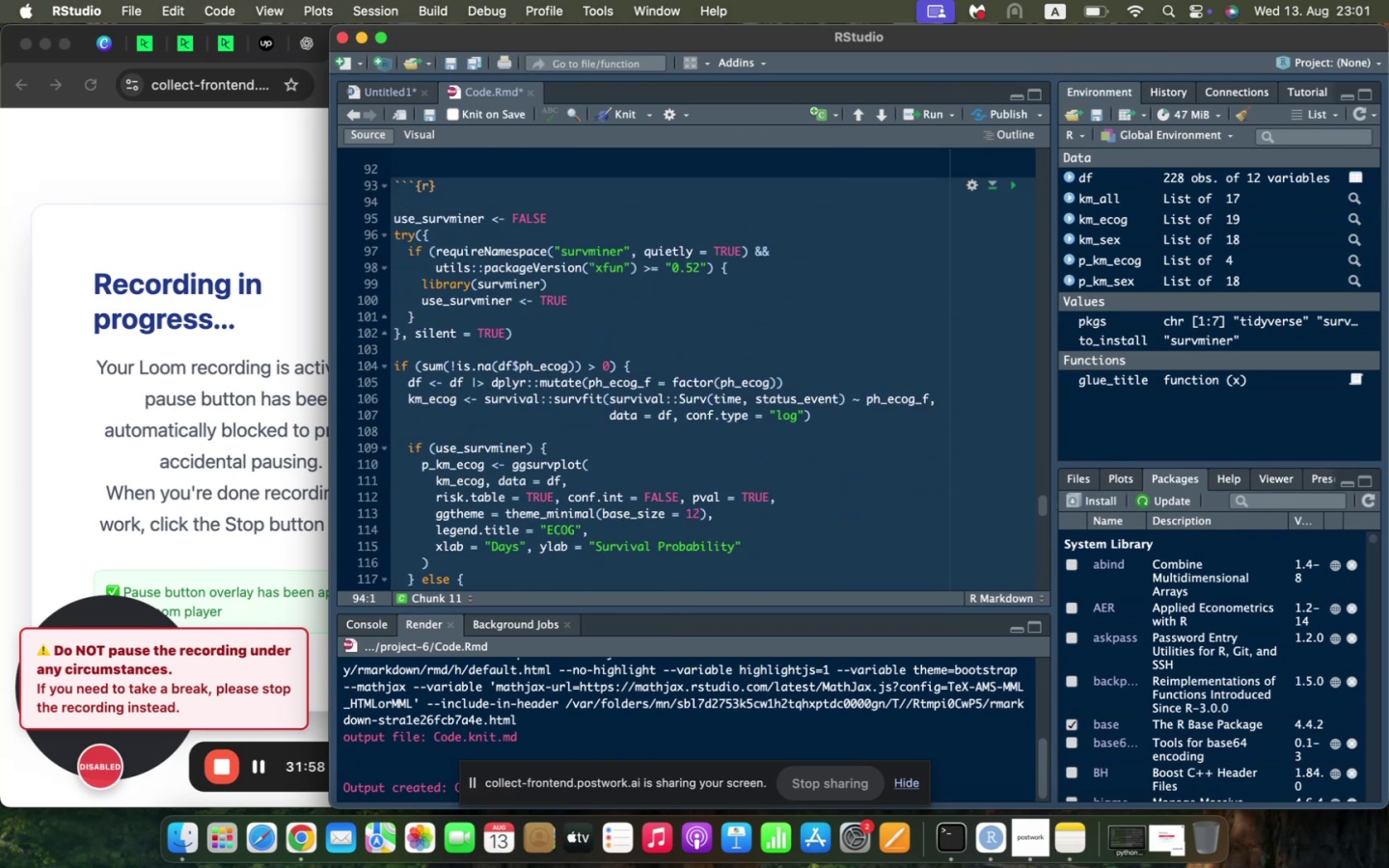 
key(Backspace)
 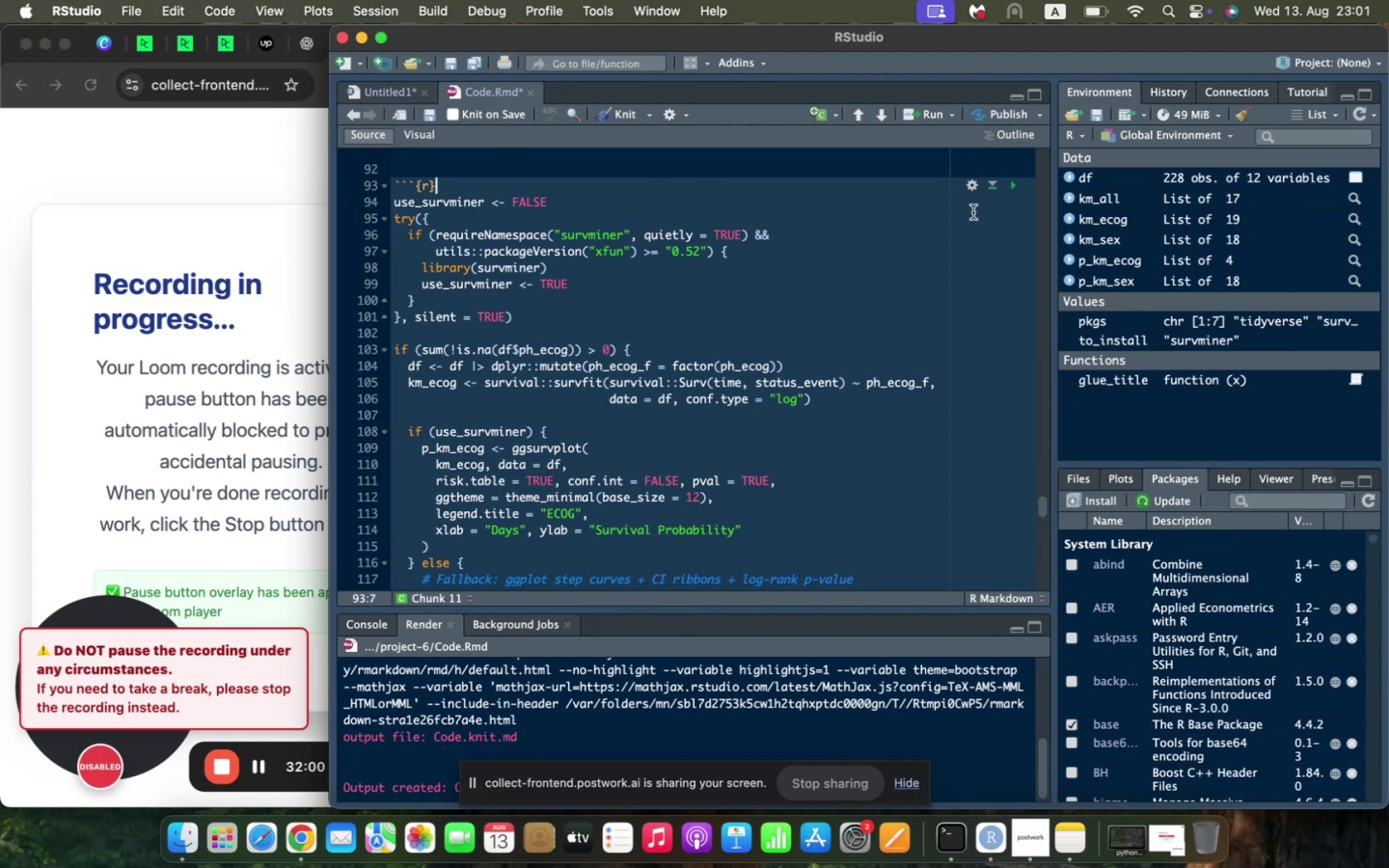 
left_click([1007, 186])
 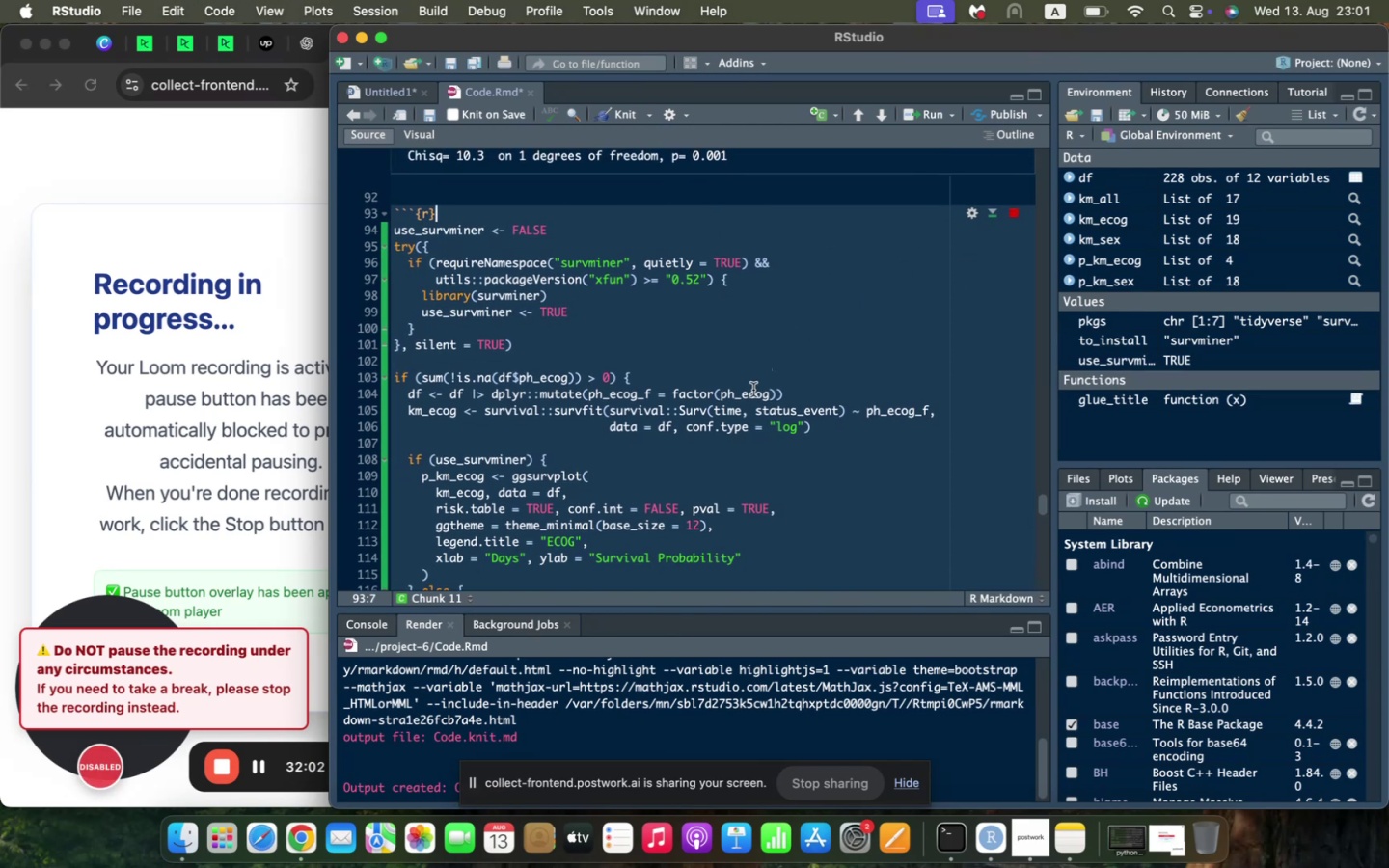 
scroll: coordinate [739, 417], scroll_direction: down, amount: 11.0
 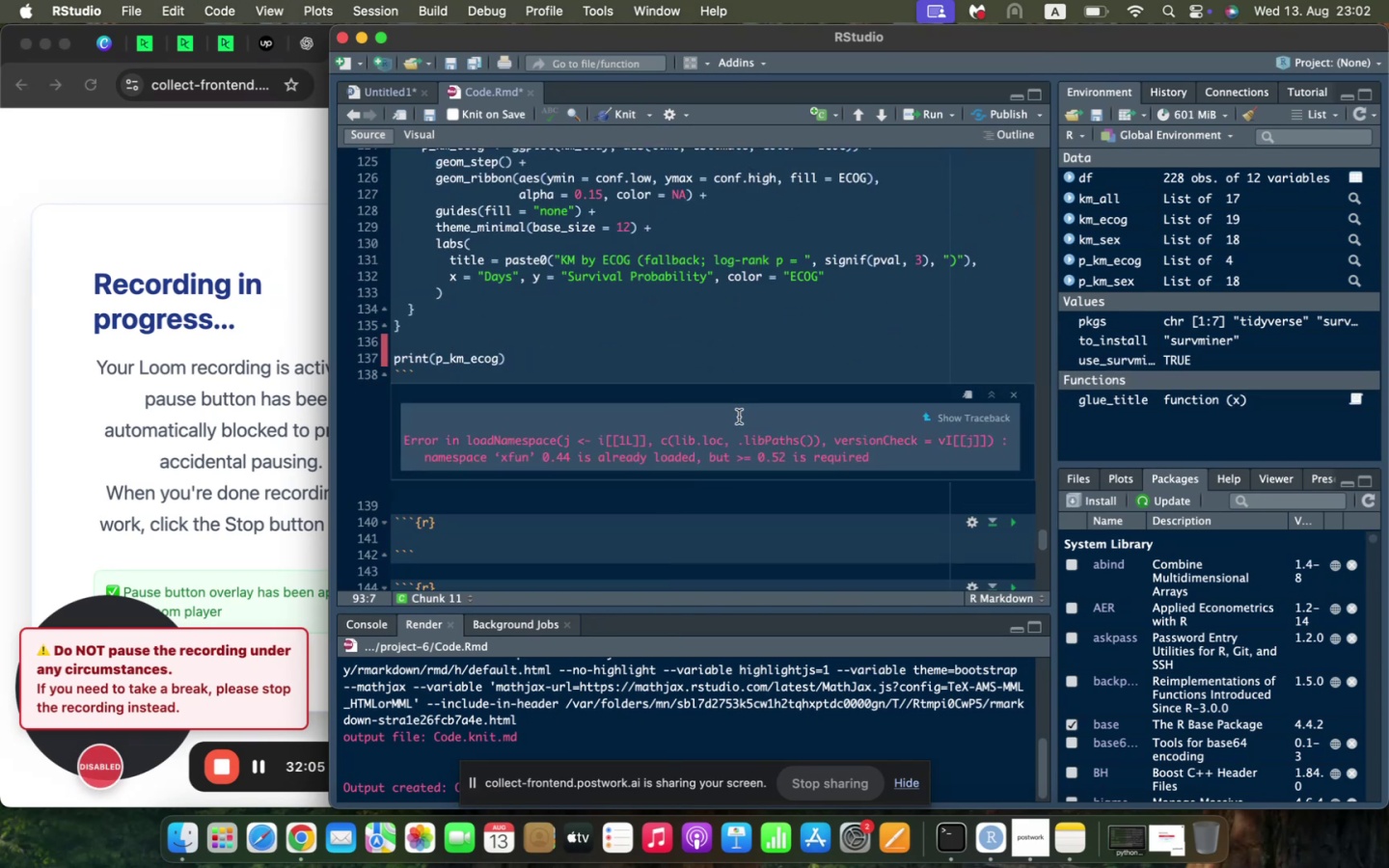 
left_click([191, 260])
 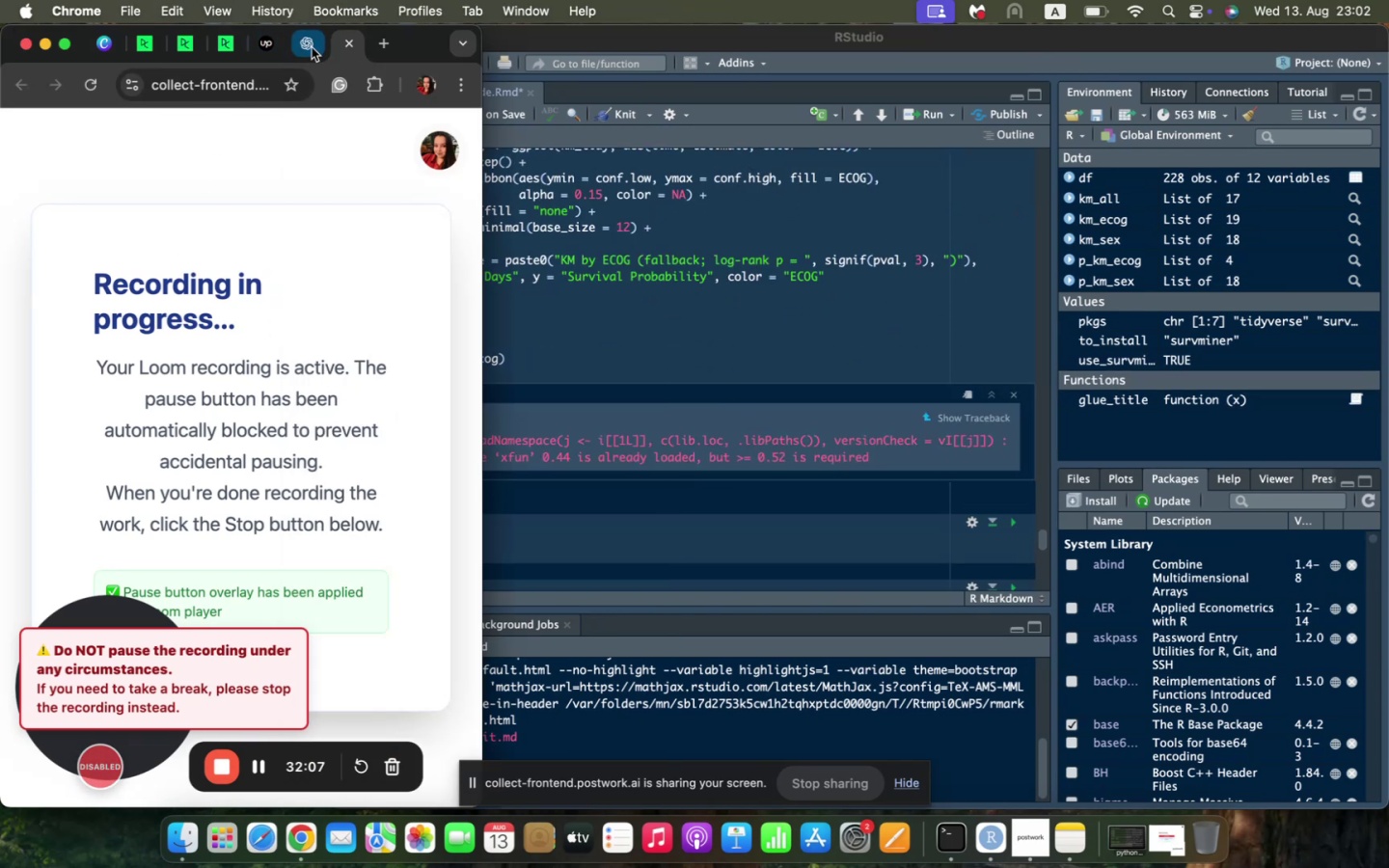 
left_click([308, 47])
 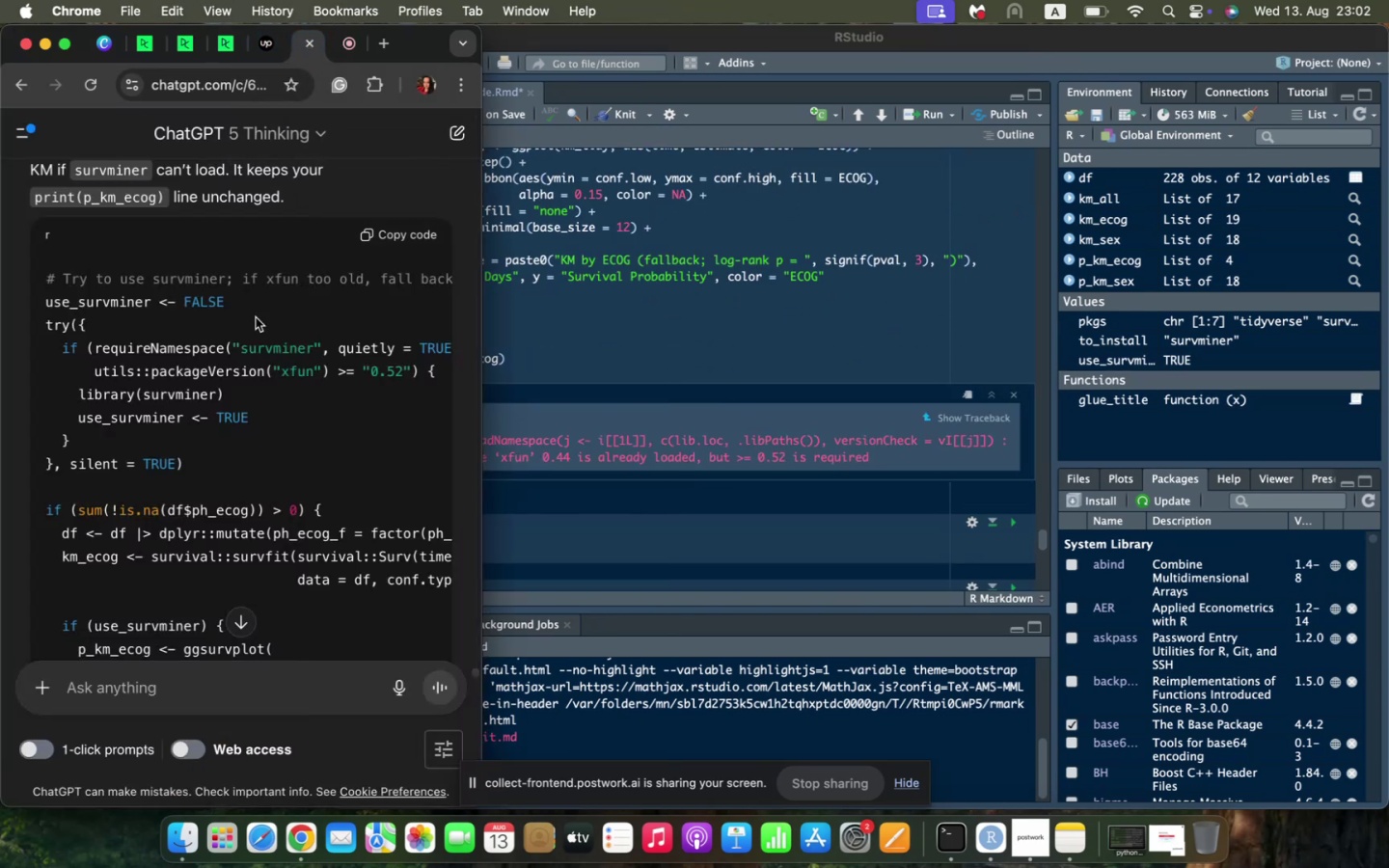 
scroll: coordinate [256, 317], scroll_direction: up, amount: 8.0
 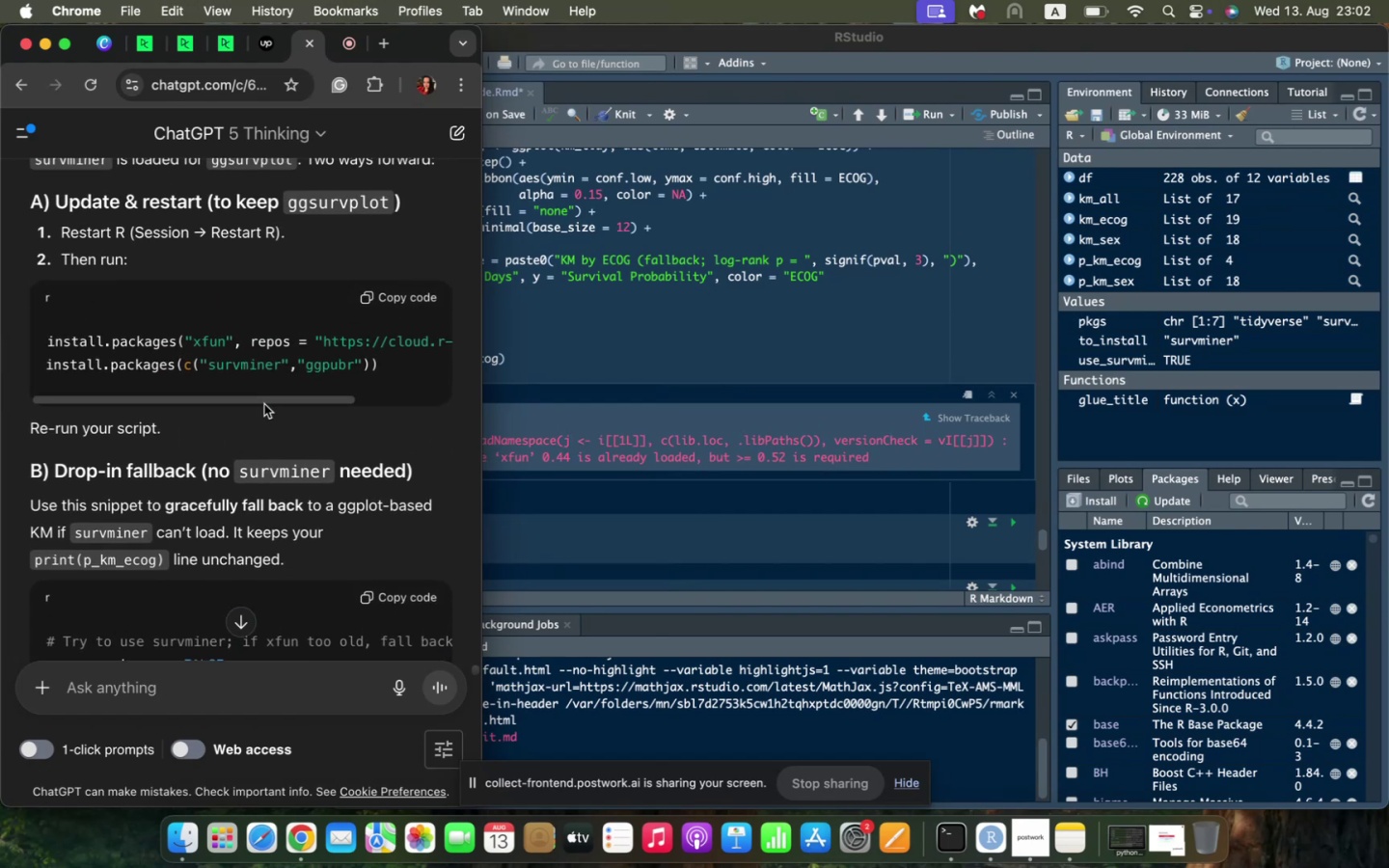 
left_click_drag(start_coordinate=[267, 397], to_coordinate=[178, 386])
 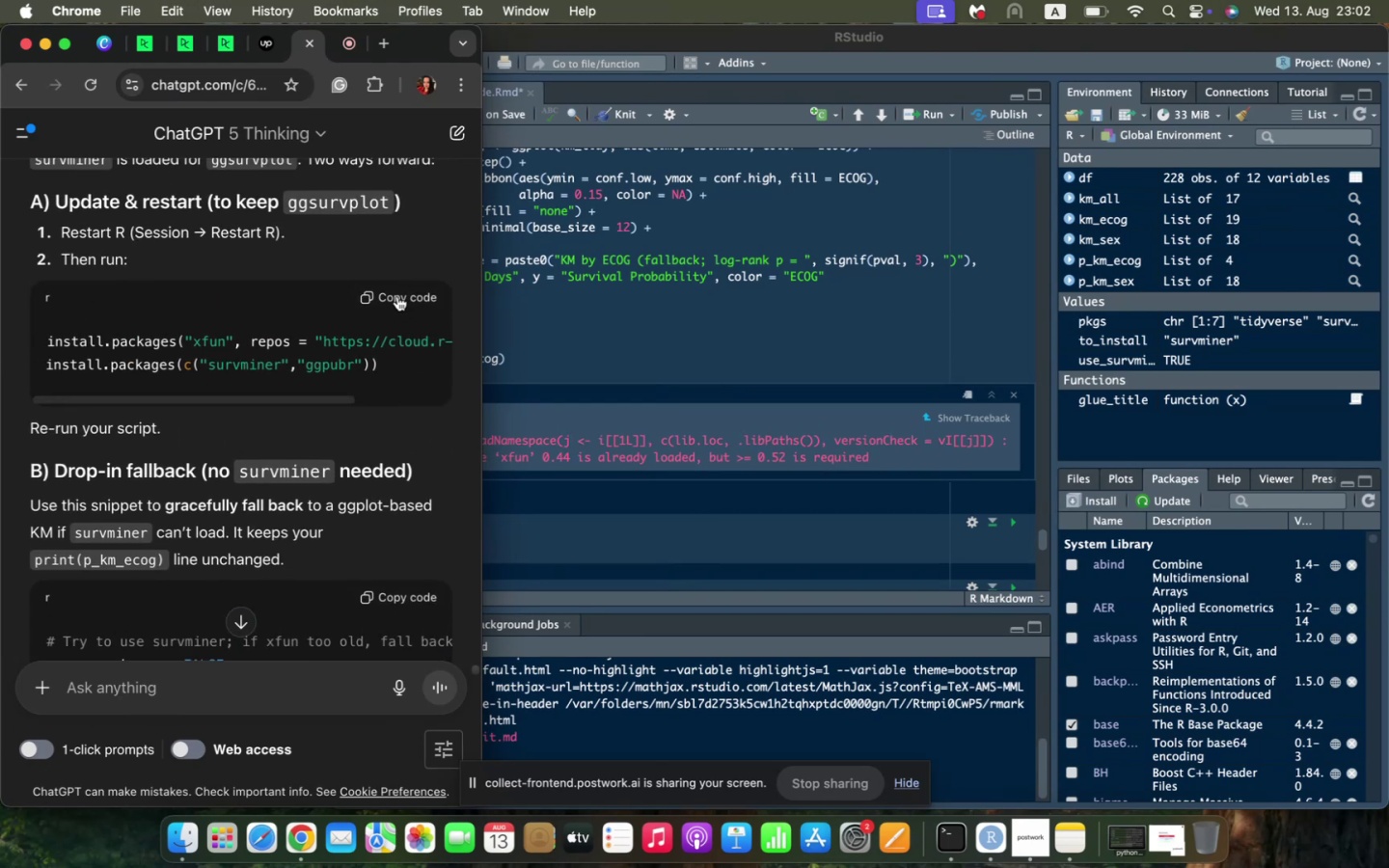 
scroll: coordinate [199, 318], scroll_direction: up, amount: 6.0
 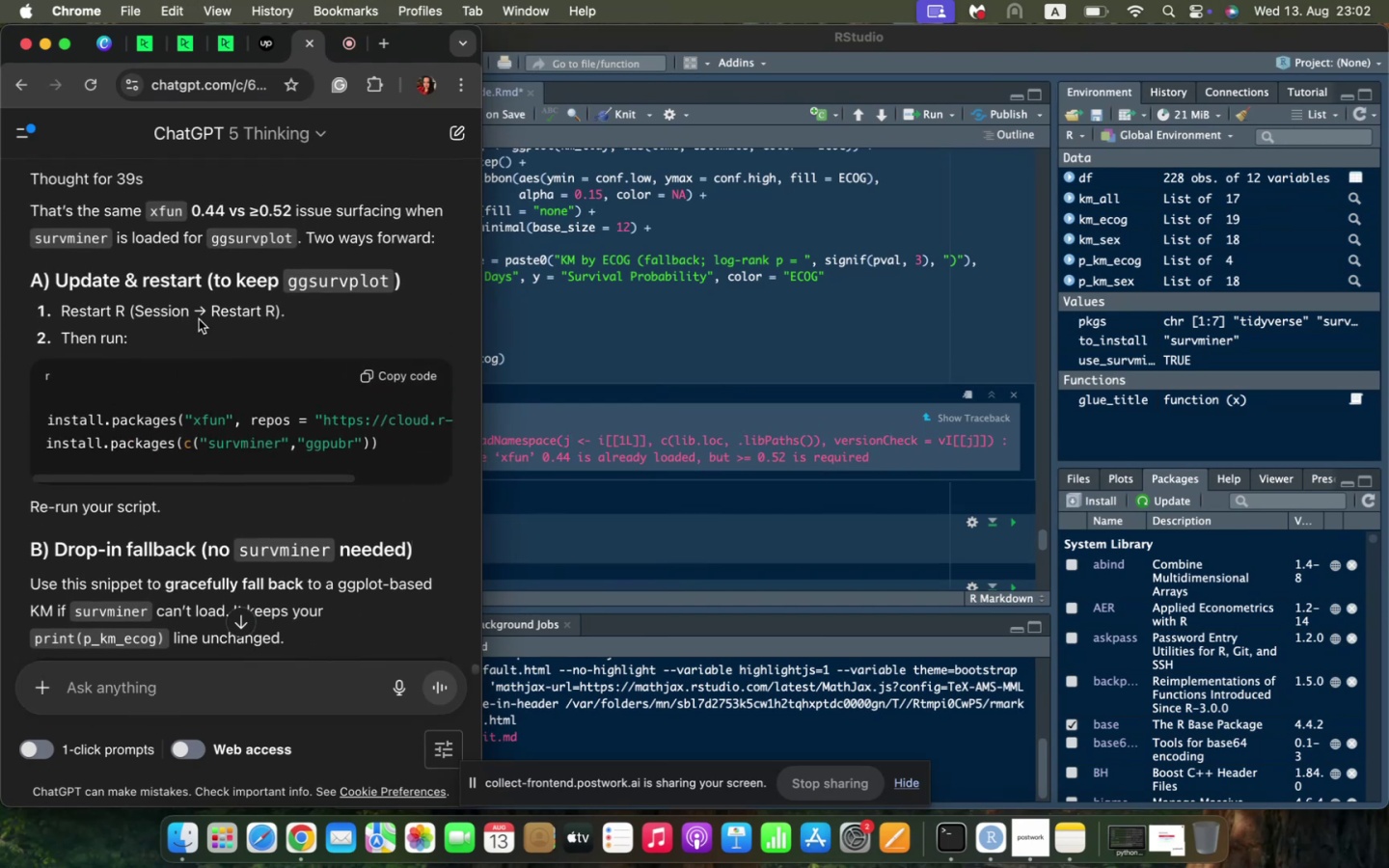 
scroll: coordinate [199, 320], scroll_direction: down, amount: 36.0
 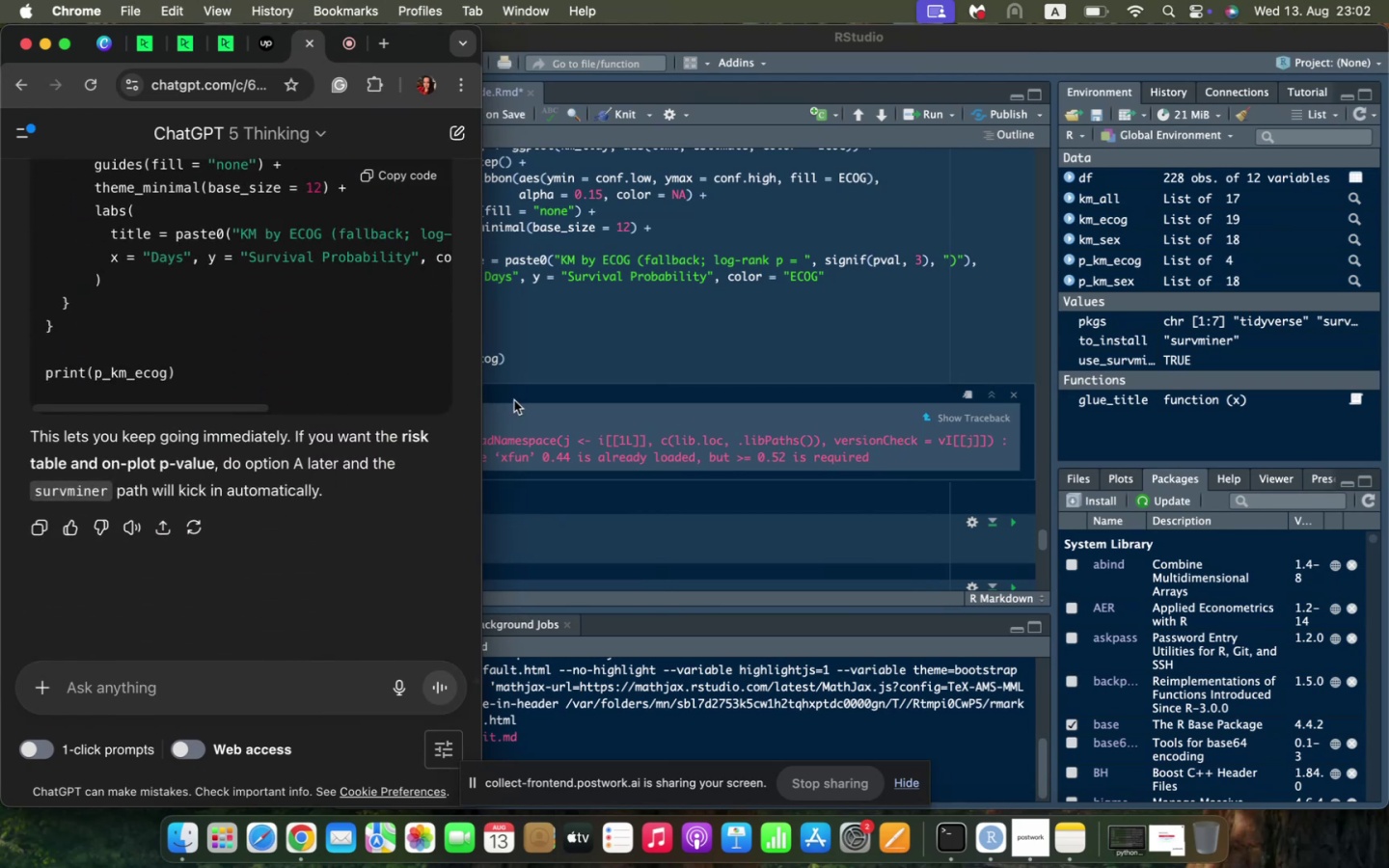 
left_click([514, 400])
 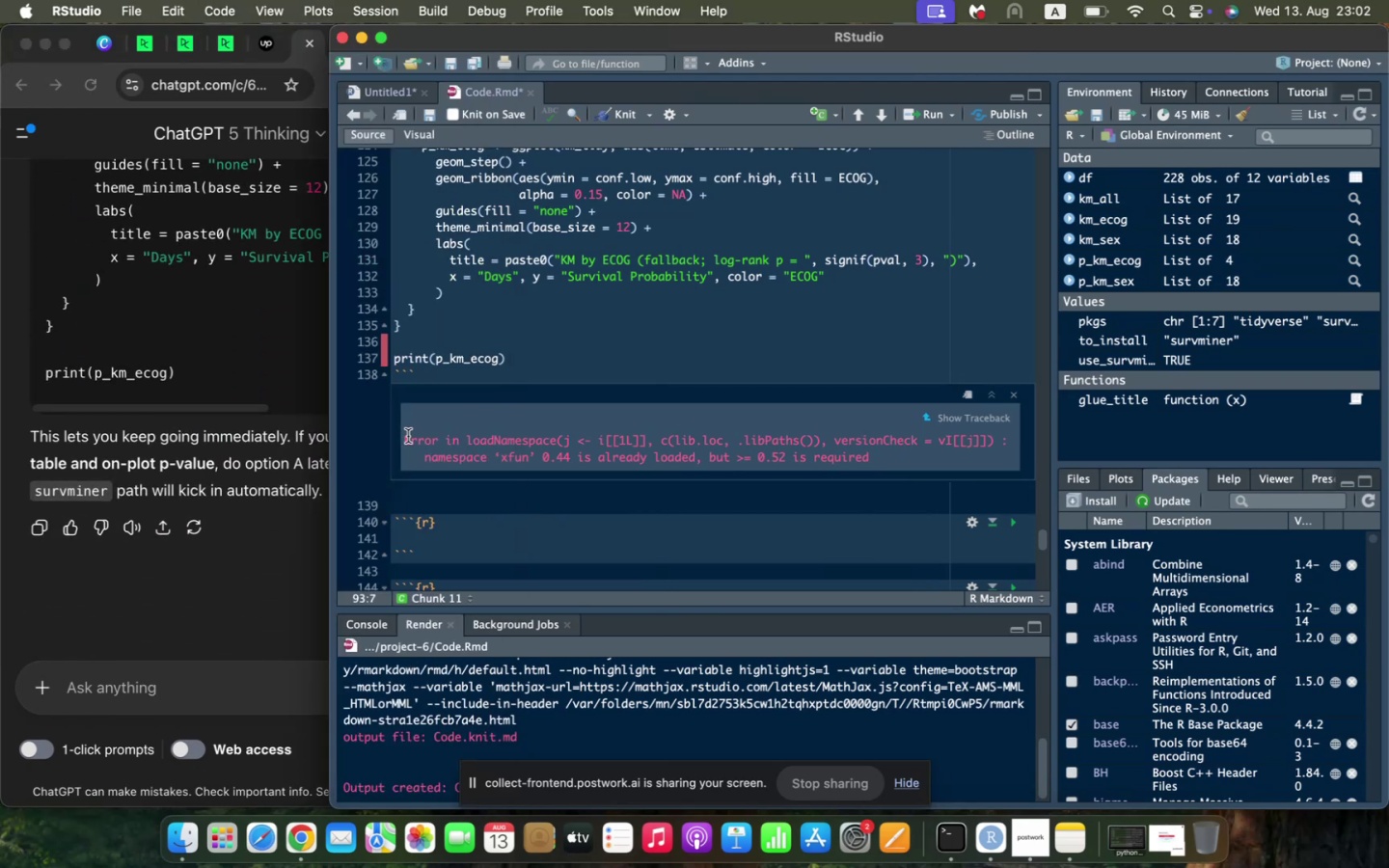 
left_click_drag(start_coordinate=[407, 436], to_coordinate=[901, 462])
 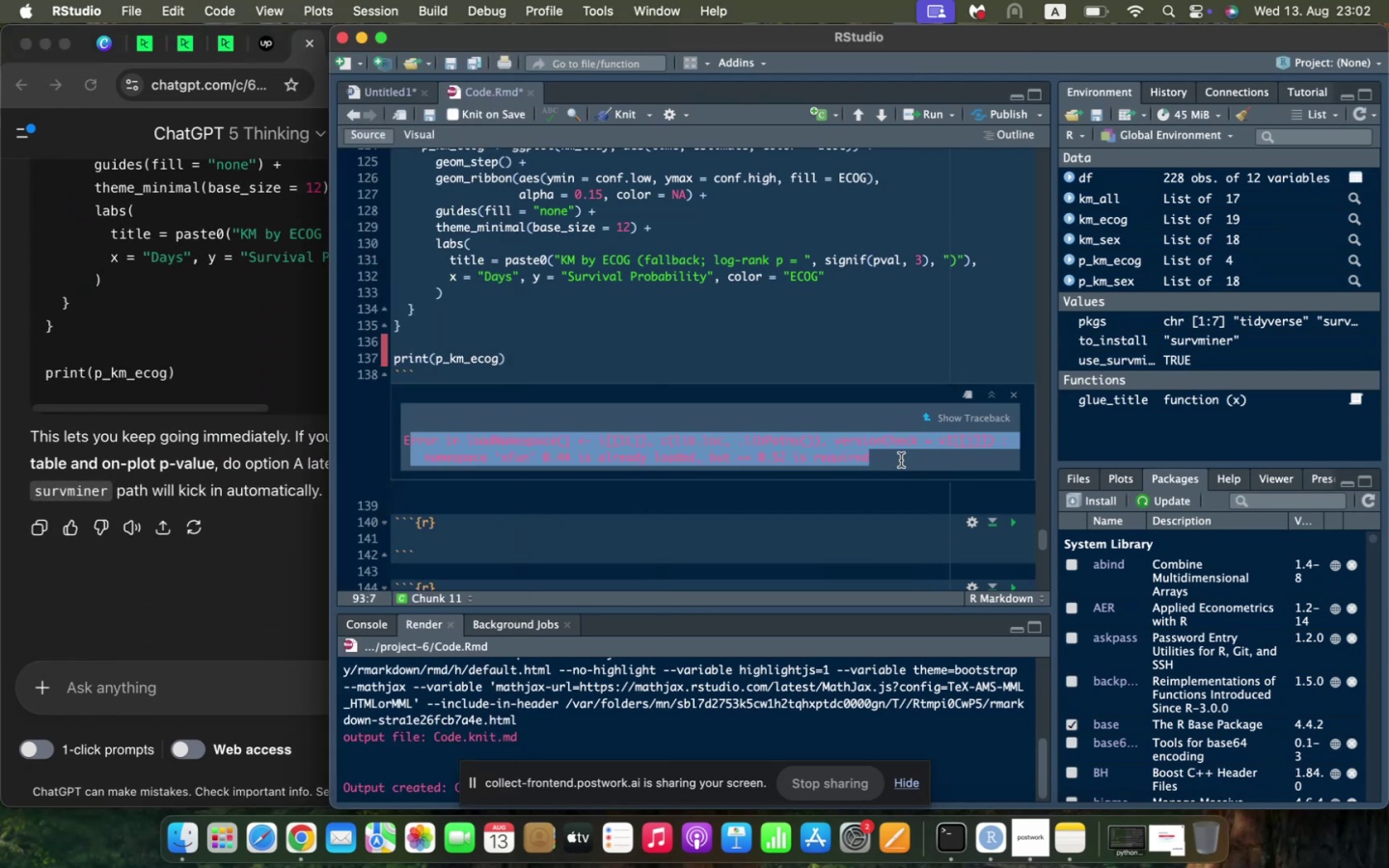 
key(Meta+C)
 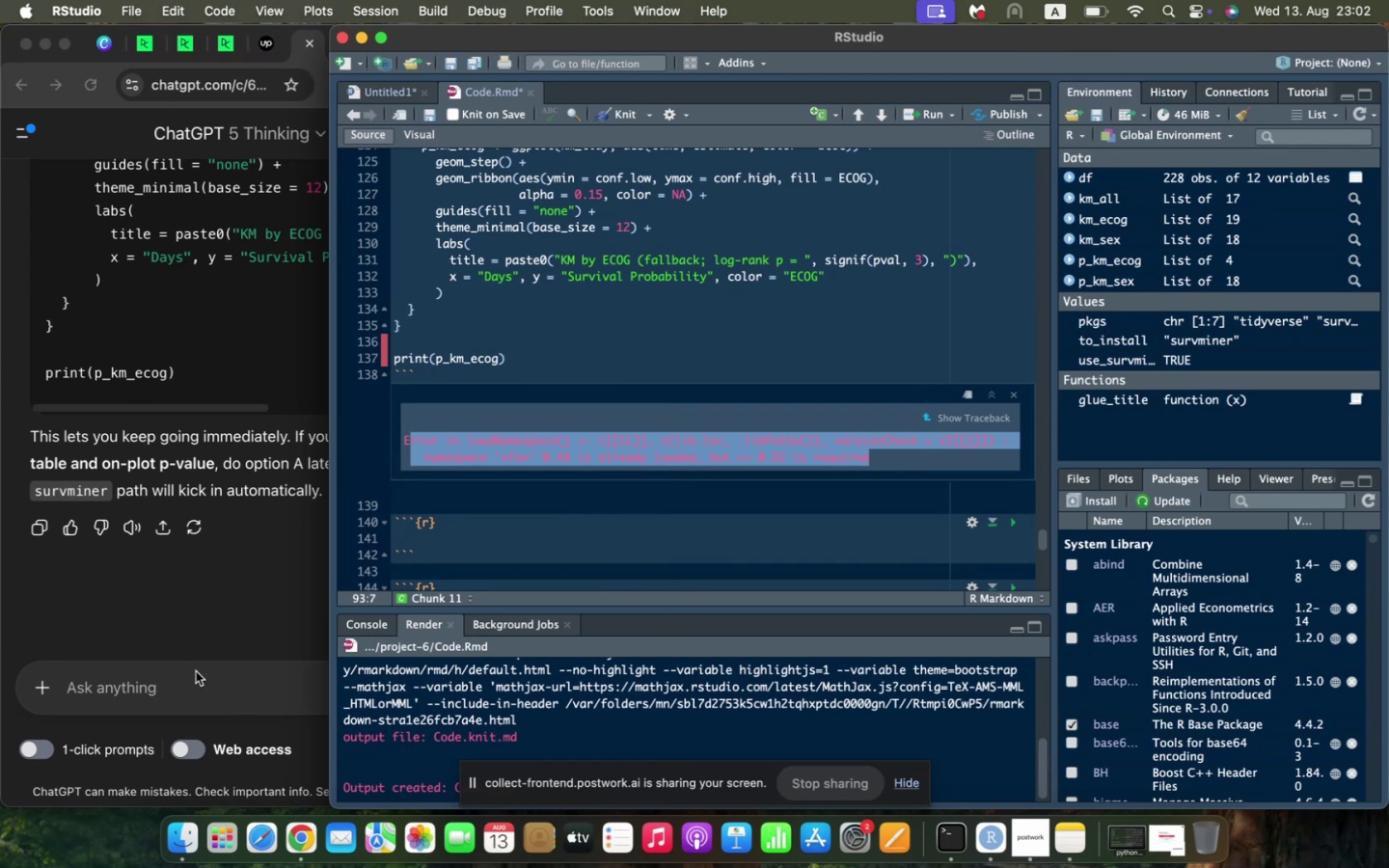 
left_click([196, 672])
 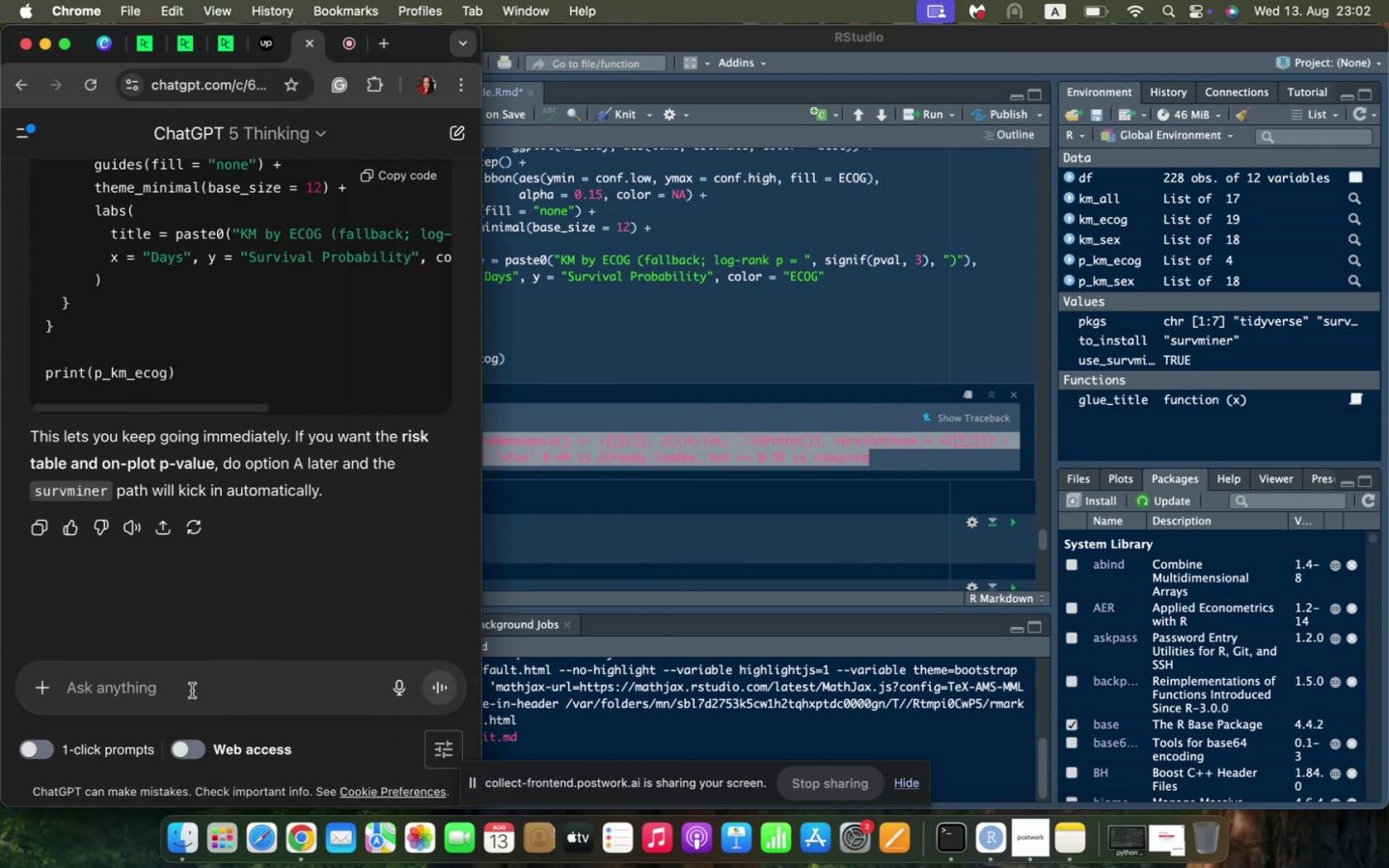 
left_click([192, 691])
 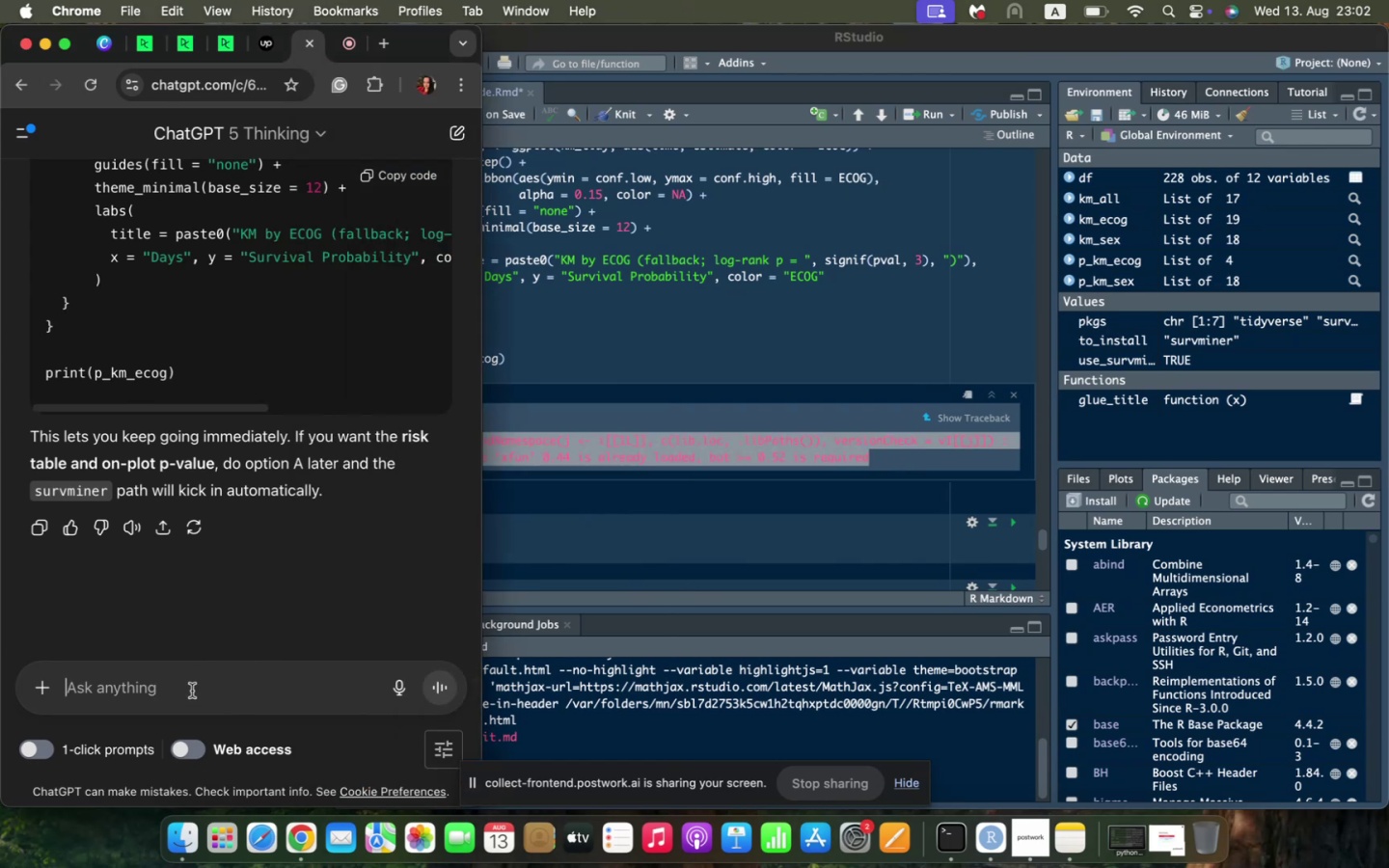 
type(Tried B resulteed )
key(Backspace)
key(Backspace)
key(Backspace)
type(d in :)
key(Backspace)
key(Backspace)
type(:)
 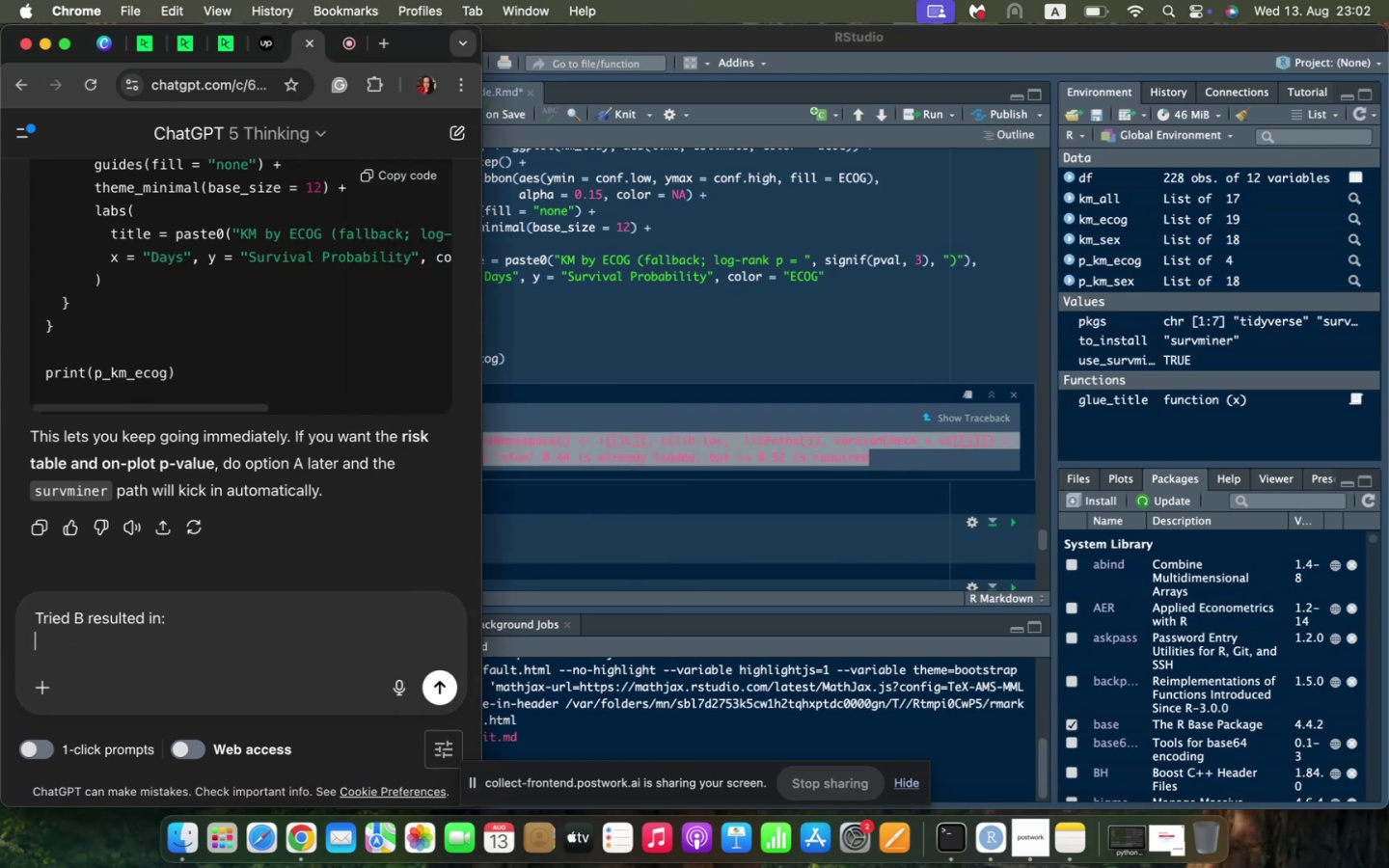 
 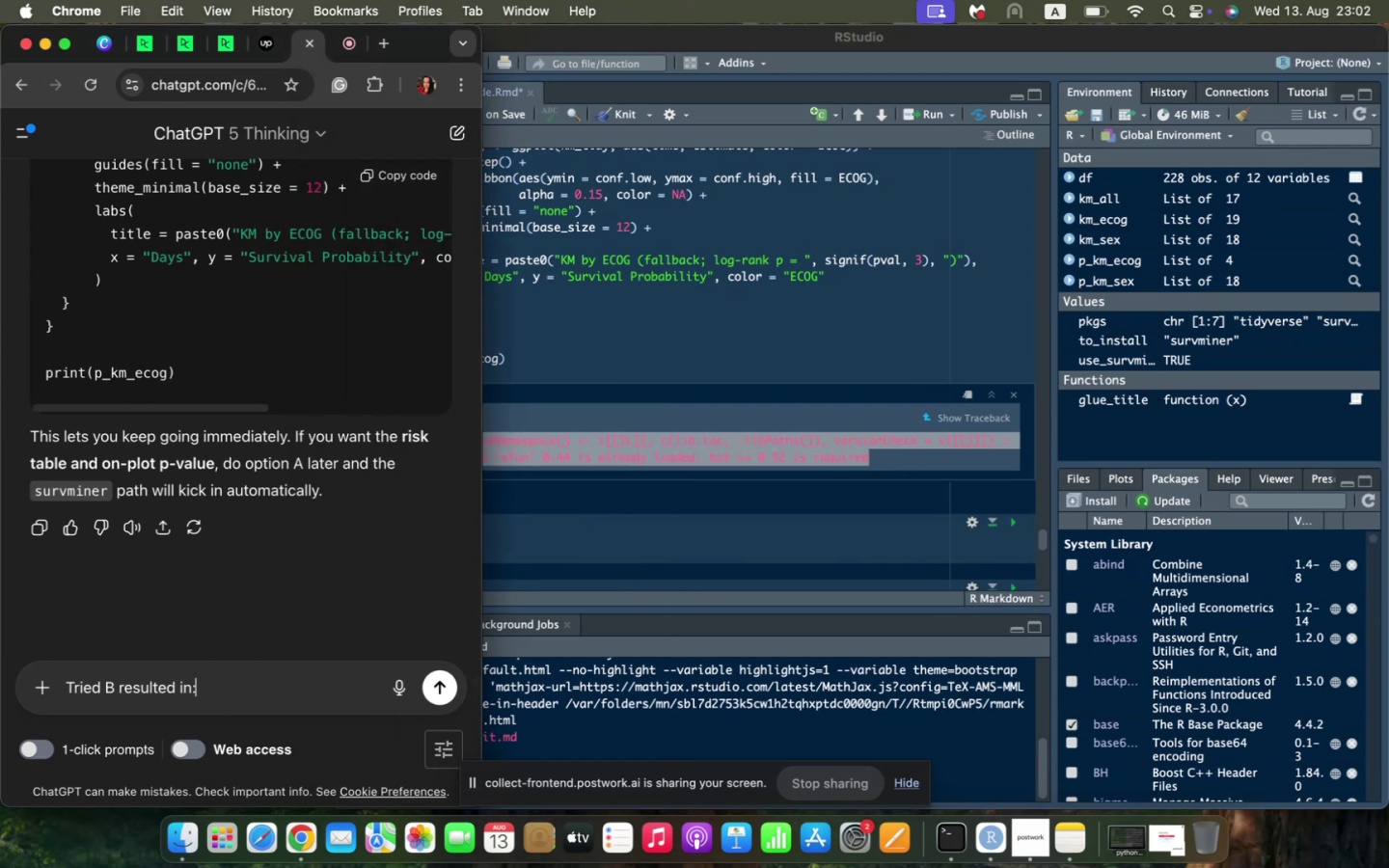 
key(Shift+Enter)
 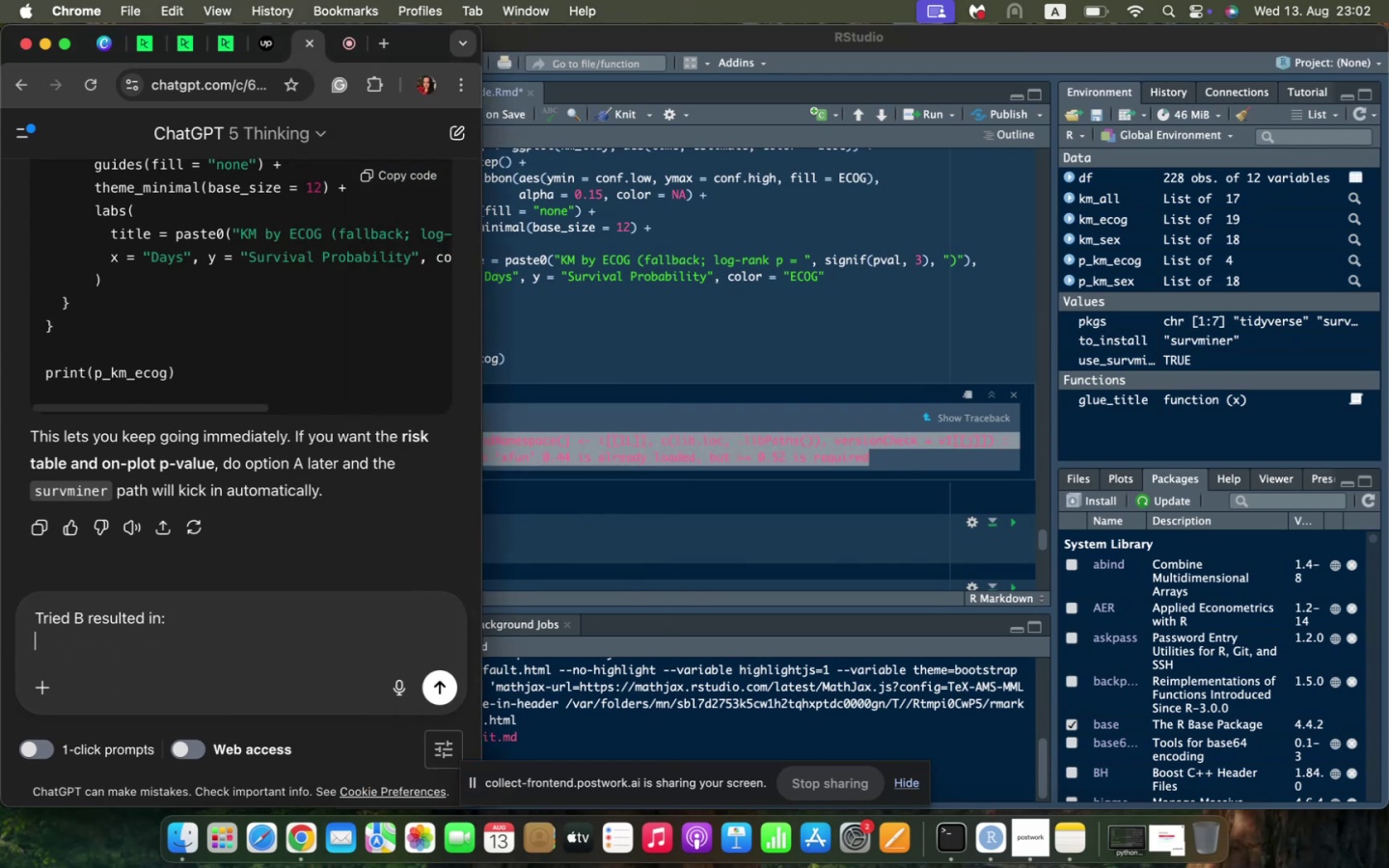 
key(Meta+V)
 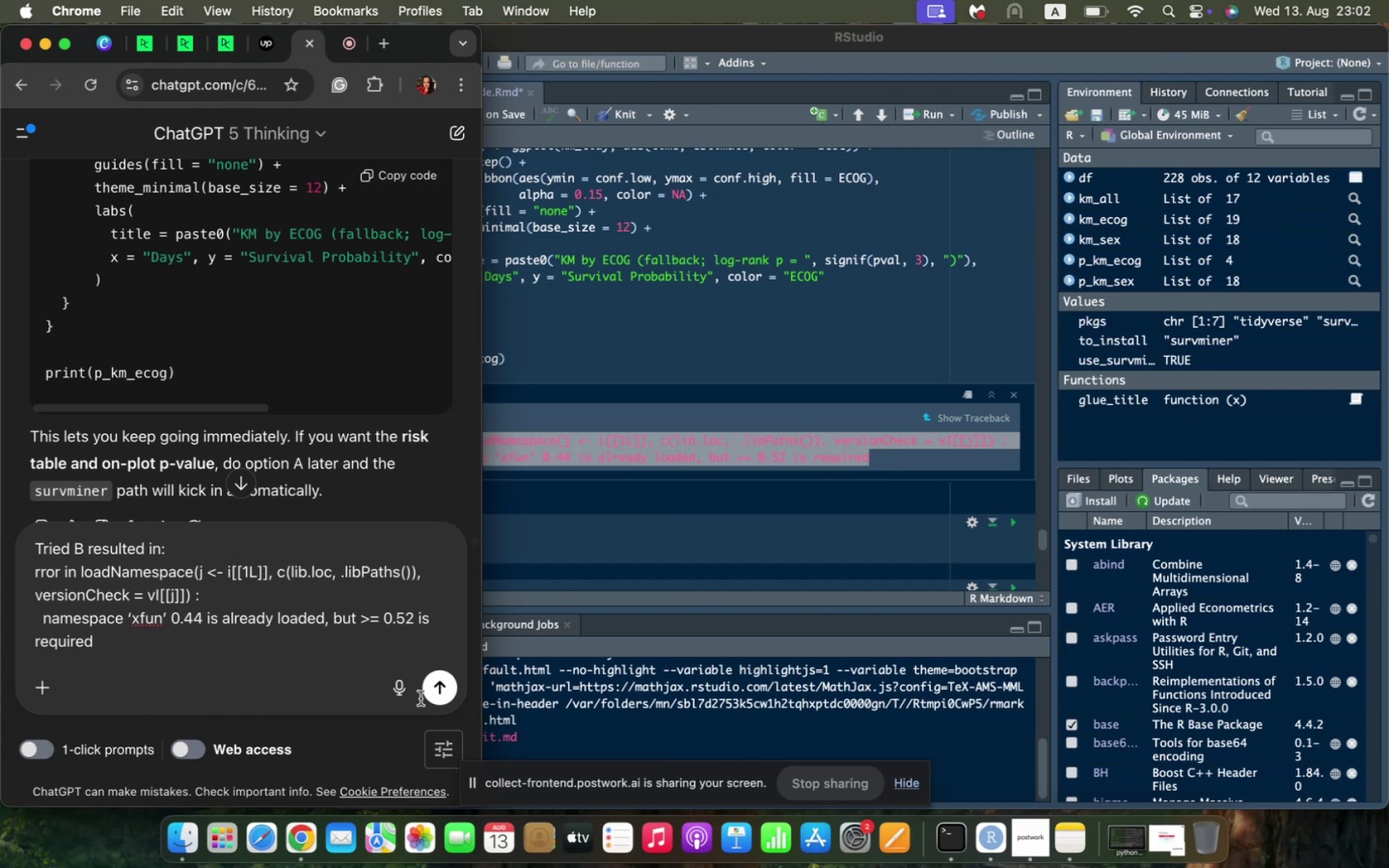 
left_click([428, 695])
 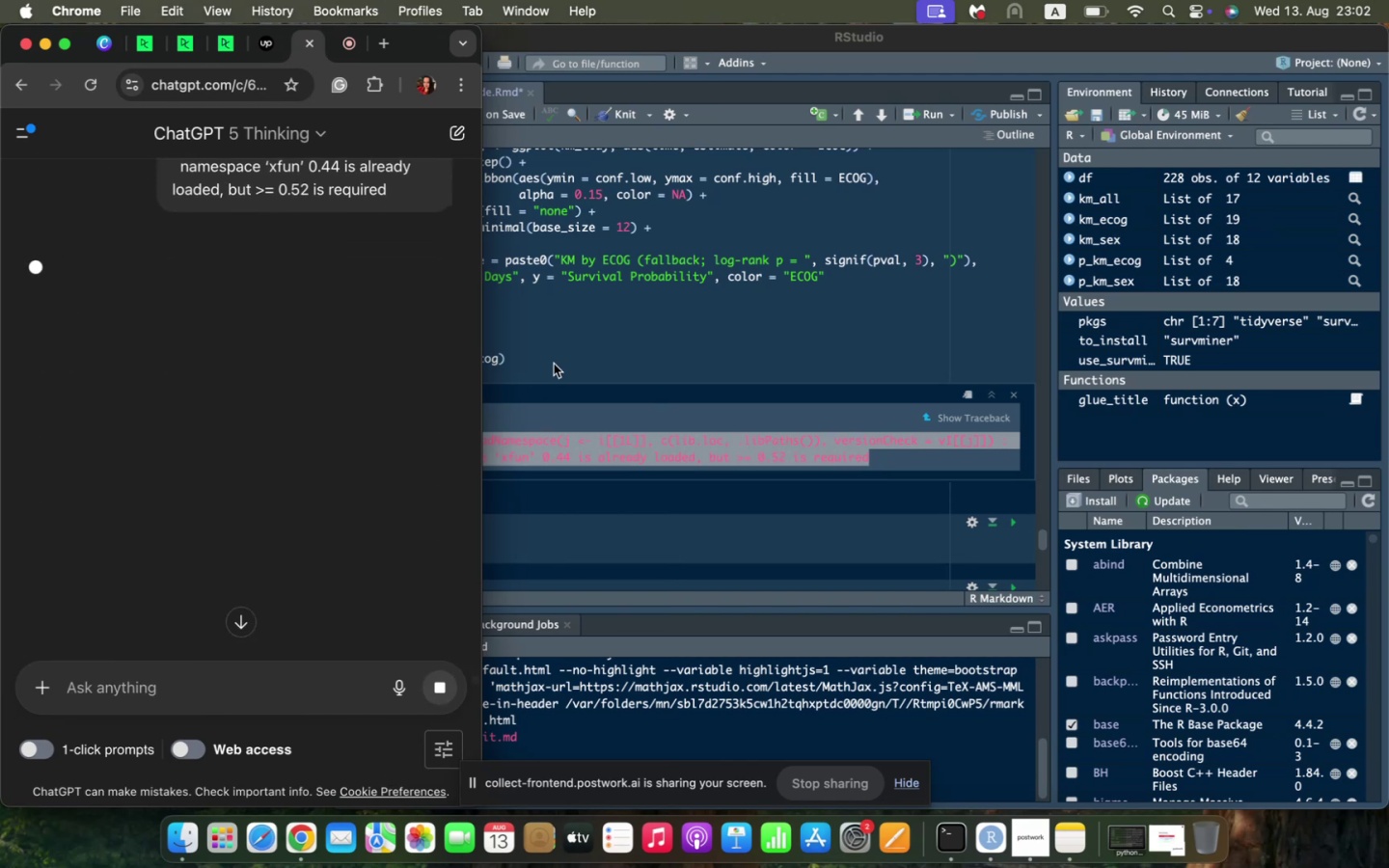 
left_click([555, 364])
 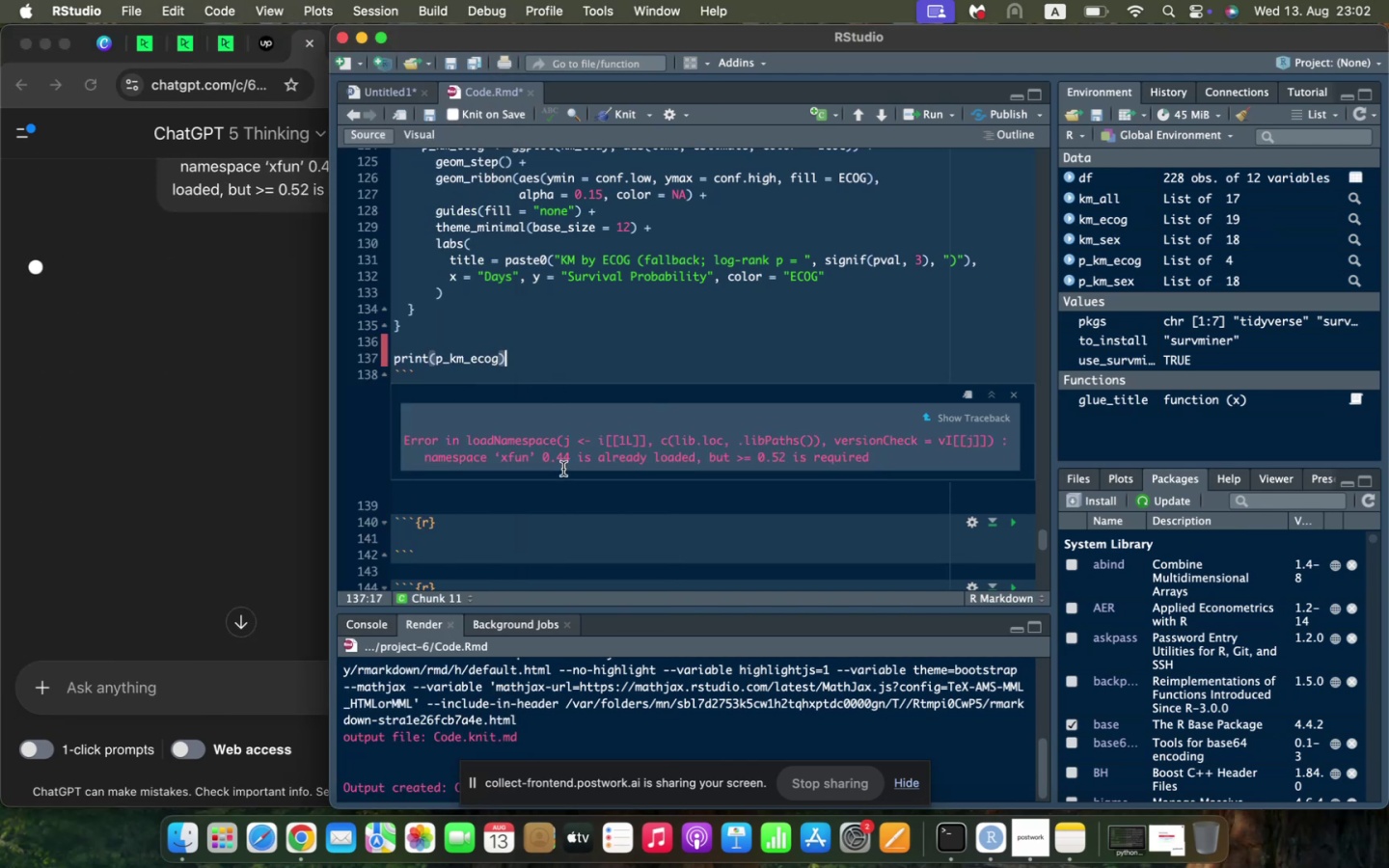 
scroll: coordinate [563, 469], scroll_direction: up, amount: 2.0
 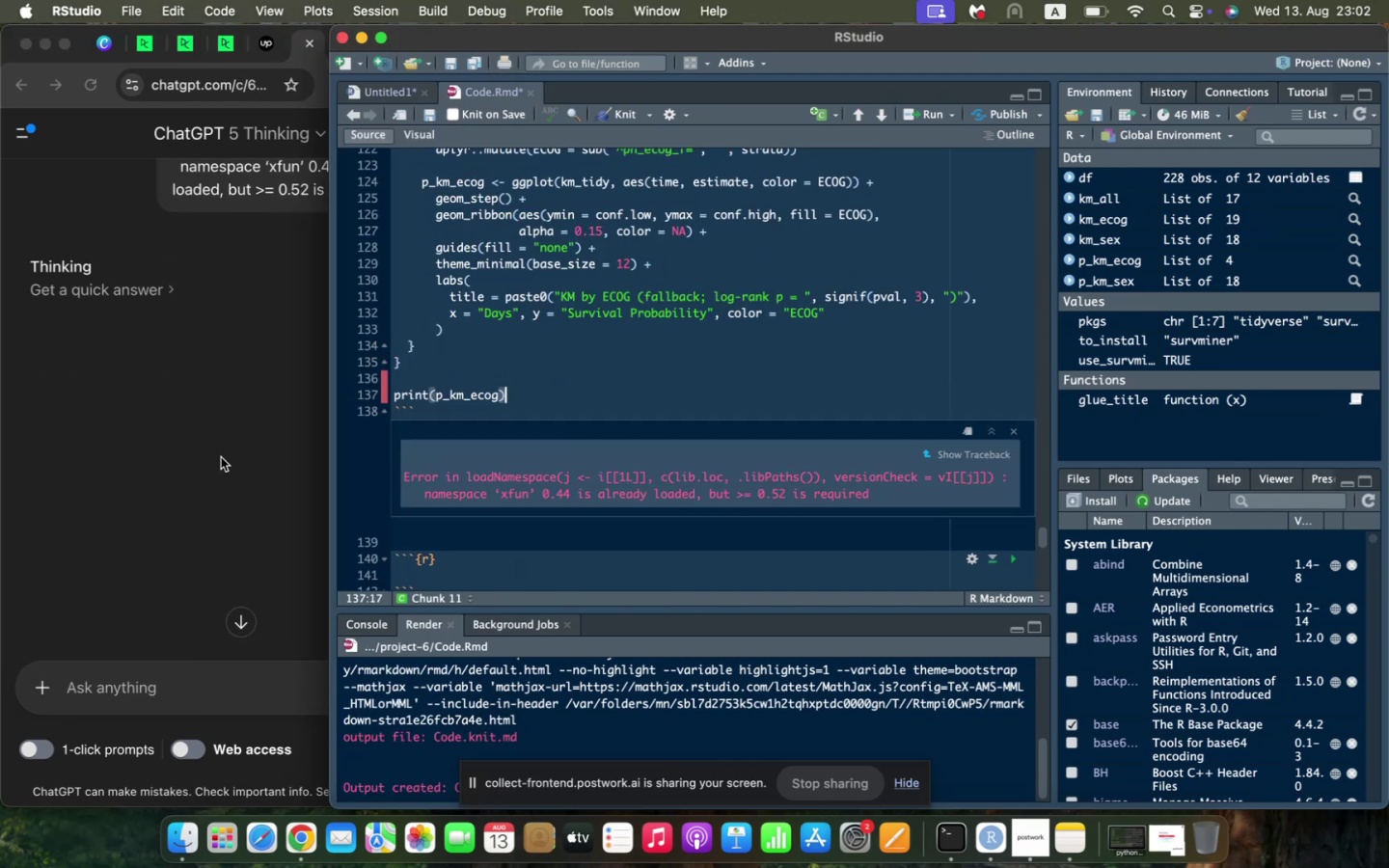 
left_click([127, 450])
 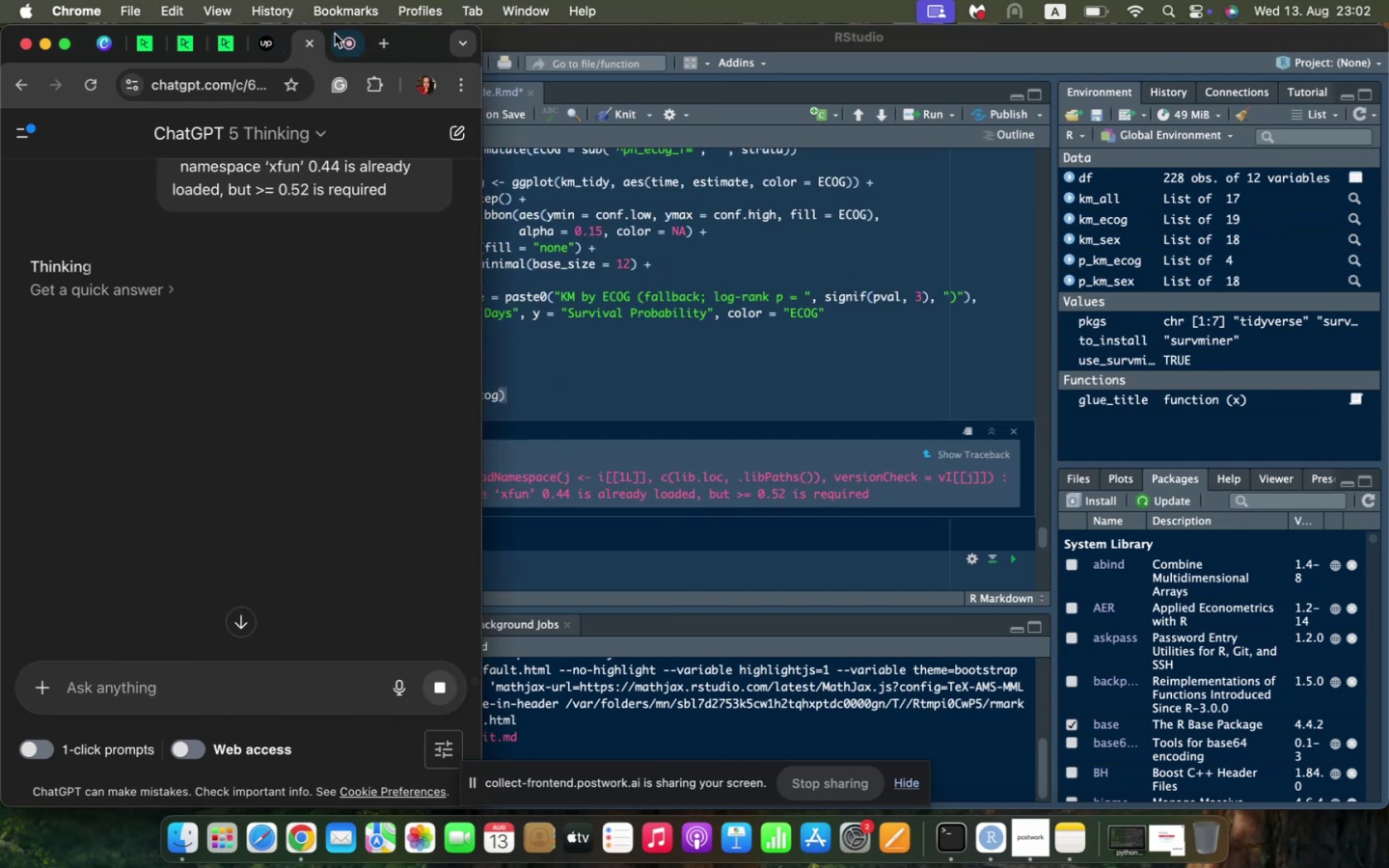 
left_click([340, 40])
 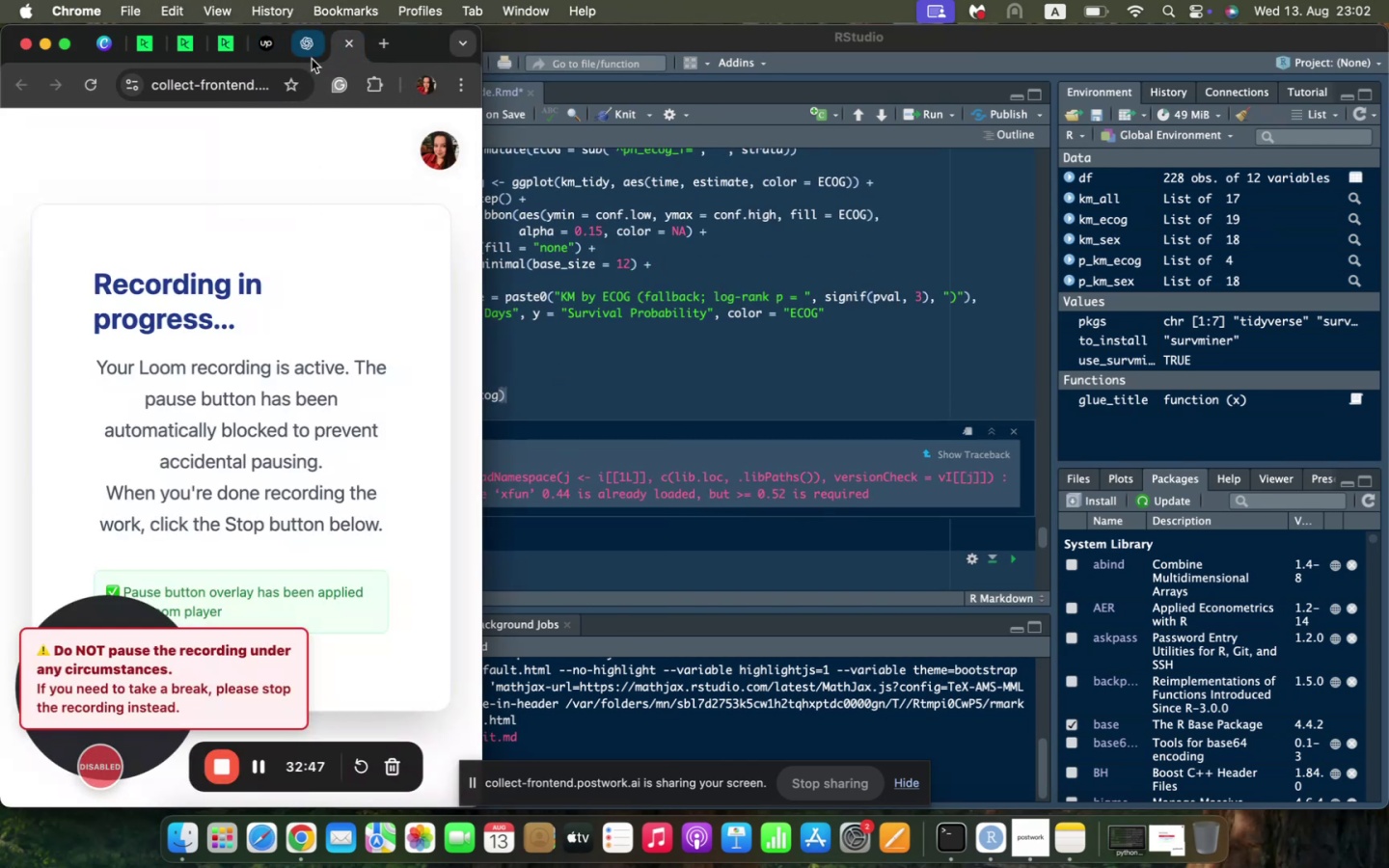 
left_click([310, 59])
 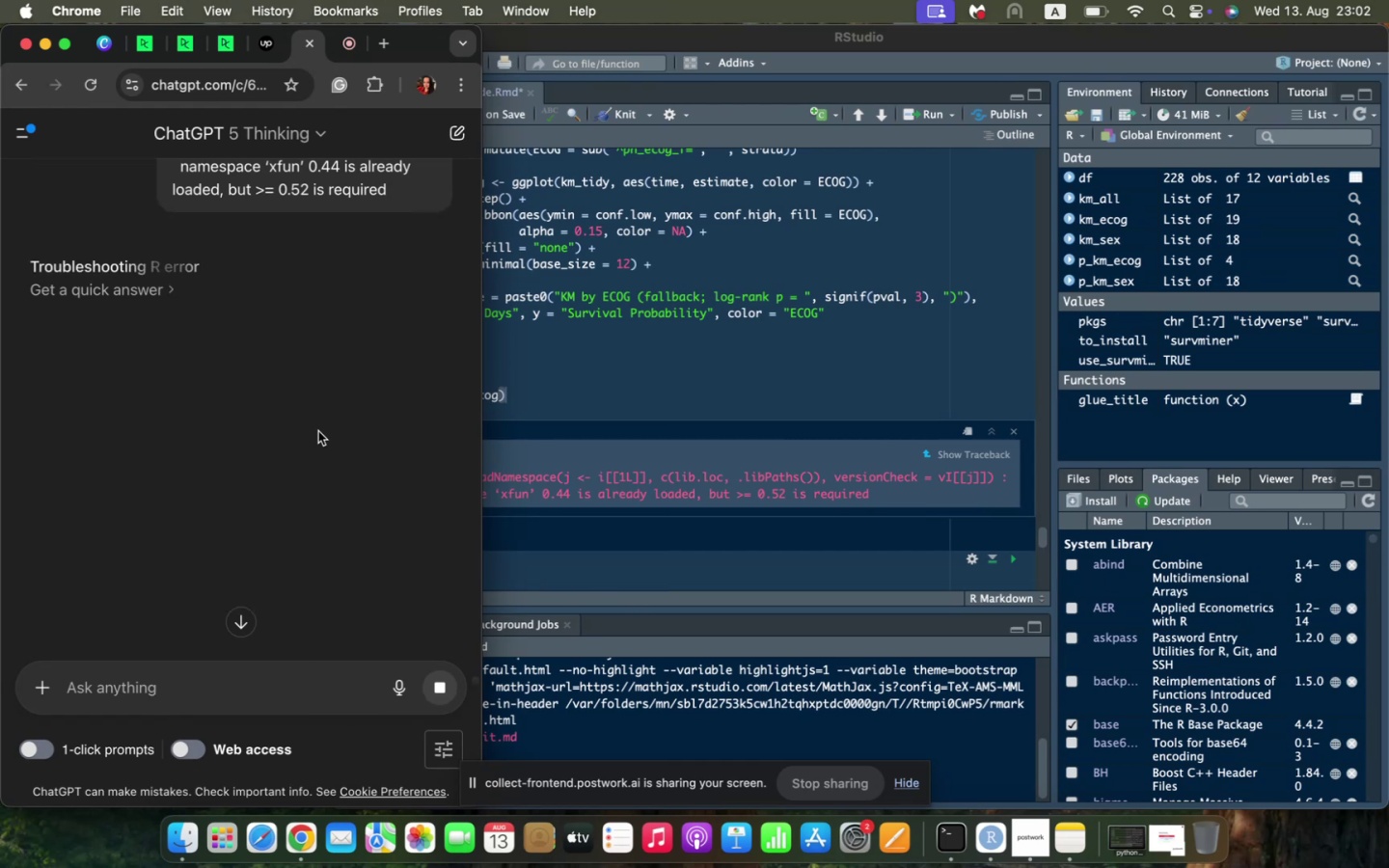 
wait(7.4)
 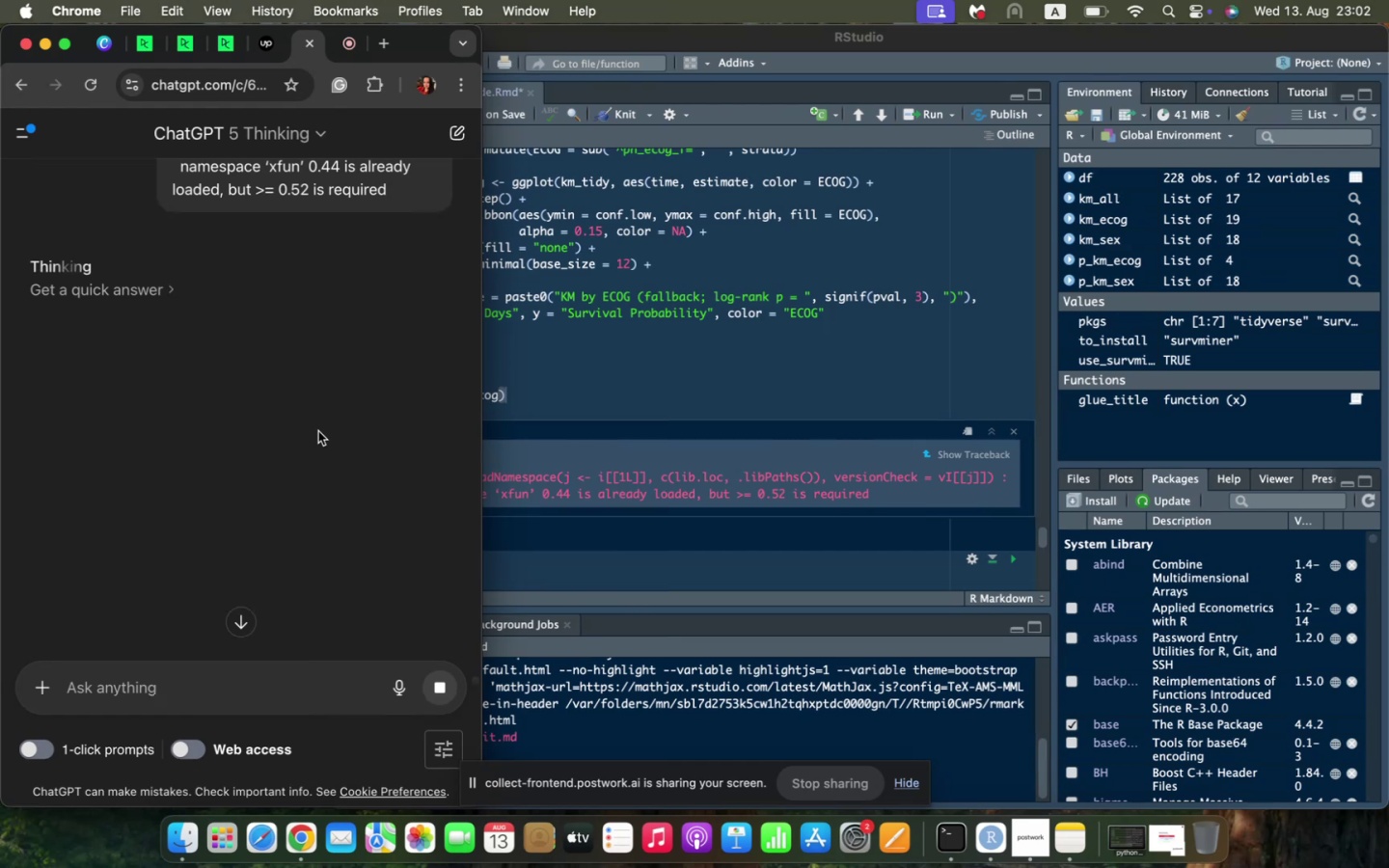 
left_click([616, 331])
 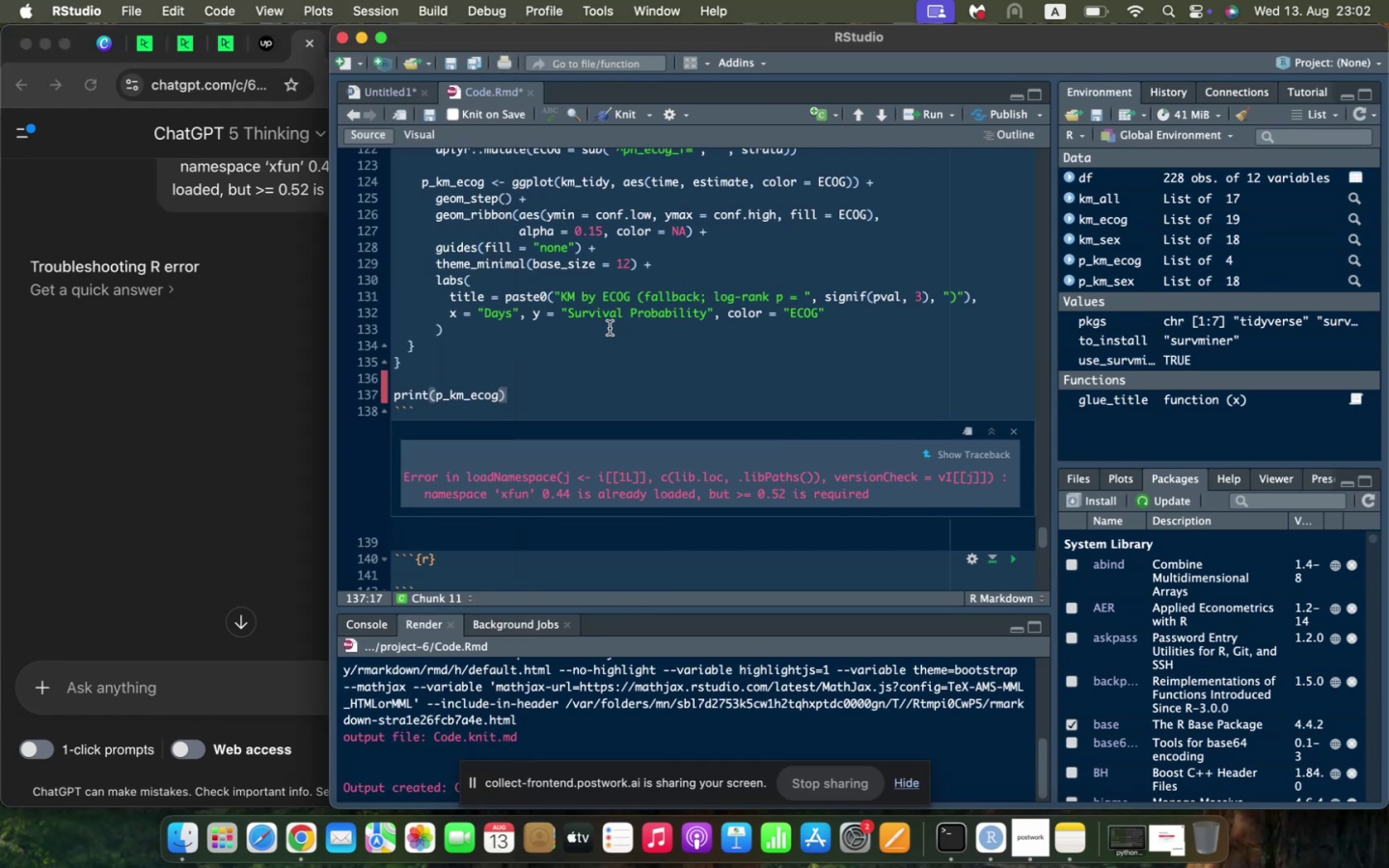 
scroll: coordinate [605, 331], scroll_direction: up, amount: 15.0
 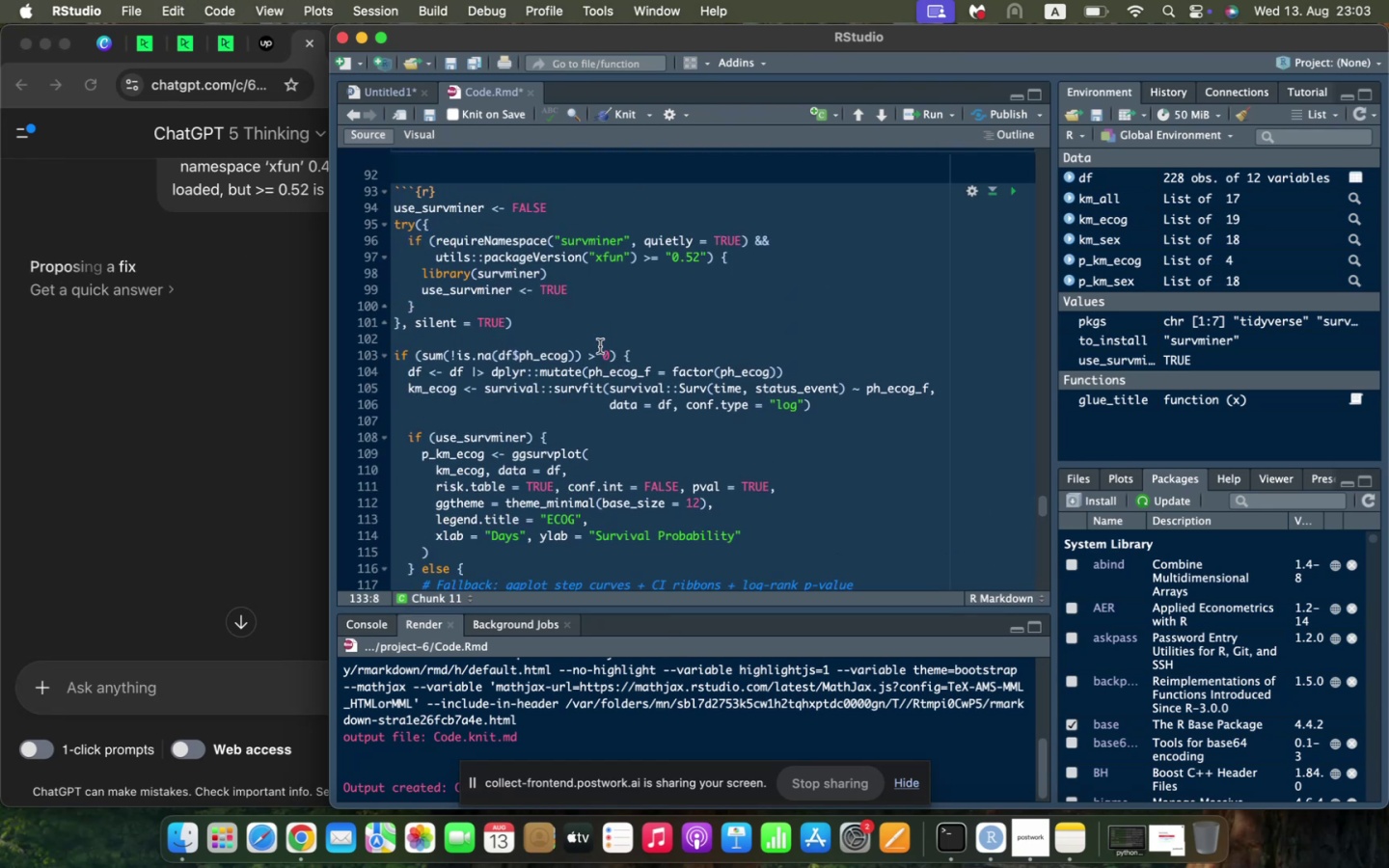 
wait(6.14)
 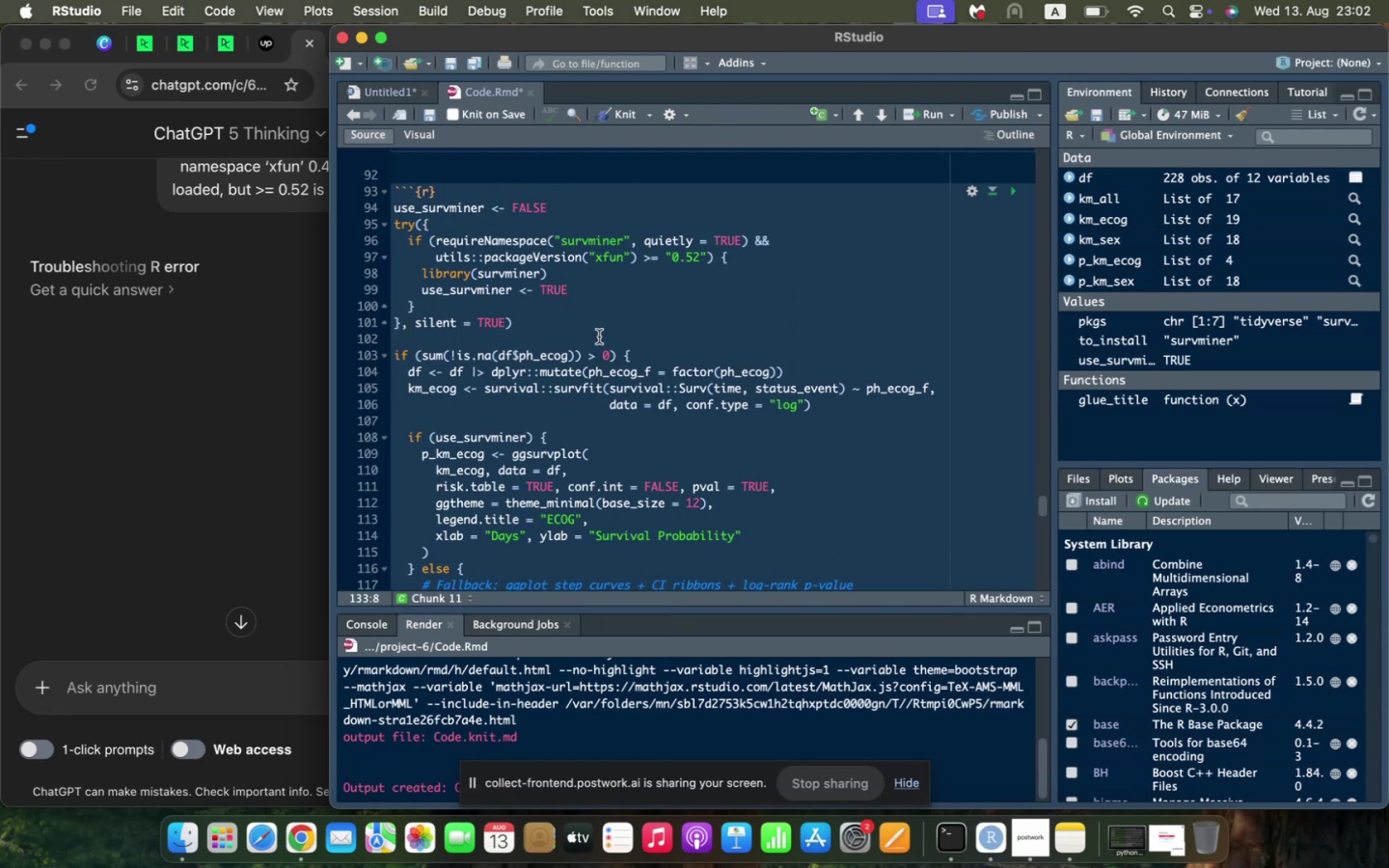 
scroll: coordinate [599, 348], scroll_direction: down, amount: 12.0
 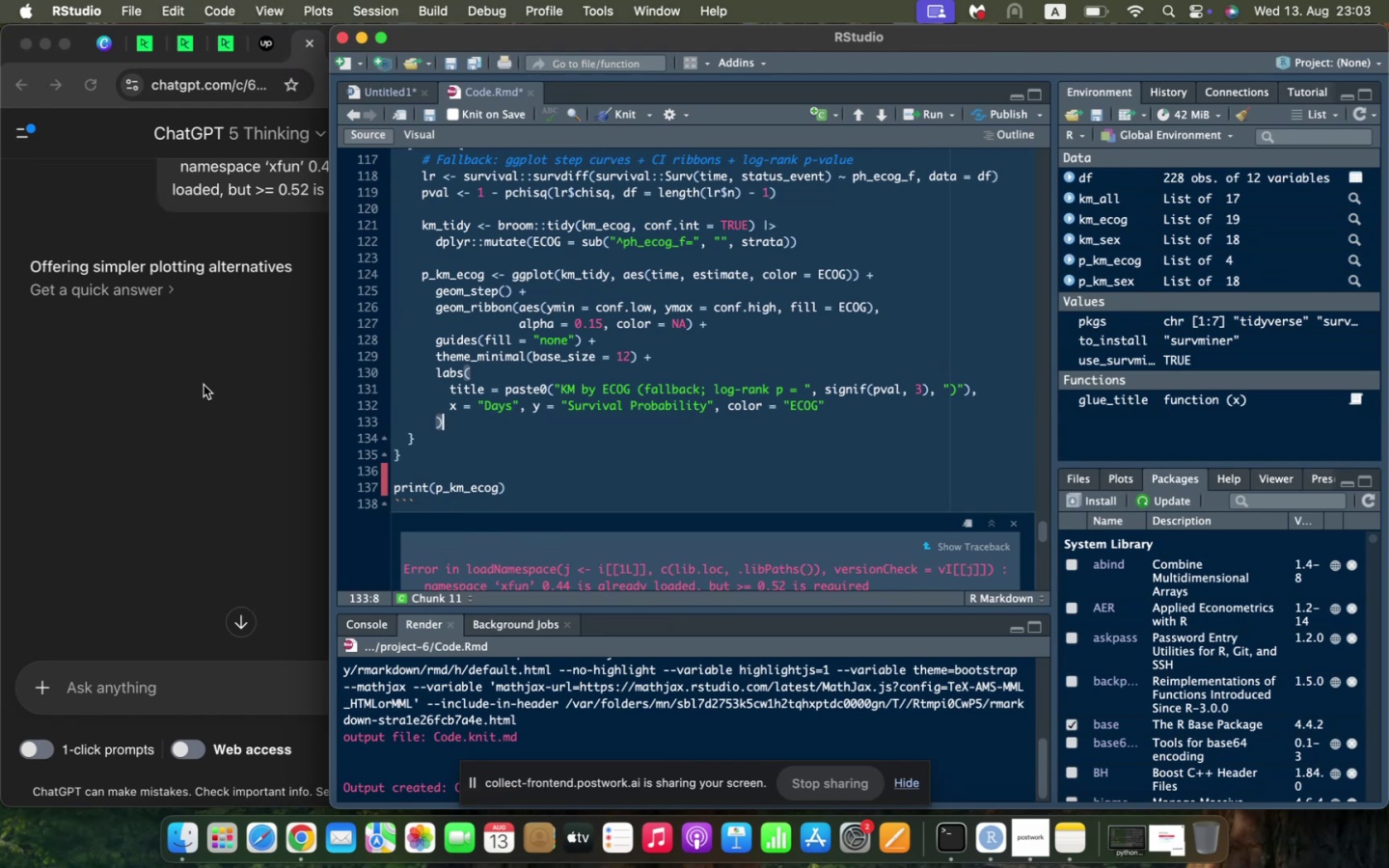 
wait(17.35)
 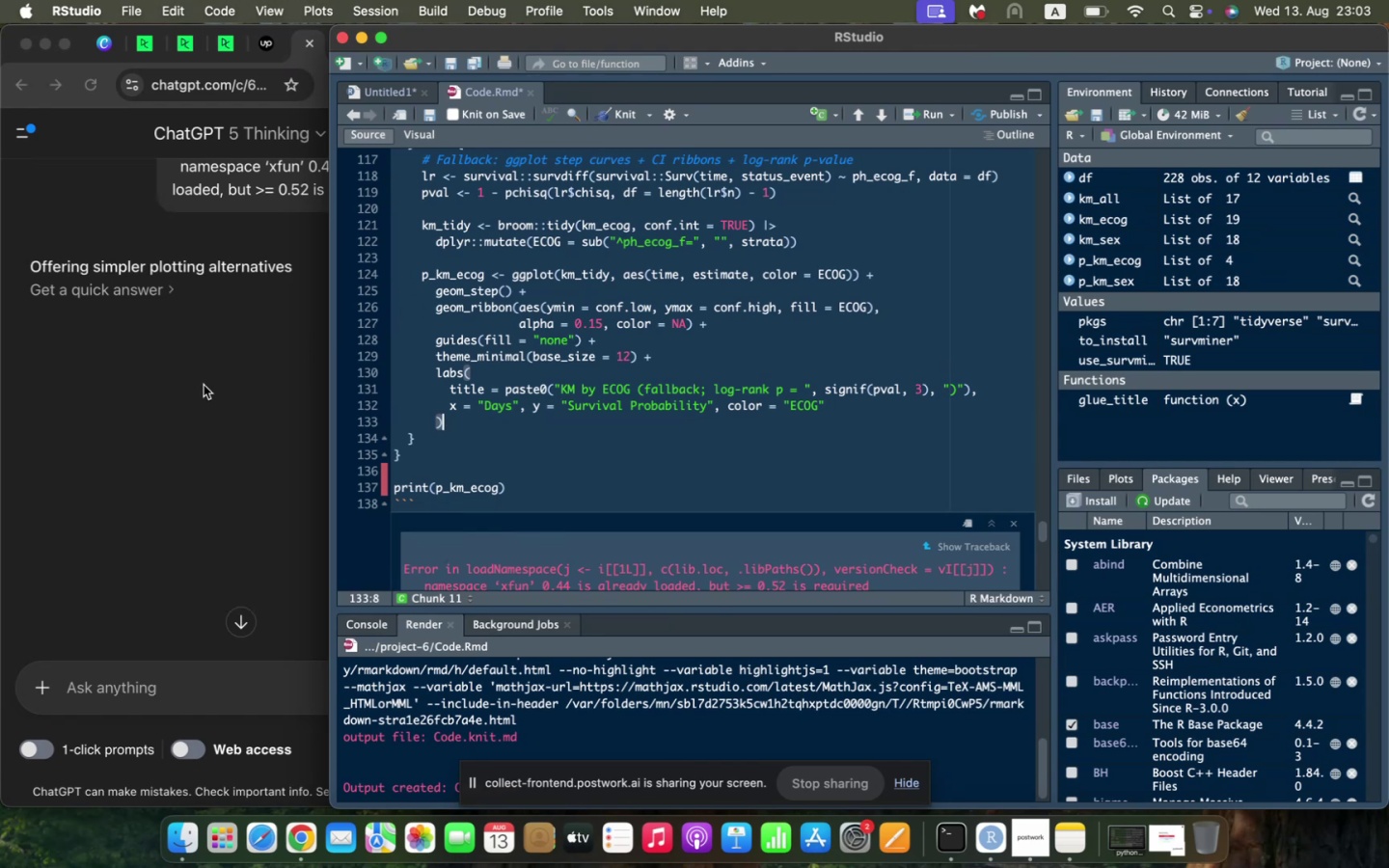 
scroll: coordinate [499, 398], scroll_direction: up, amount: 1.0
 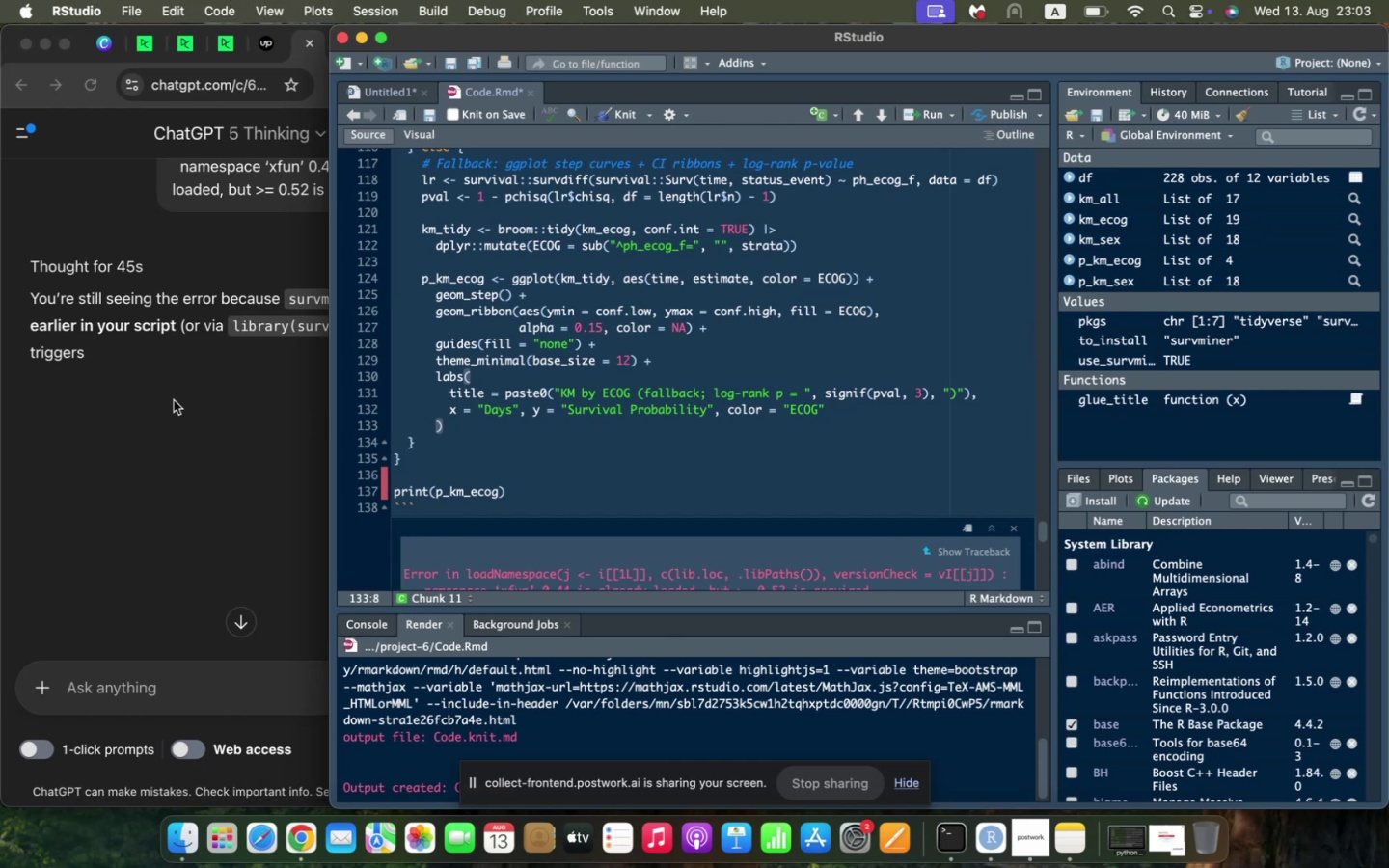 
left_click([174, 400])
 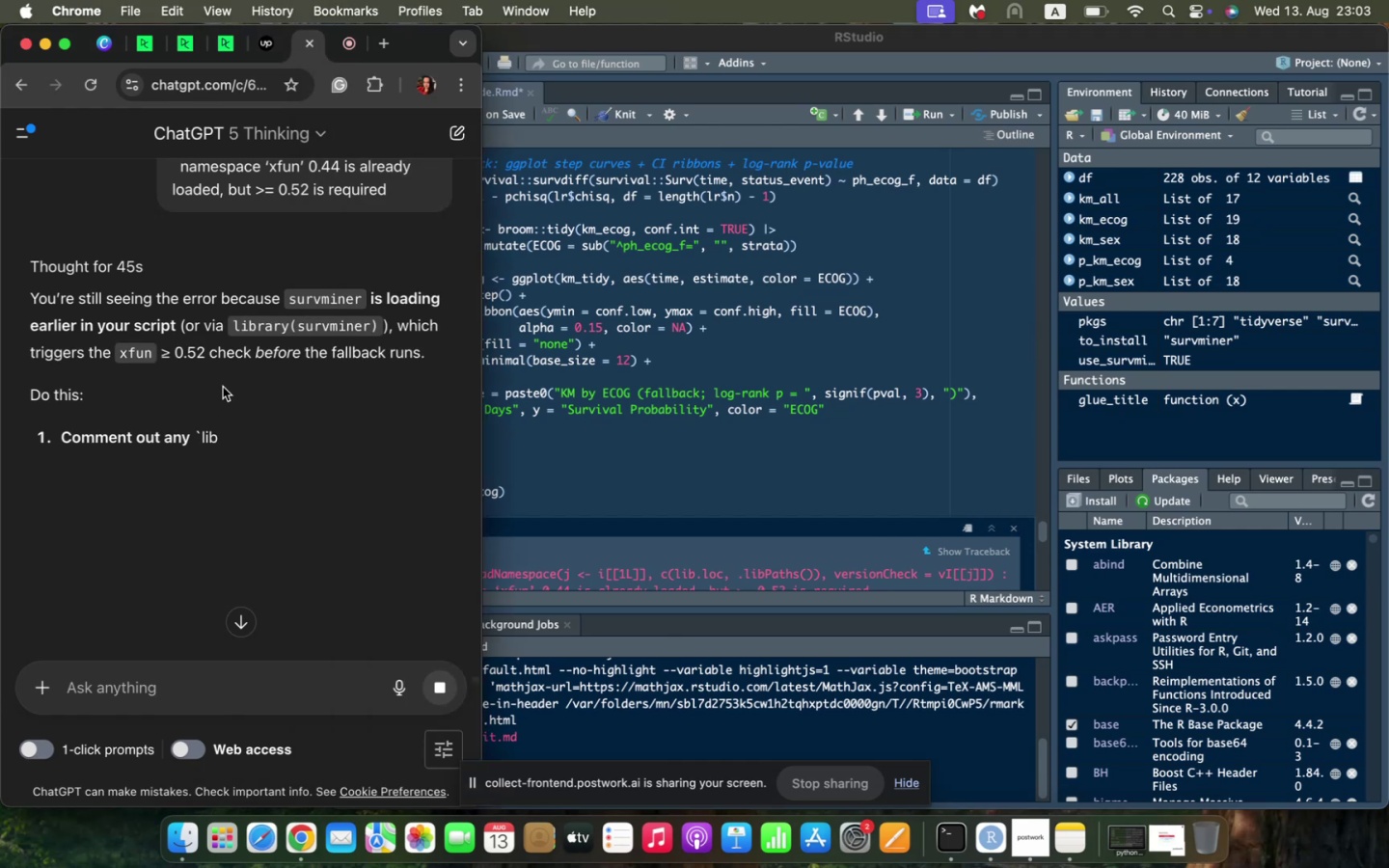 
scroll: coordinate [229, 386], scroll_direction: down, amount: 24.0
 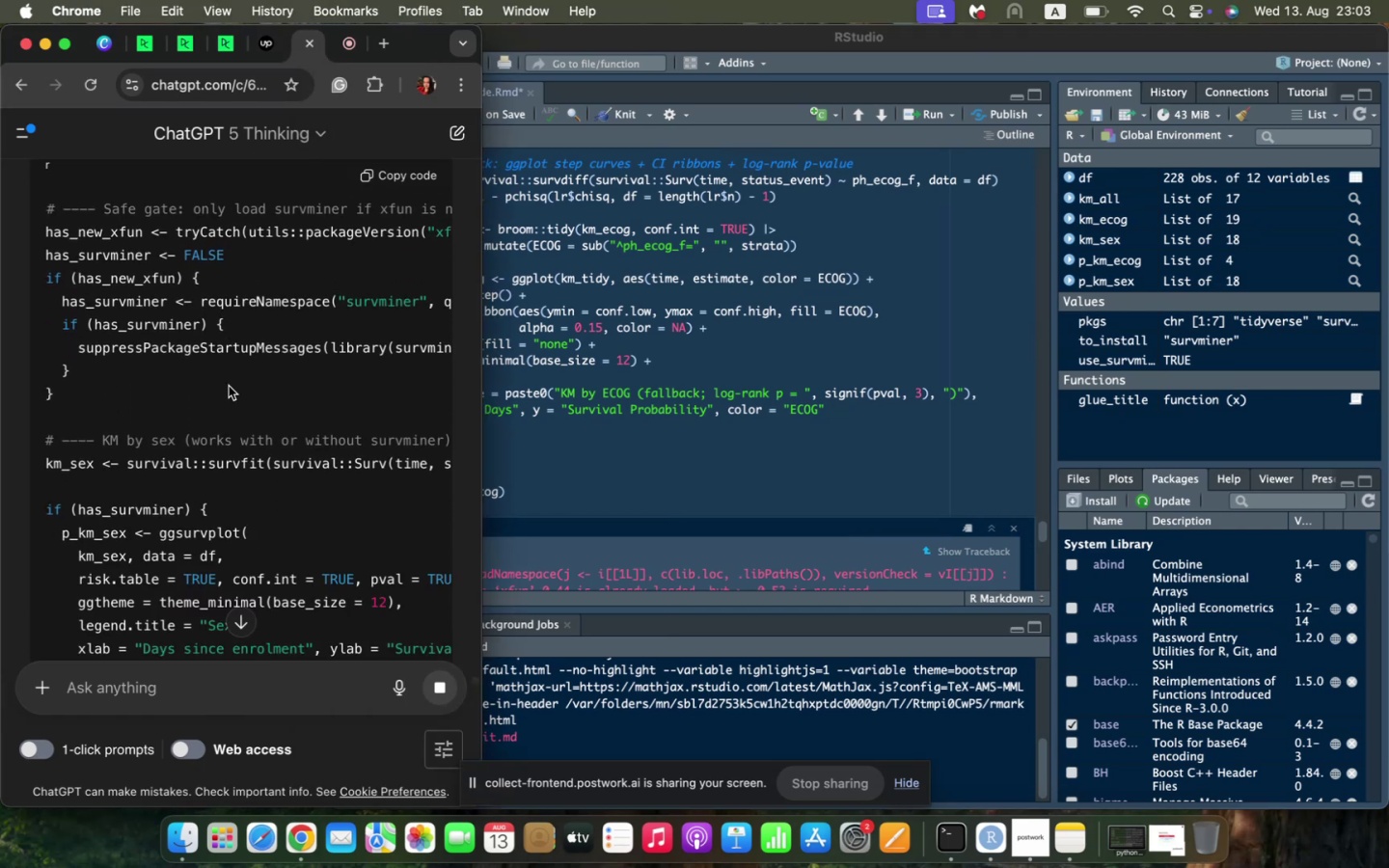 
scroll: coordinate [229, 386], scroll_direction: up, amount: 1.0
 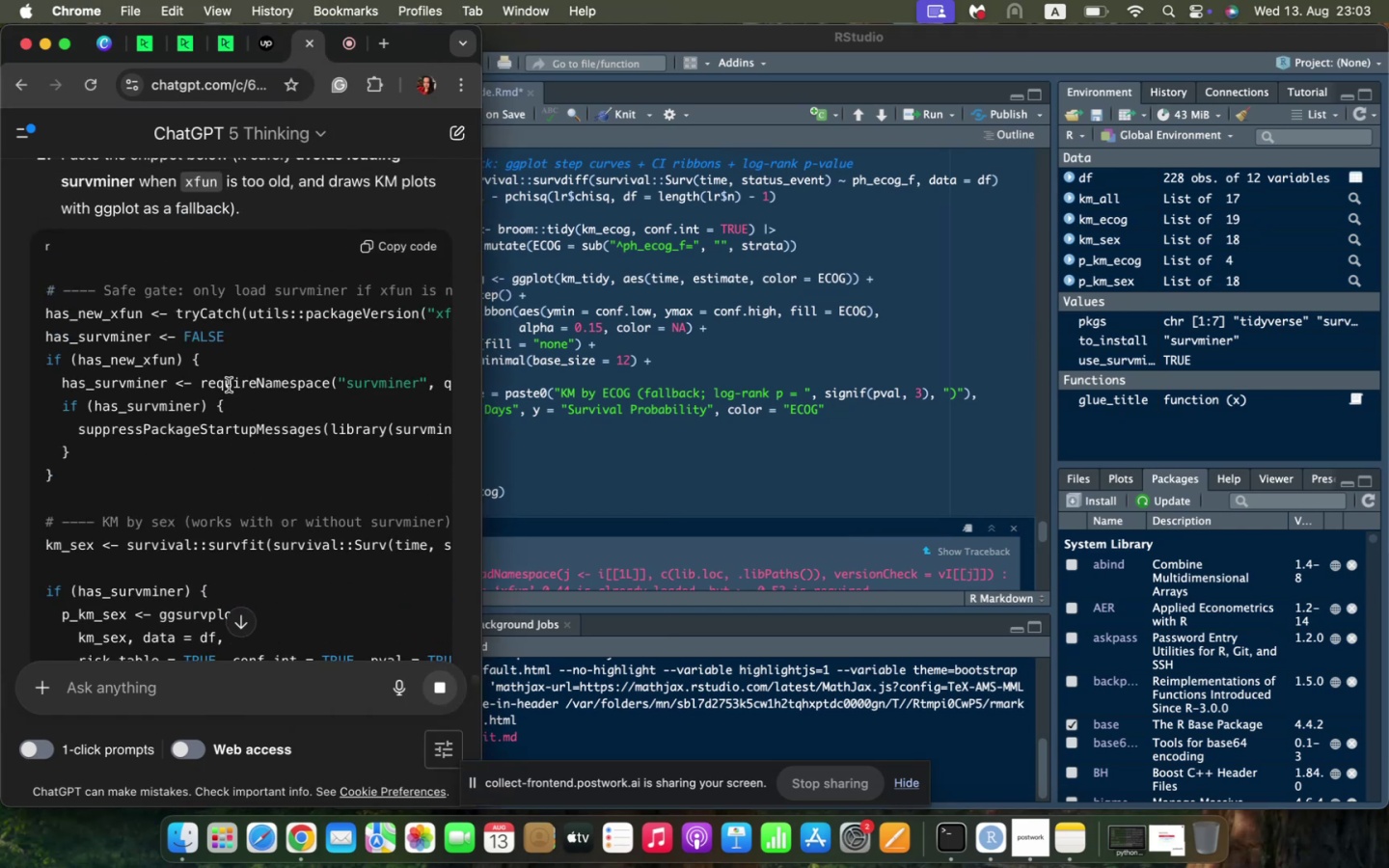 
scroll: coordinate [232, 386], scroll_direction: down, amount: 46.0
 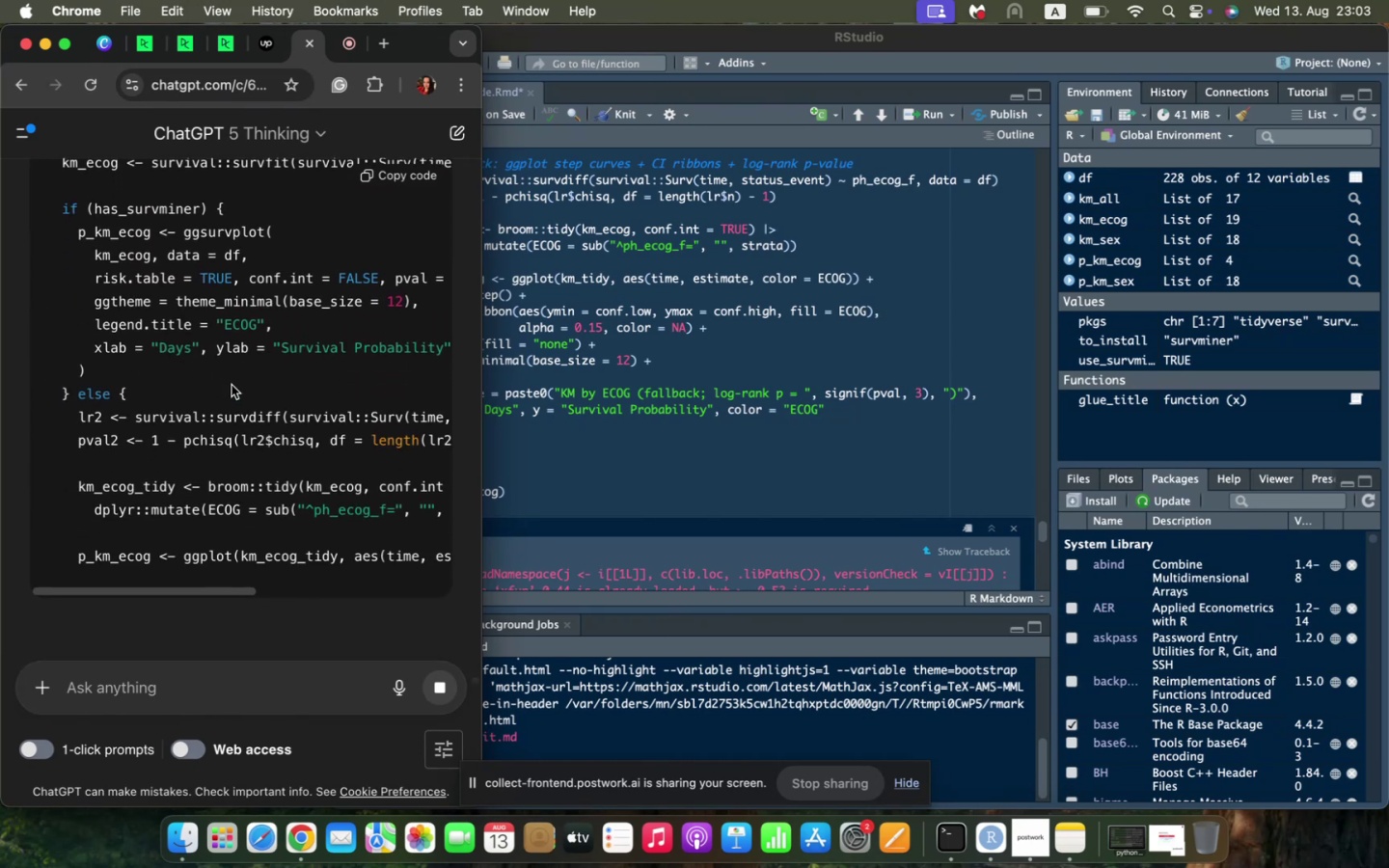 
scroll: coordinate [233, 384], scroll_direction: down, amount: 17.0
 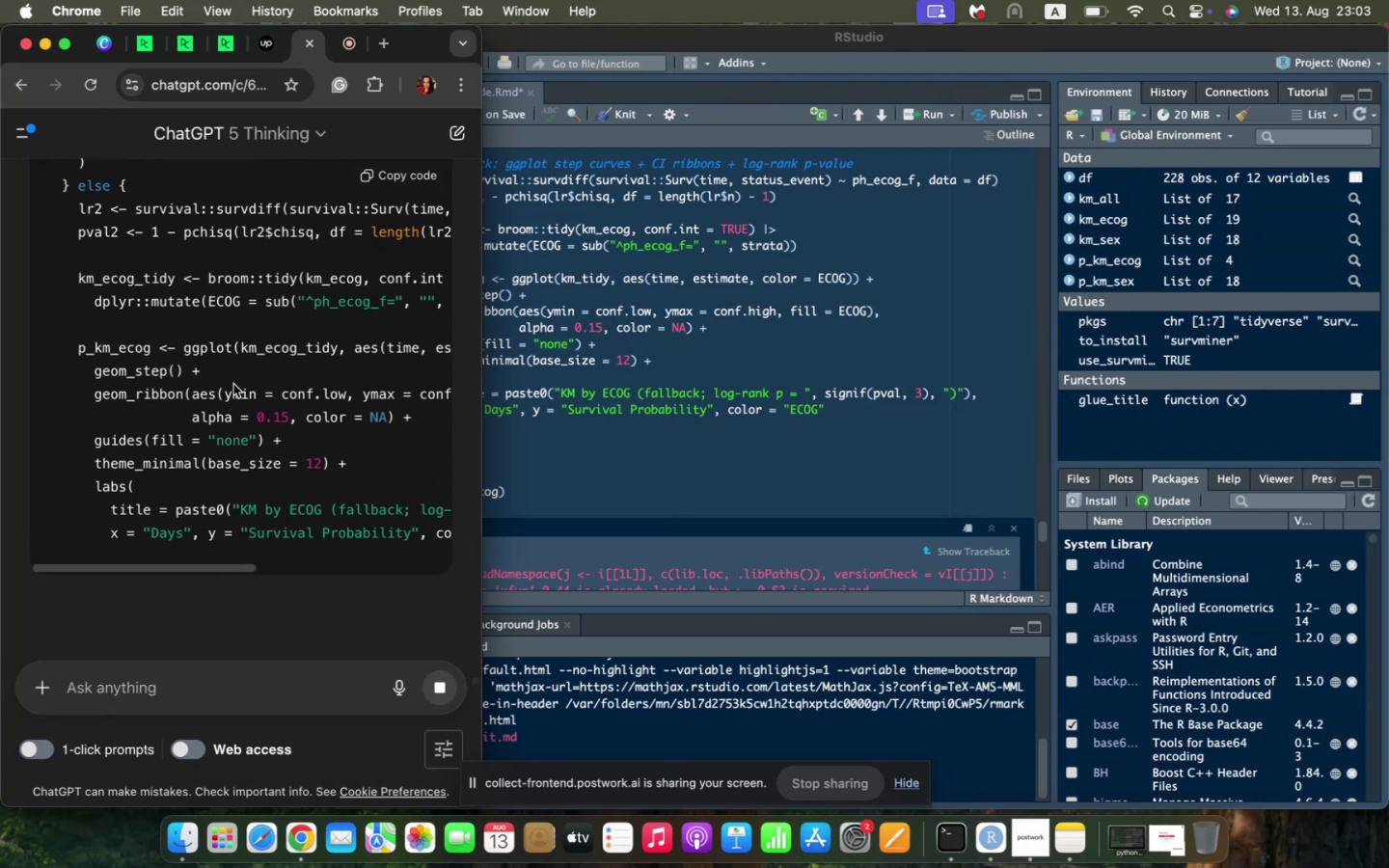 
scroll: coordinate [234, 385], scroll_direction: up, amount: 15.0
 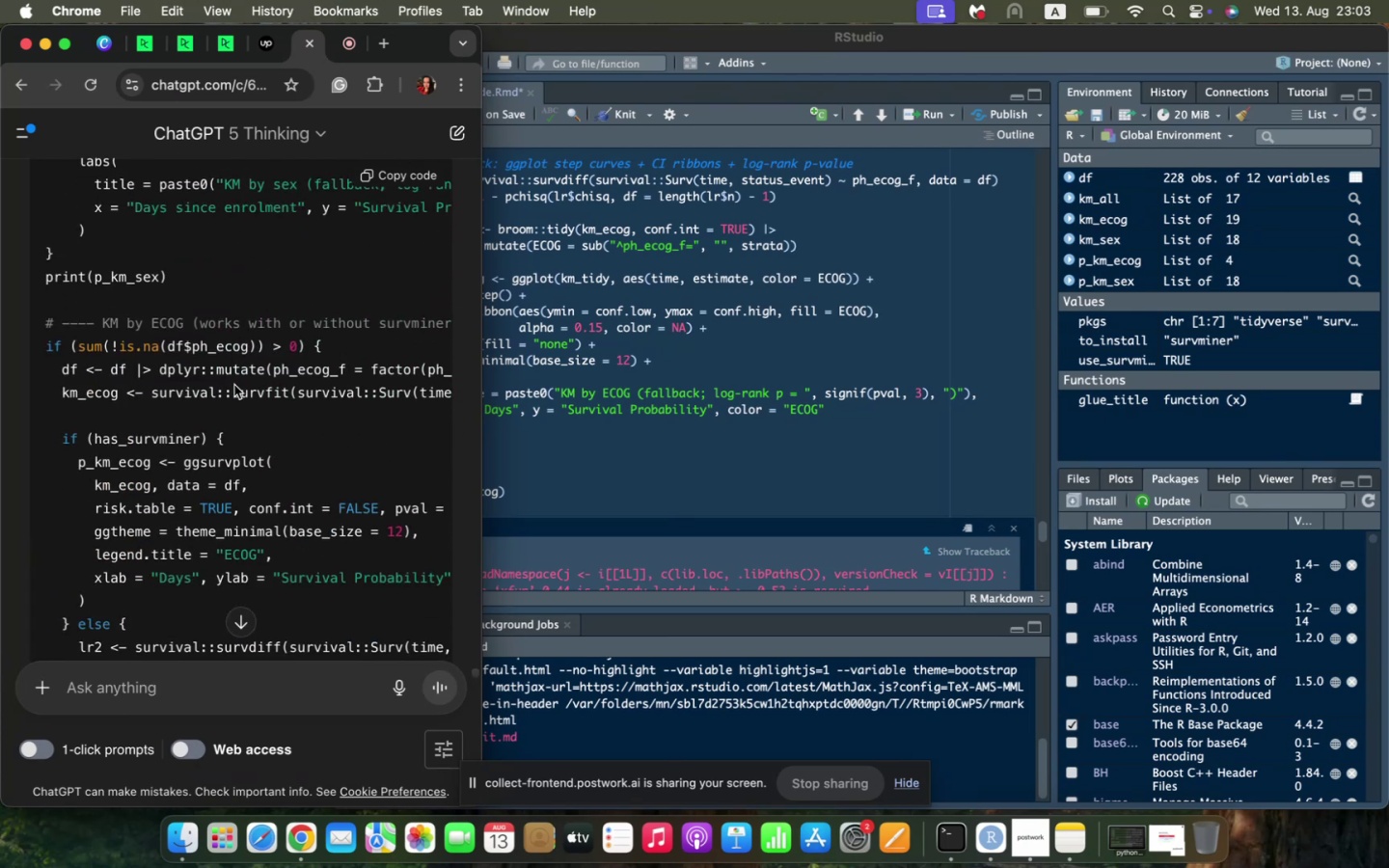 
scroll: coordinate [234, 385], scroll_direction: down, amount: 14.0
 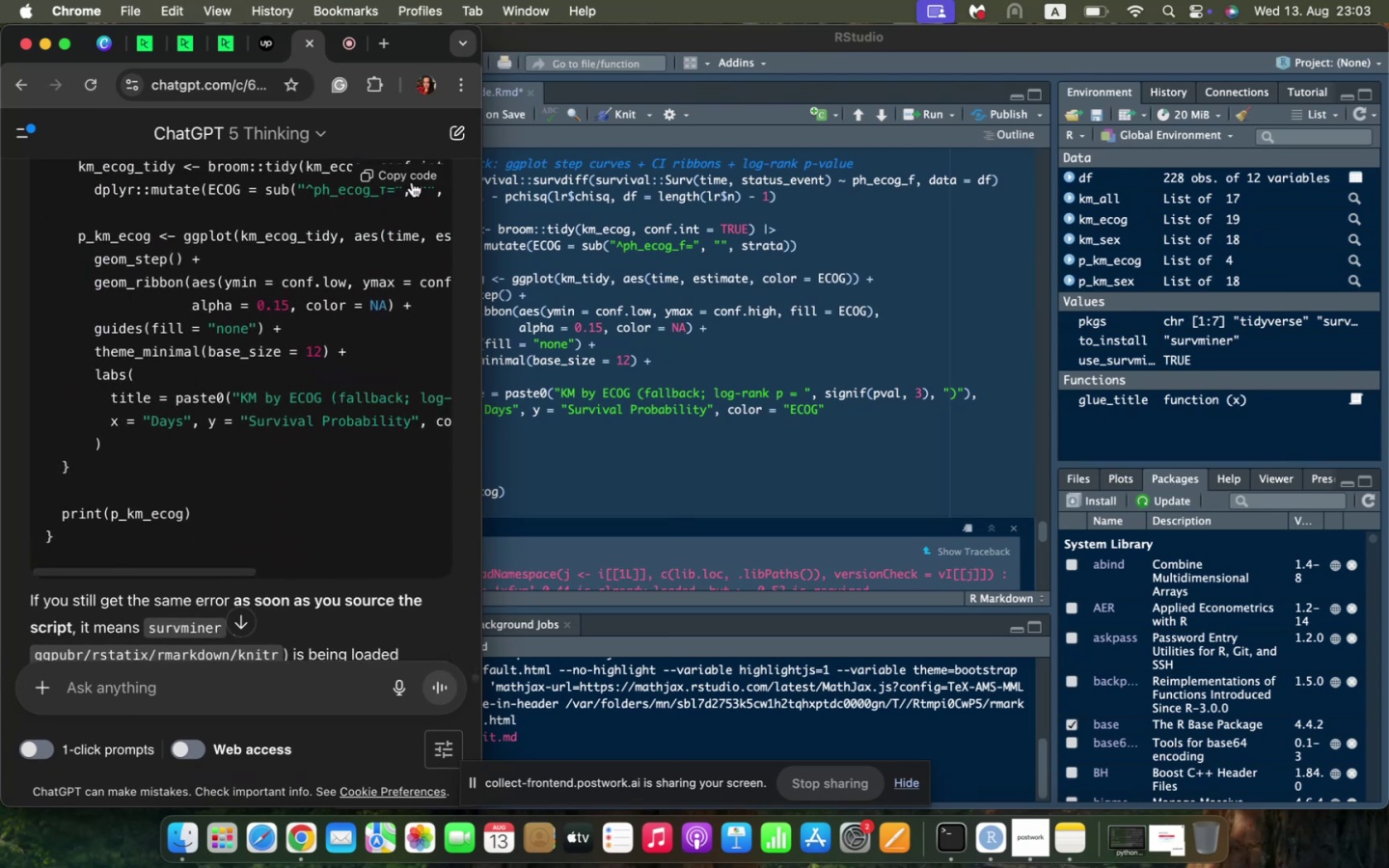 
left_click([412, 182])
 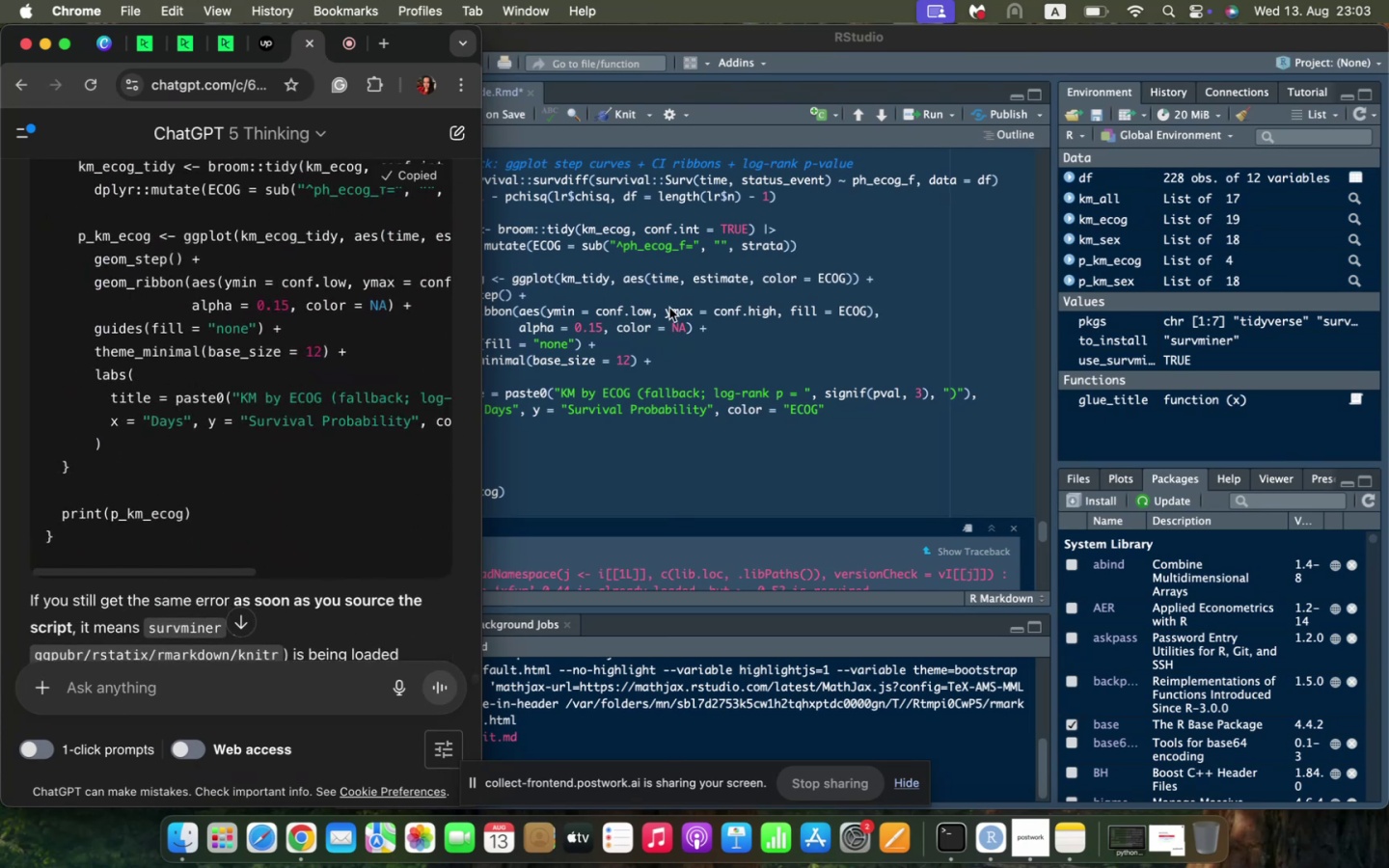 
left_click([679, 310])
 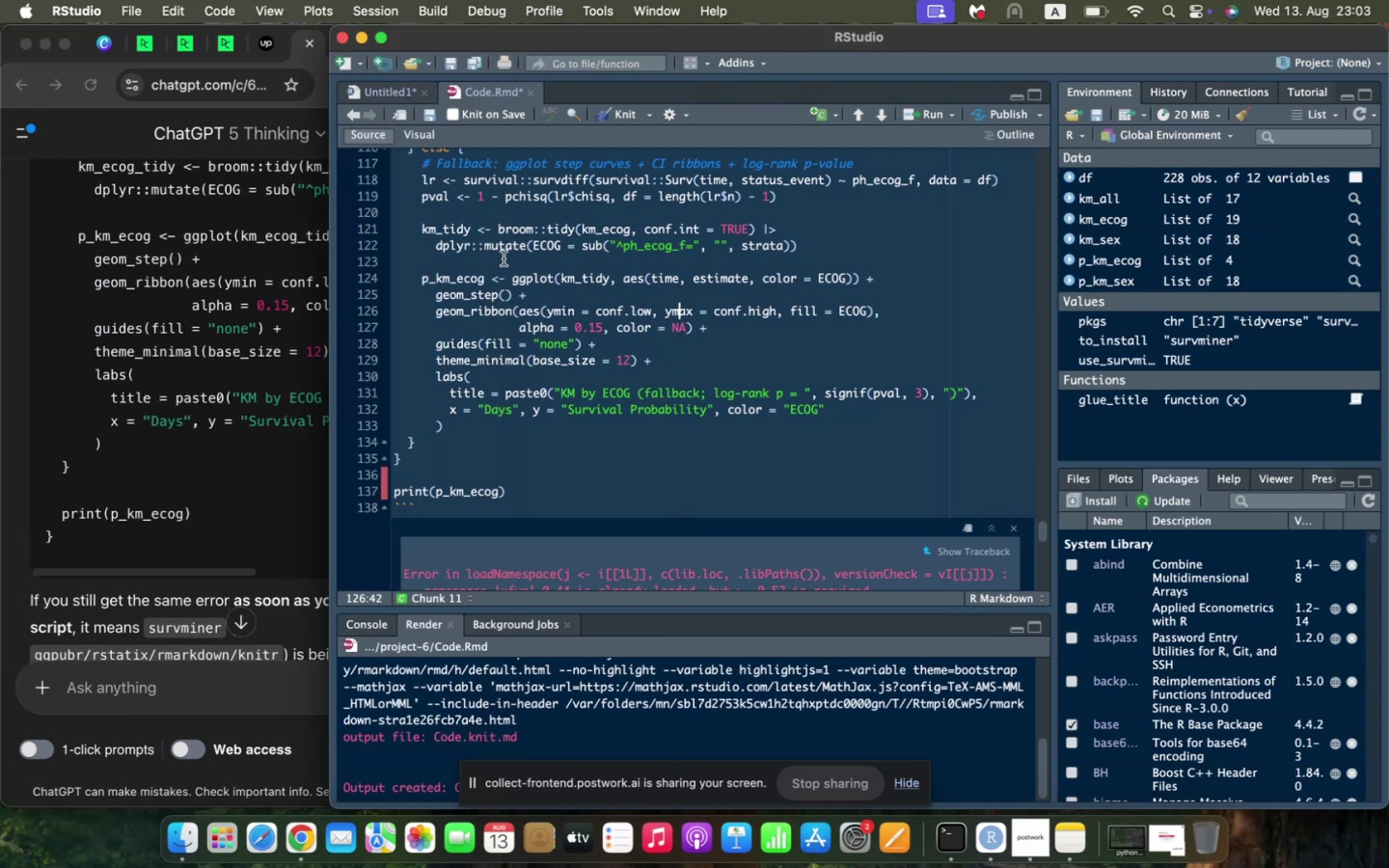 
scroll: coordinate [503, 259], scroll_direction: up, amount: 6.0
 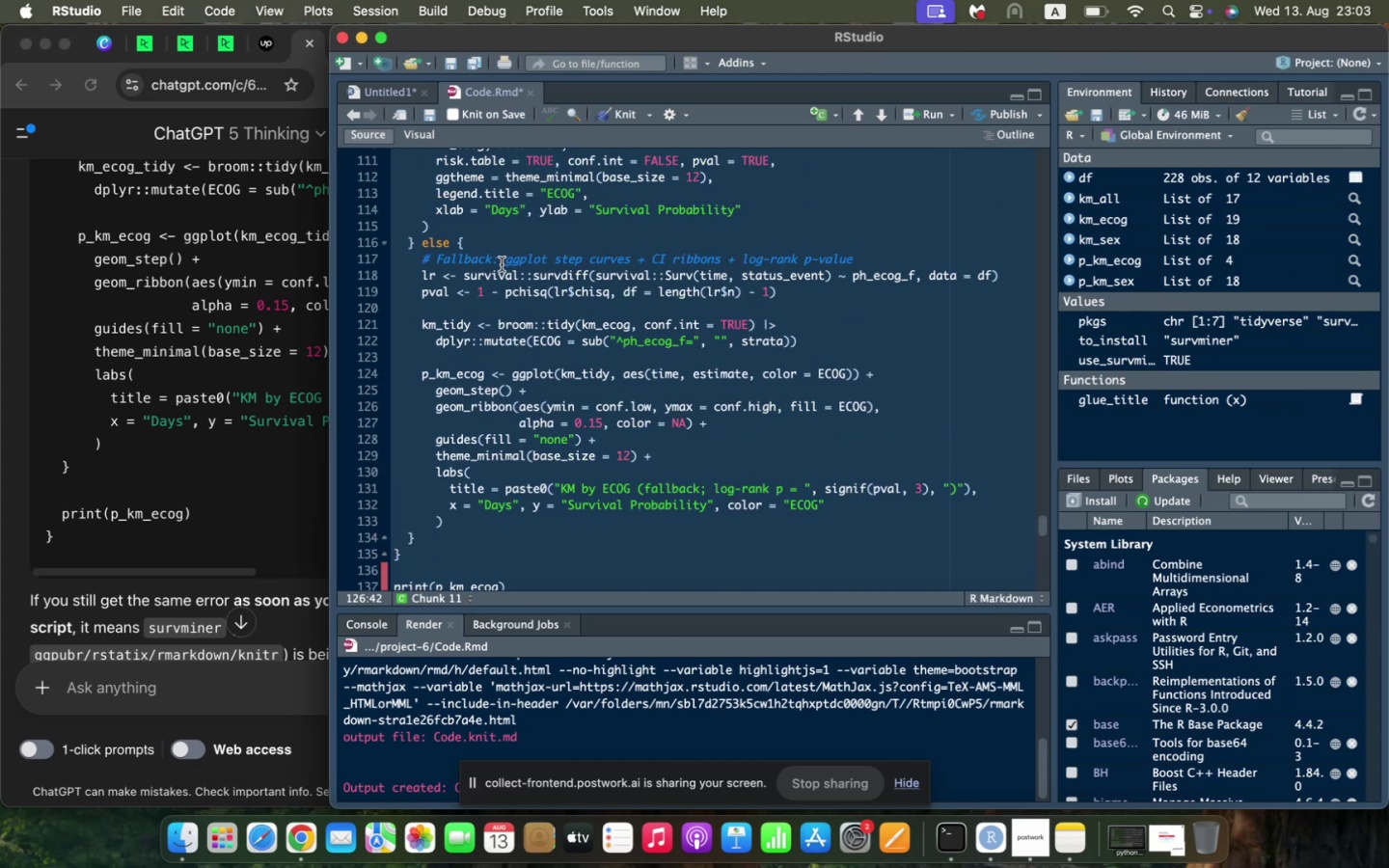 
scroll: coordinate [502, 267], scroll_direction: down, amount: 3.0
 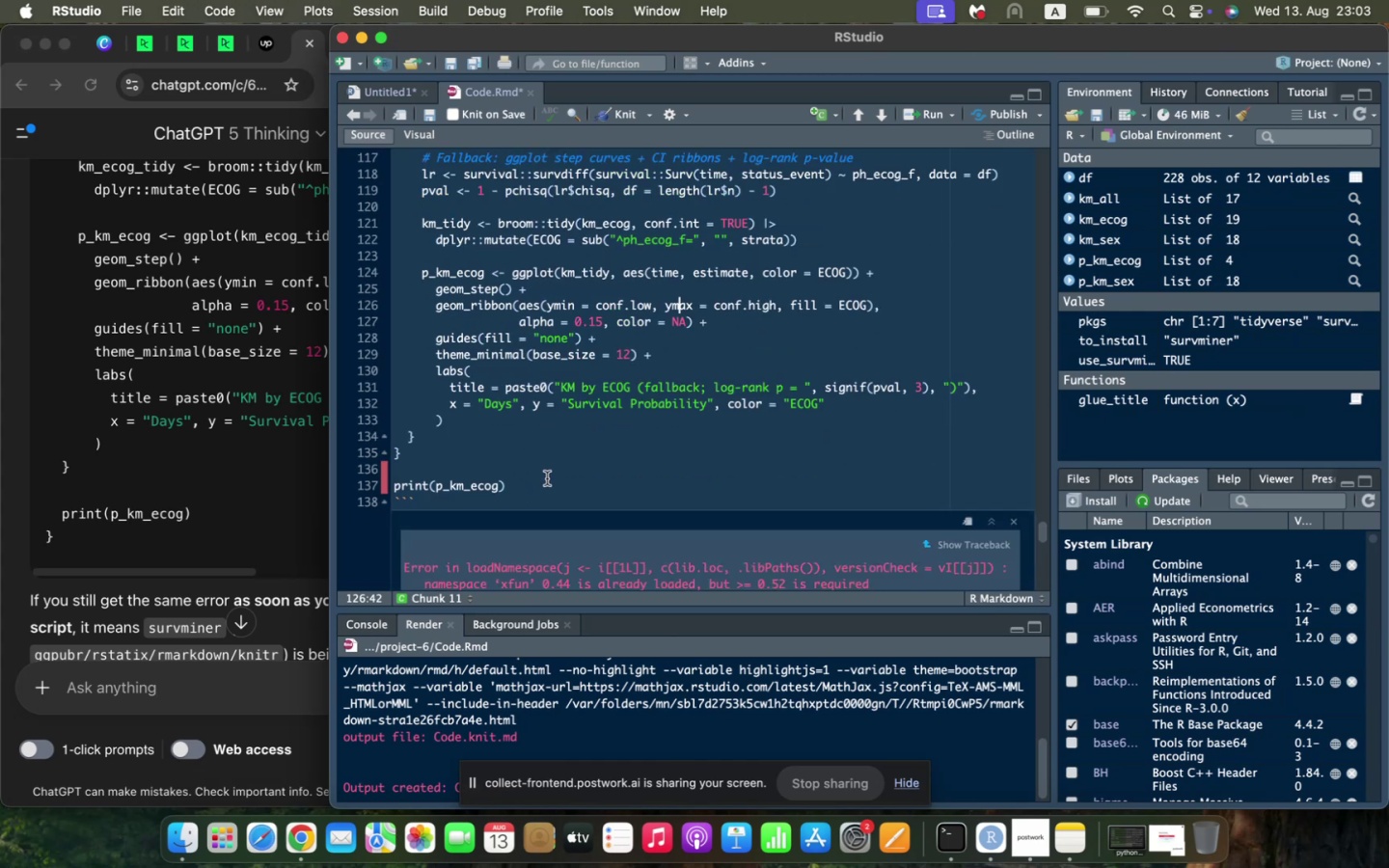 
left_click_drag(start_coordinate=[538, 491], to_coordinate=[366, 218])
 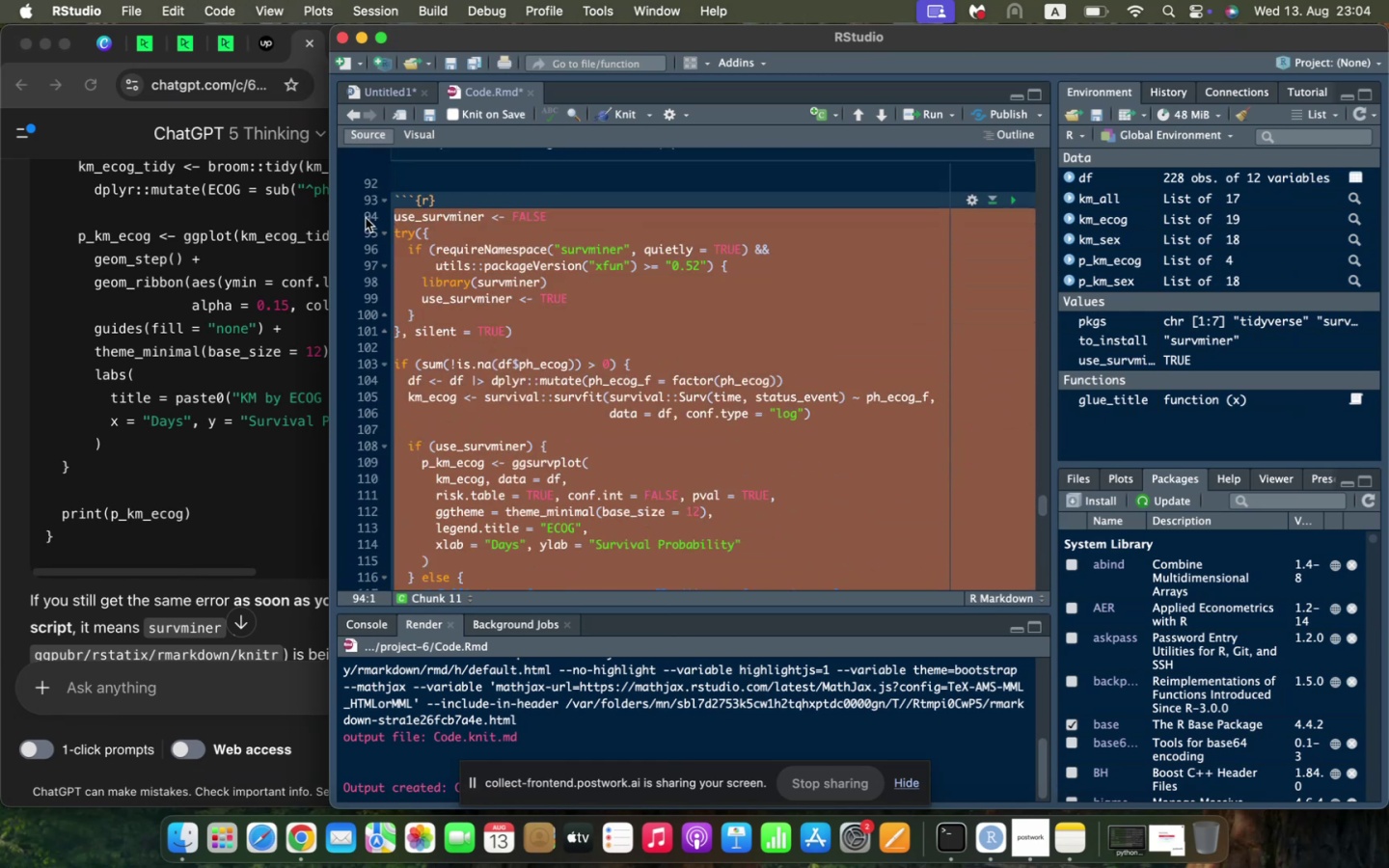 
scroll: coordinate [404, 315], scroll_direction: up, amount: 13.0
 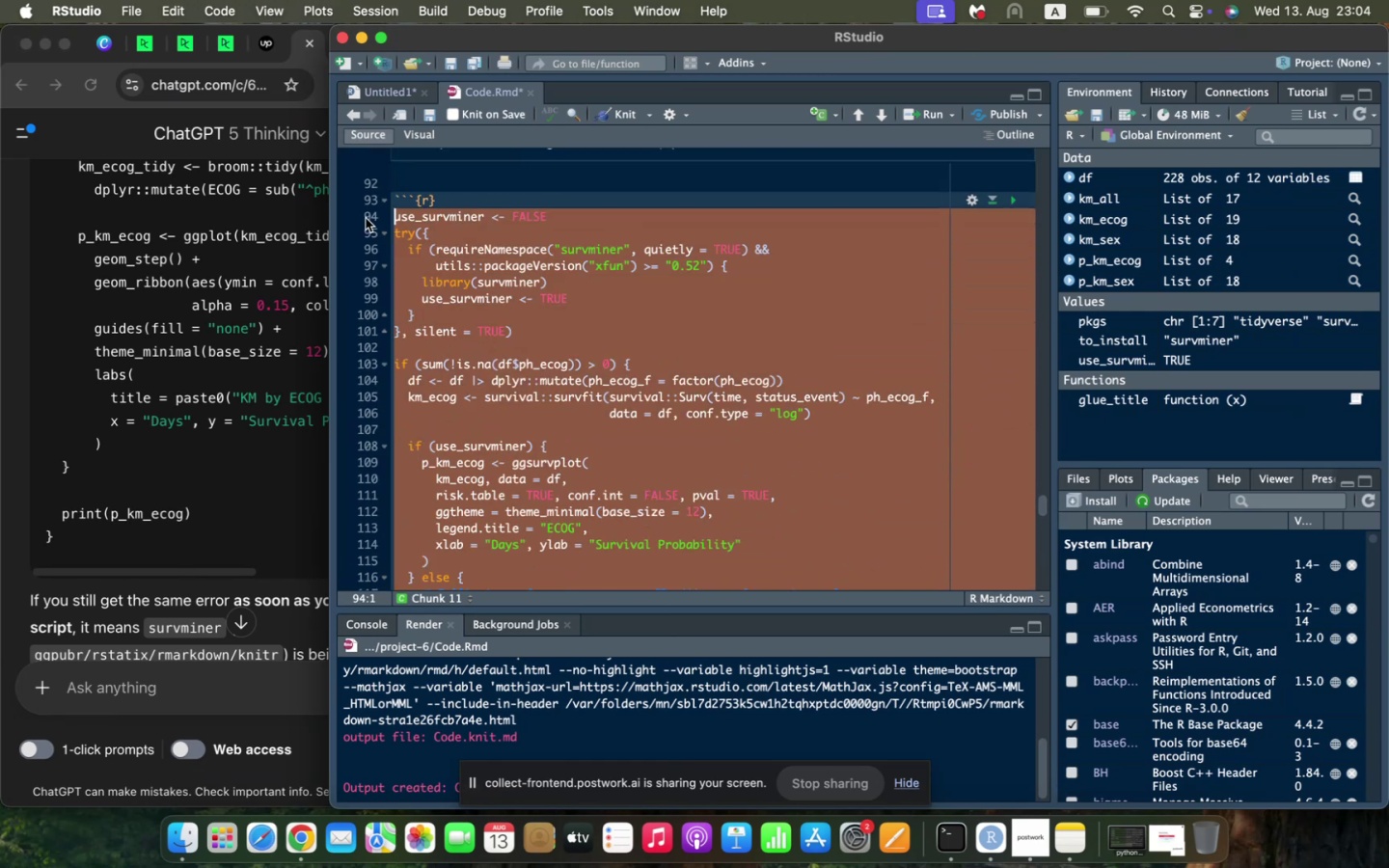 
key(Meta+V)
 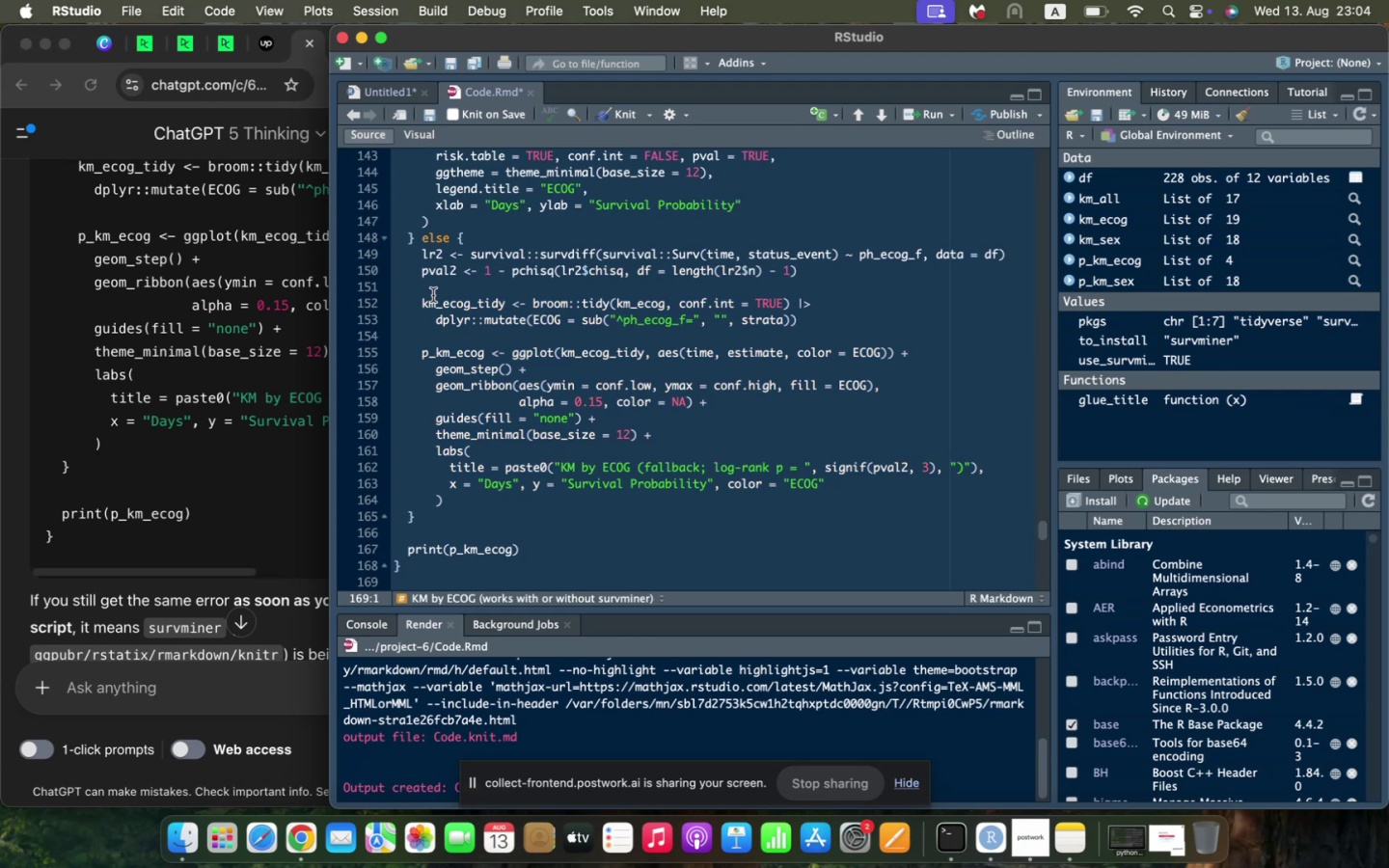 
key(Backspace)
 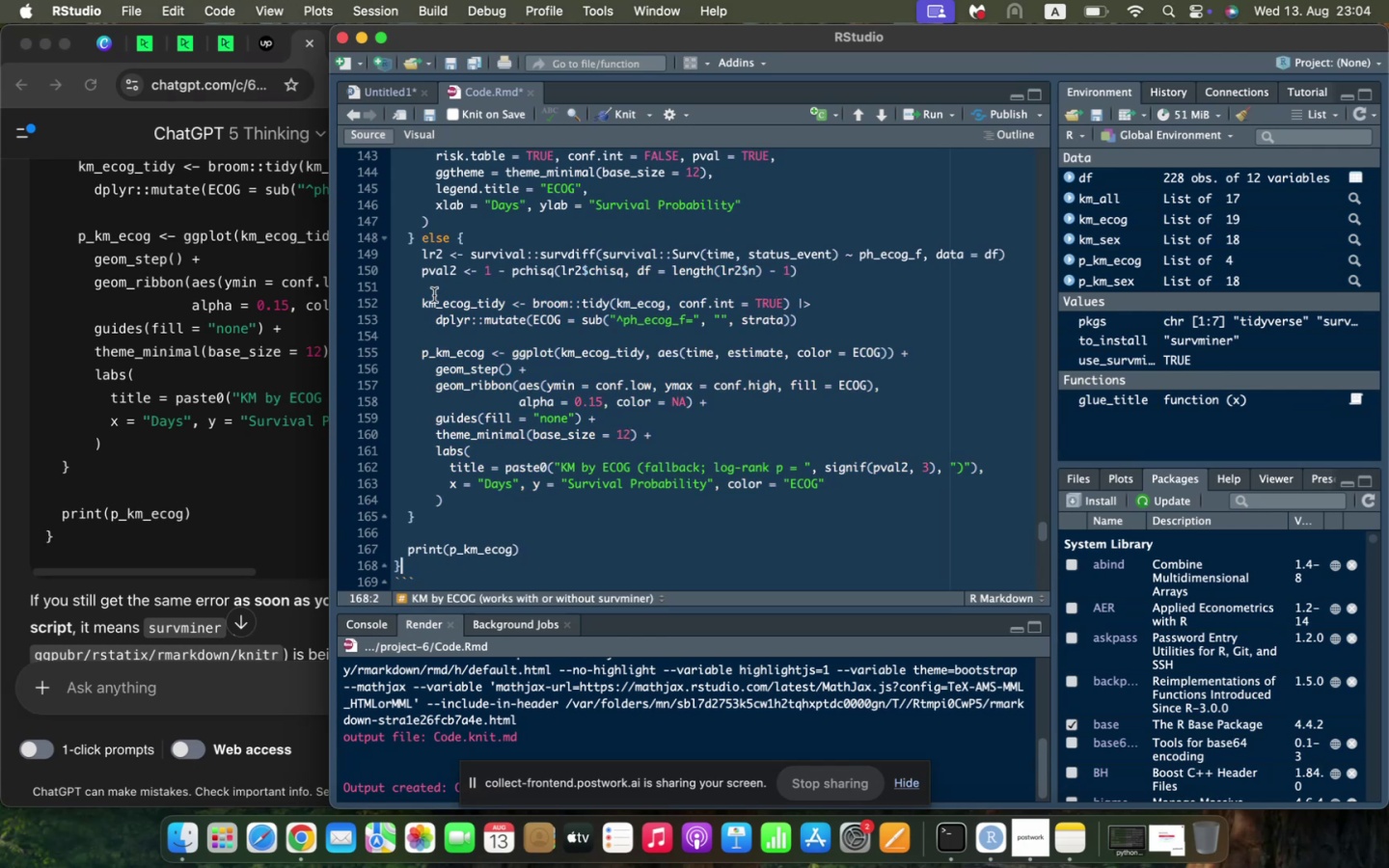 
scroll: coordinate [483, 296], scroll_direction: up, amount: 17.0
 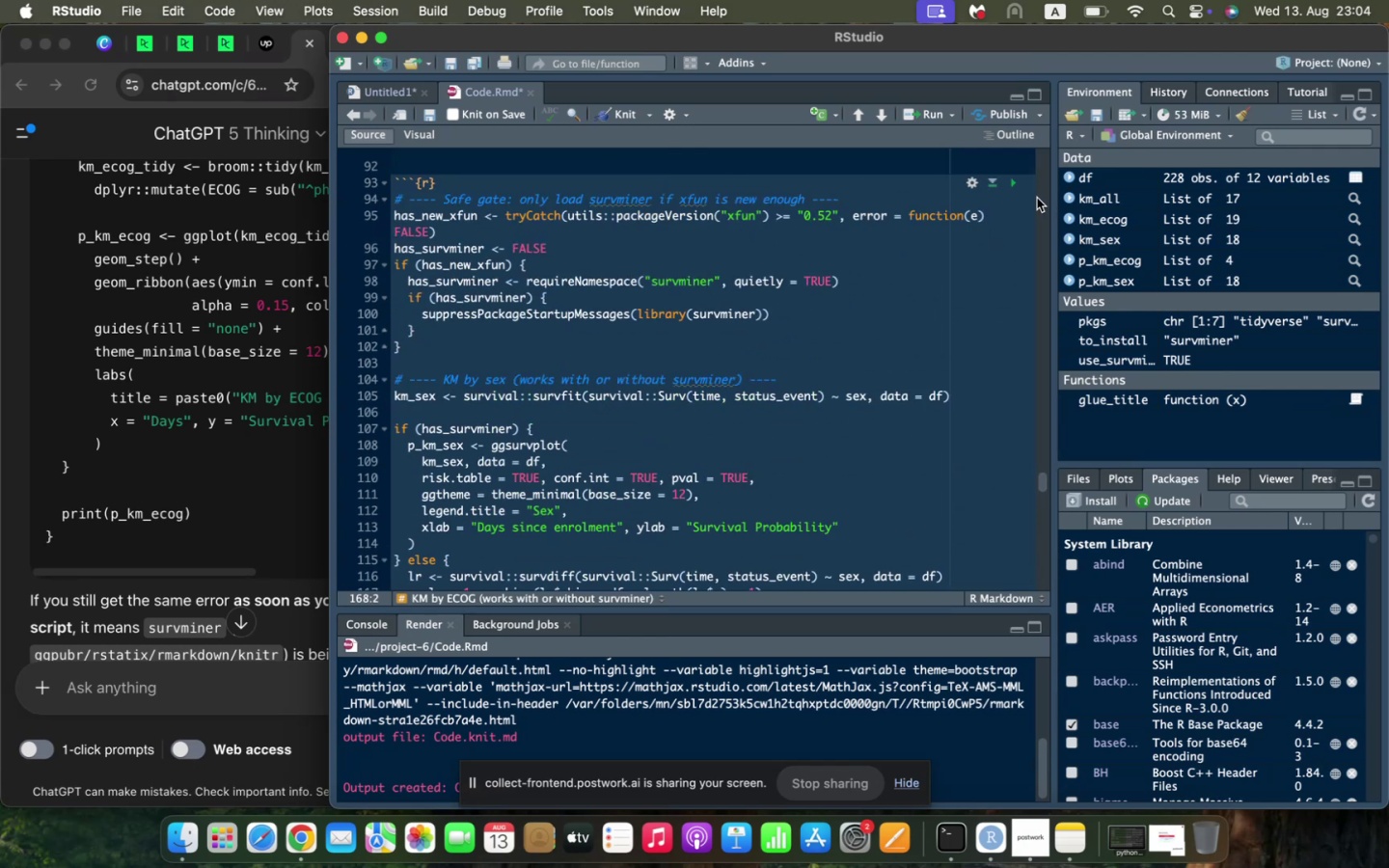 
left_click([1012, 182])
 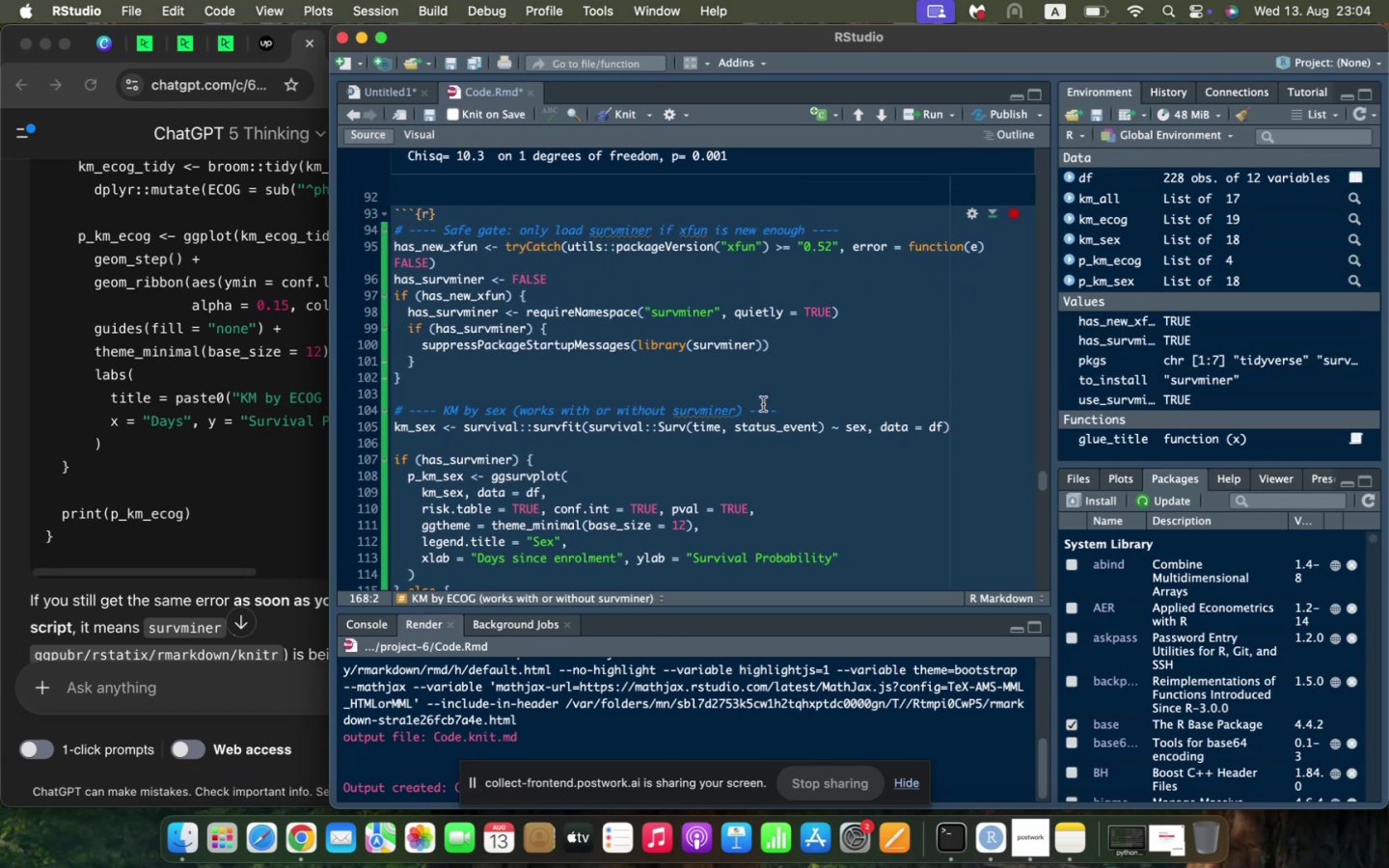 
scroll: coordinate [763, 404], scroll_direction: down, amount: 12.0
 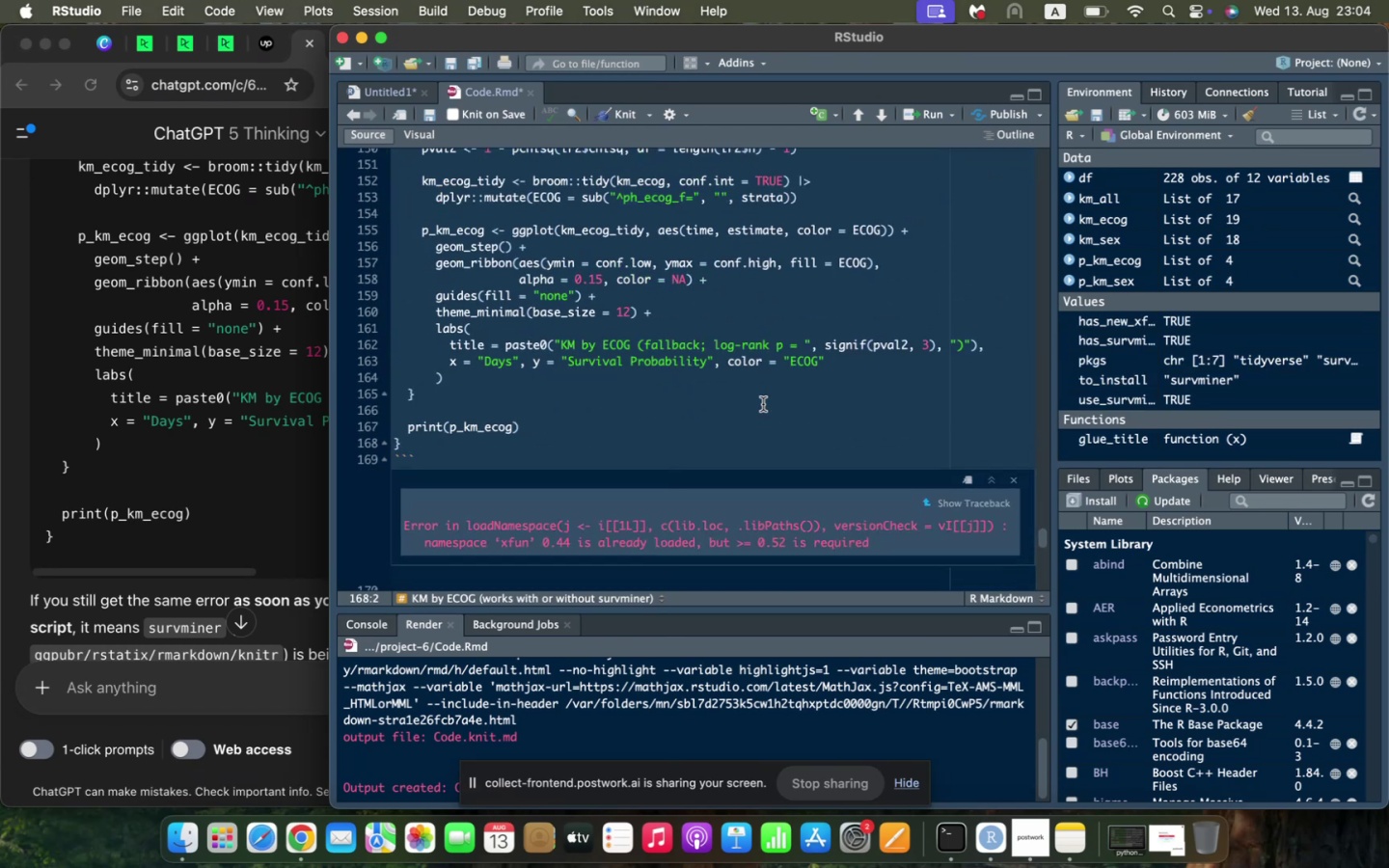 
scroll: coordinate [763, 404], scroll_direction: up, amount: 22.0
 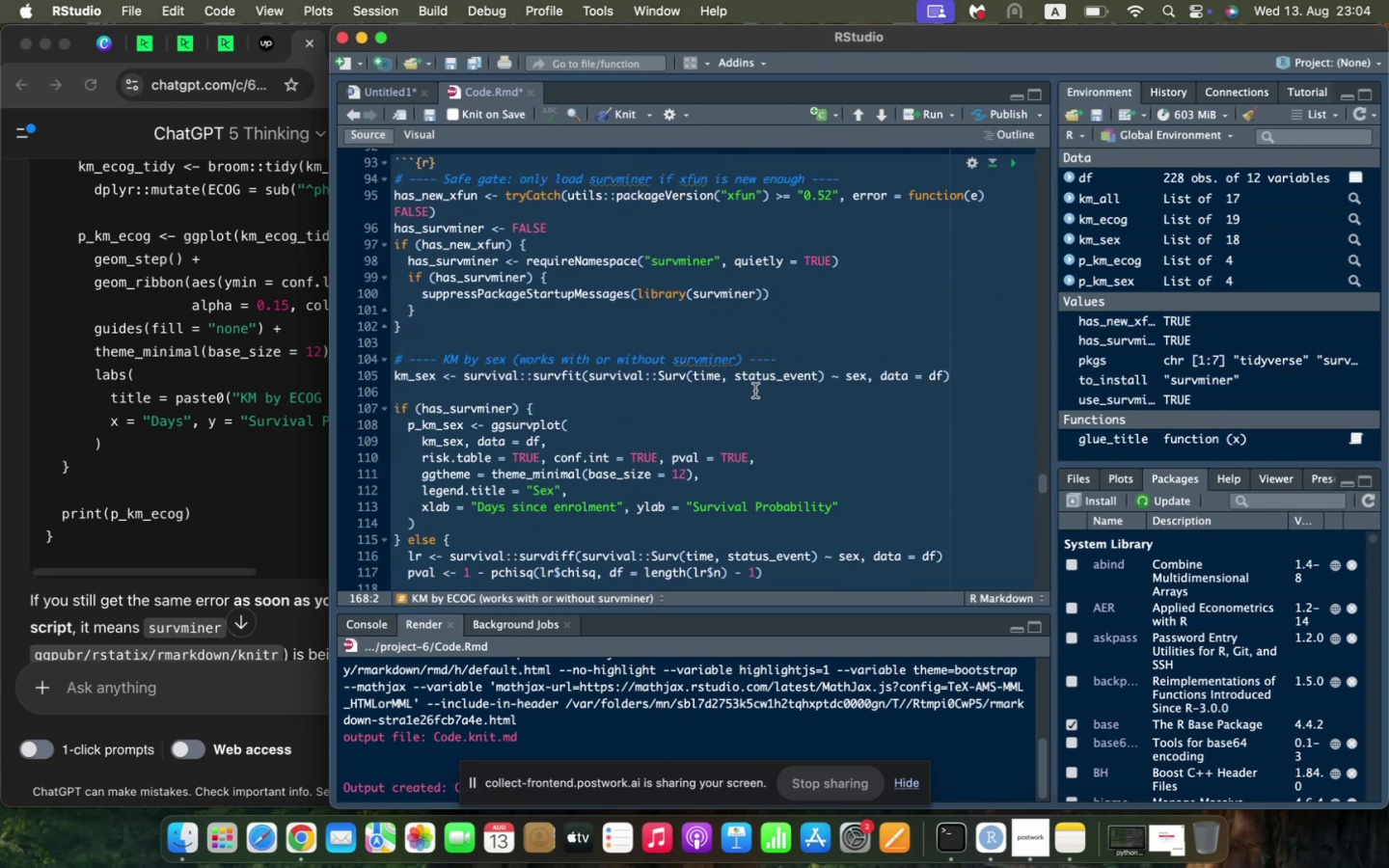 
left_click([755, 391])
 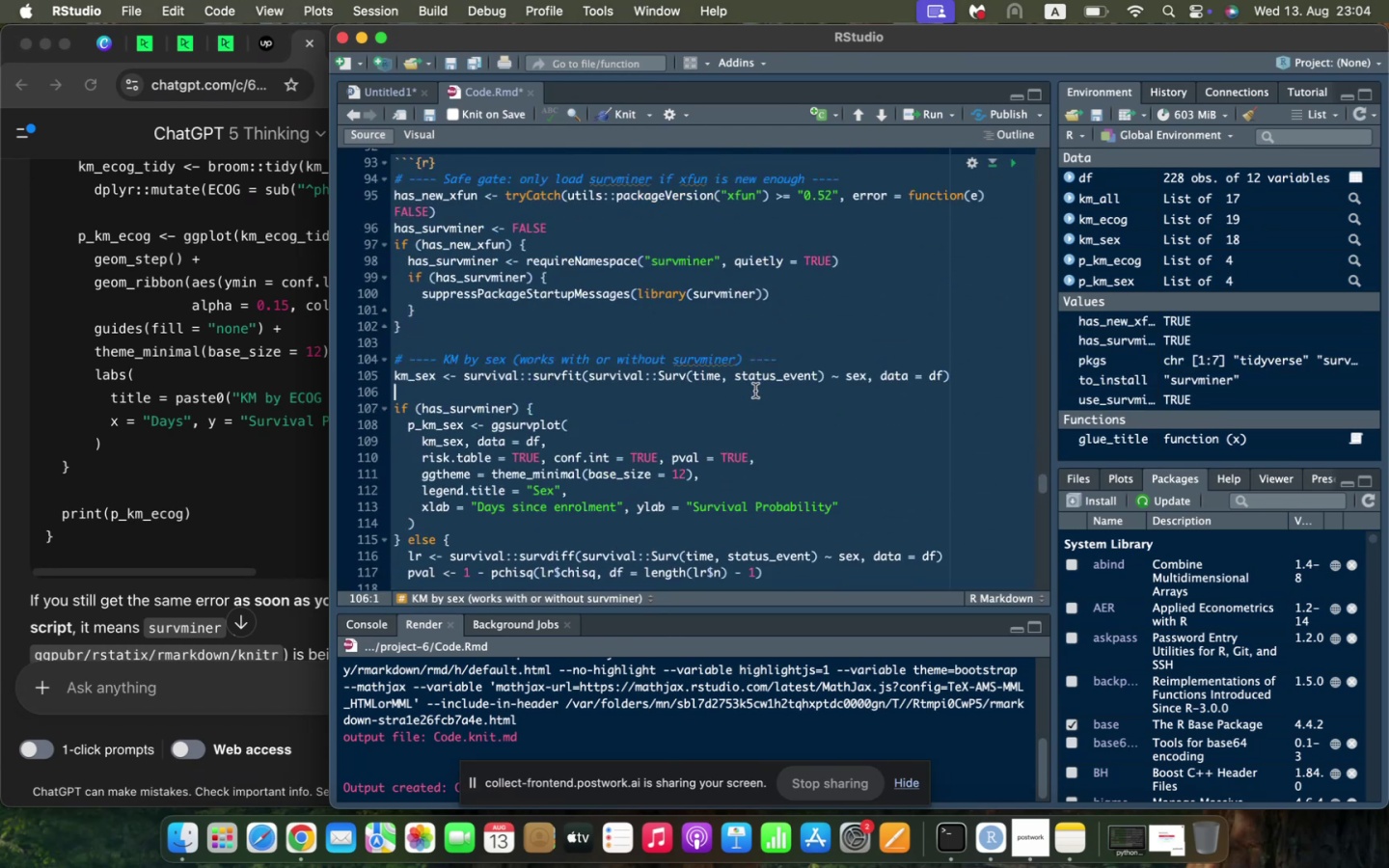 
key(Meta+Z)
 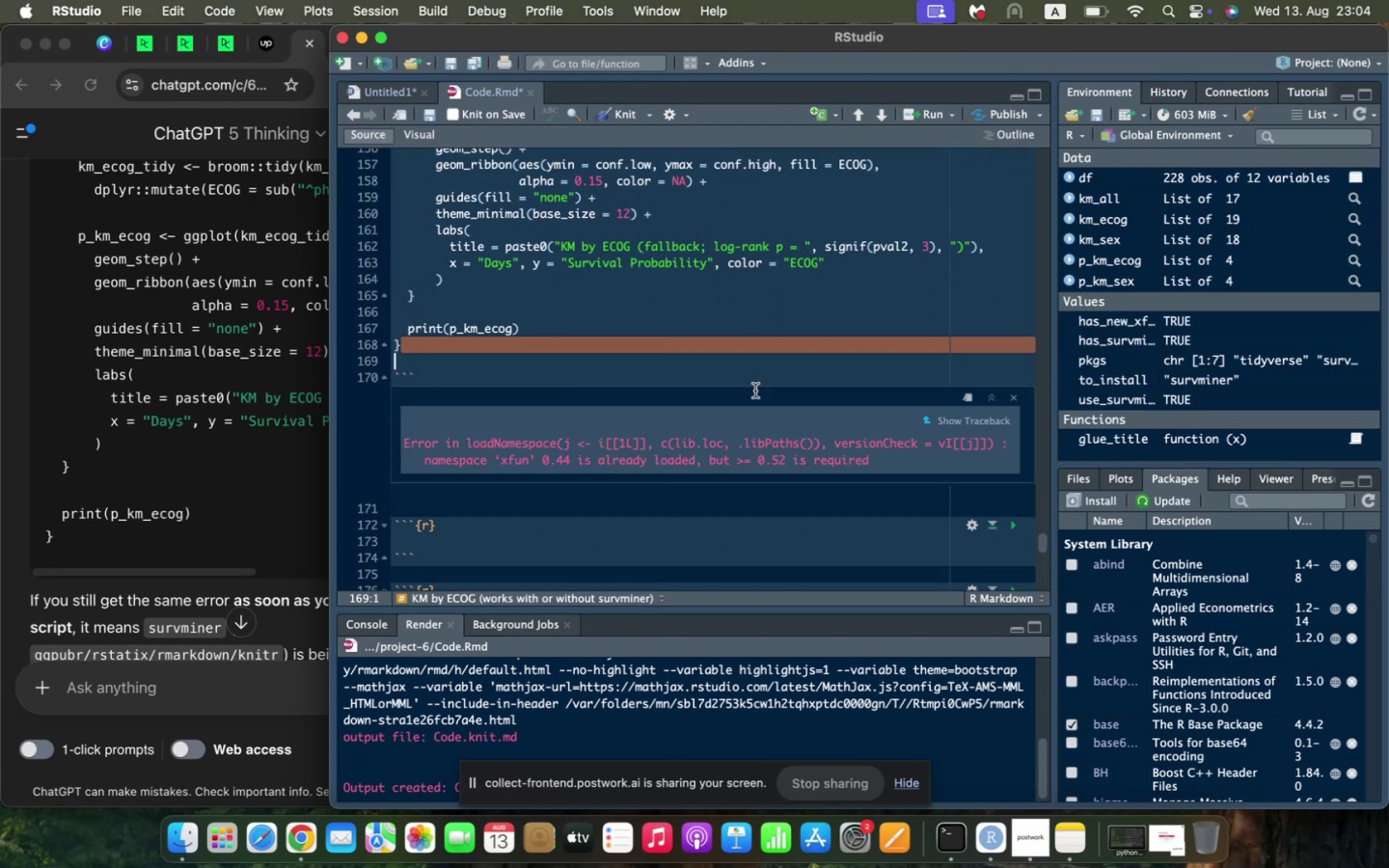 
key(Meta+Z)
 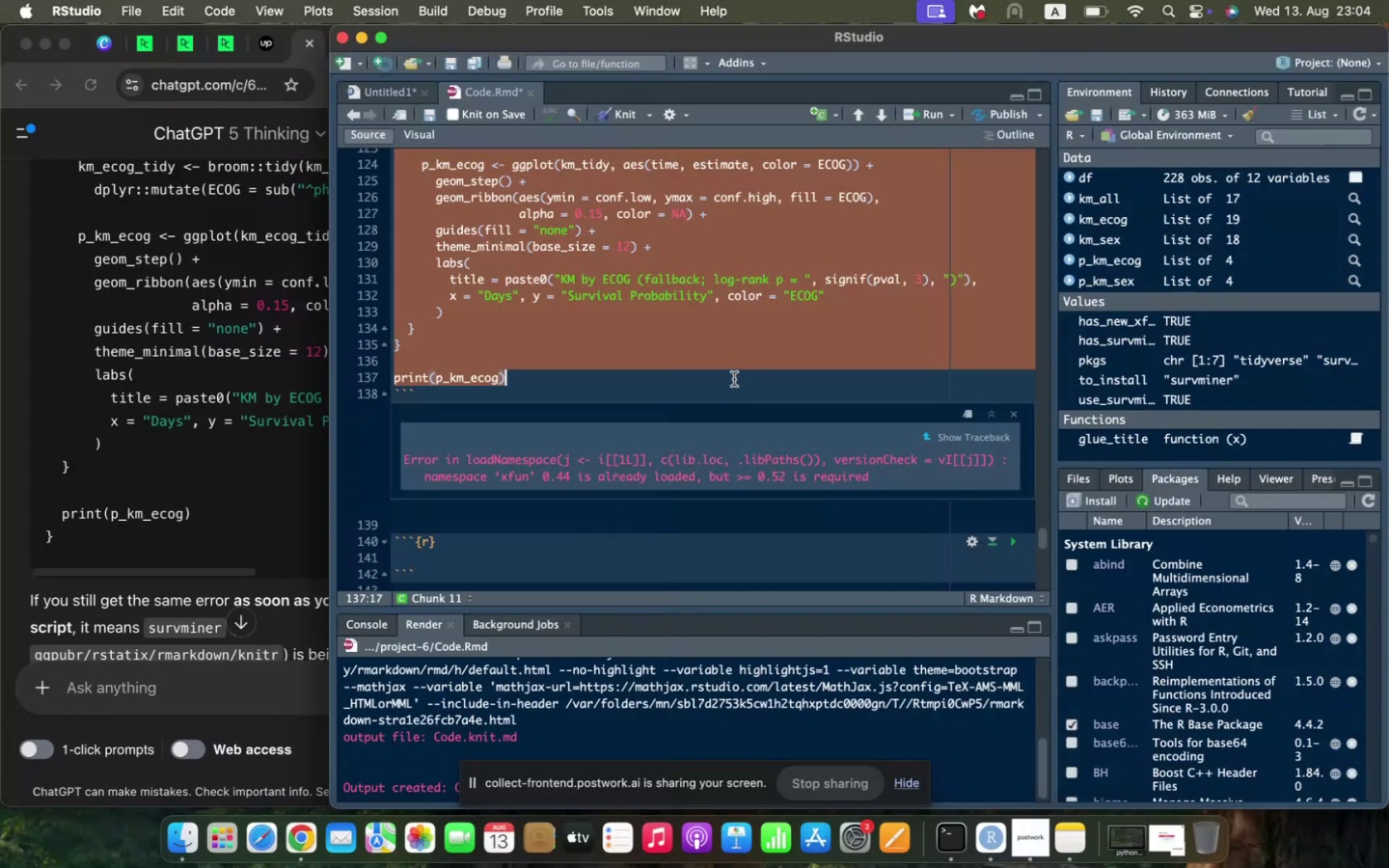 
key(Meta+Z)
 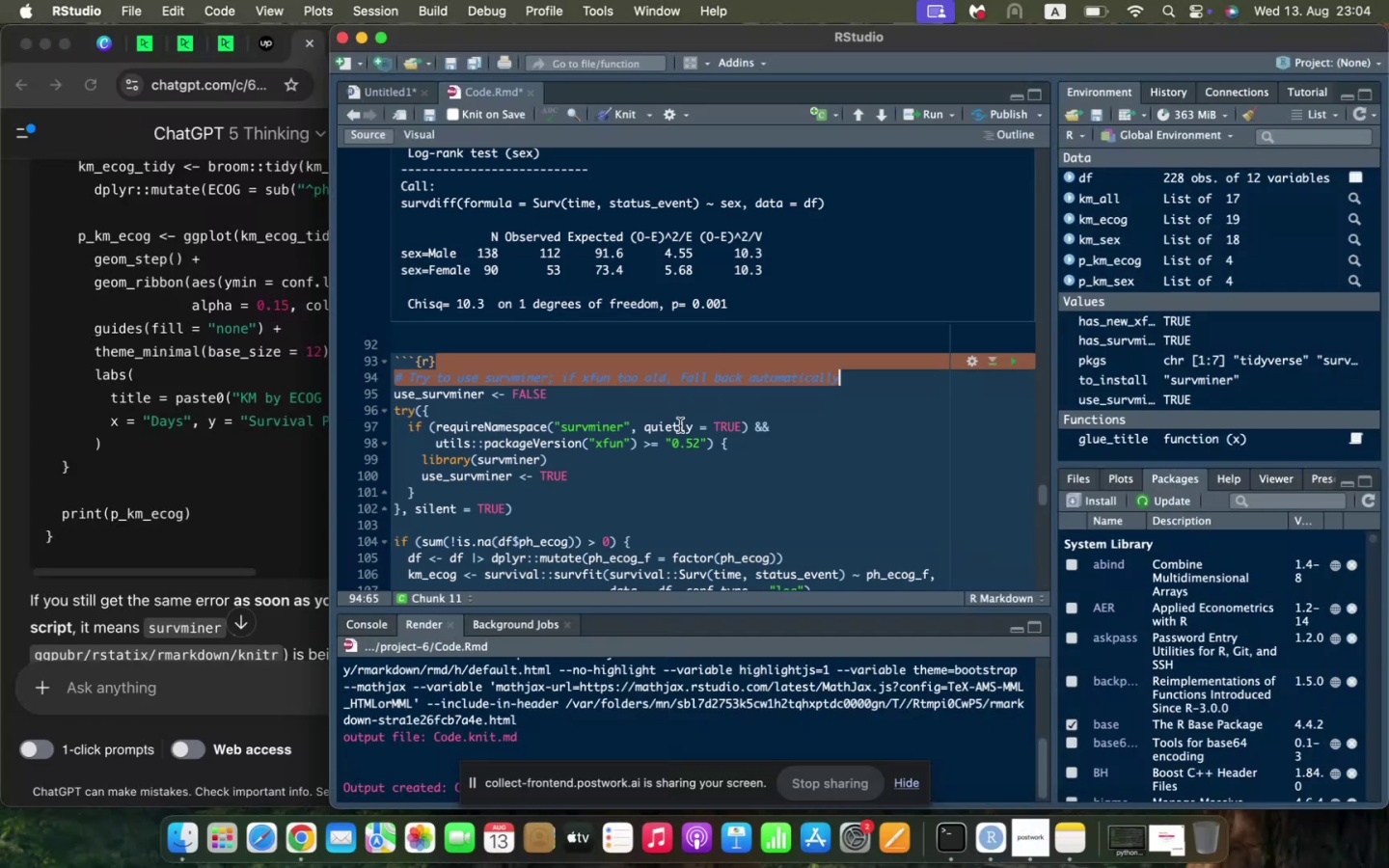 
key(Meta+Z)
 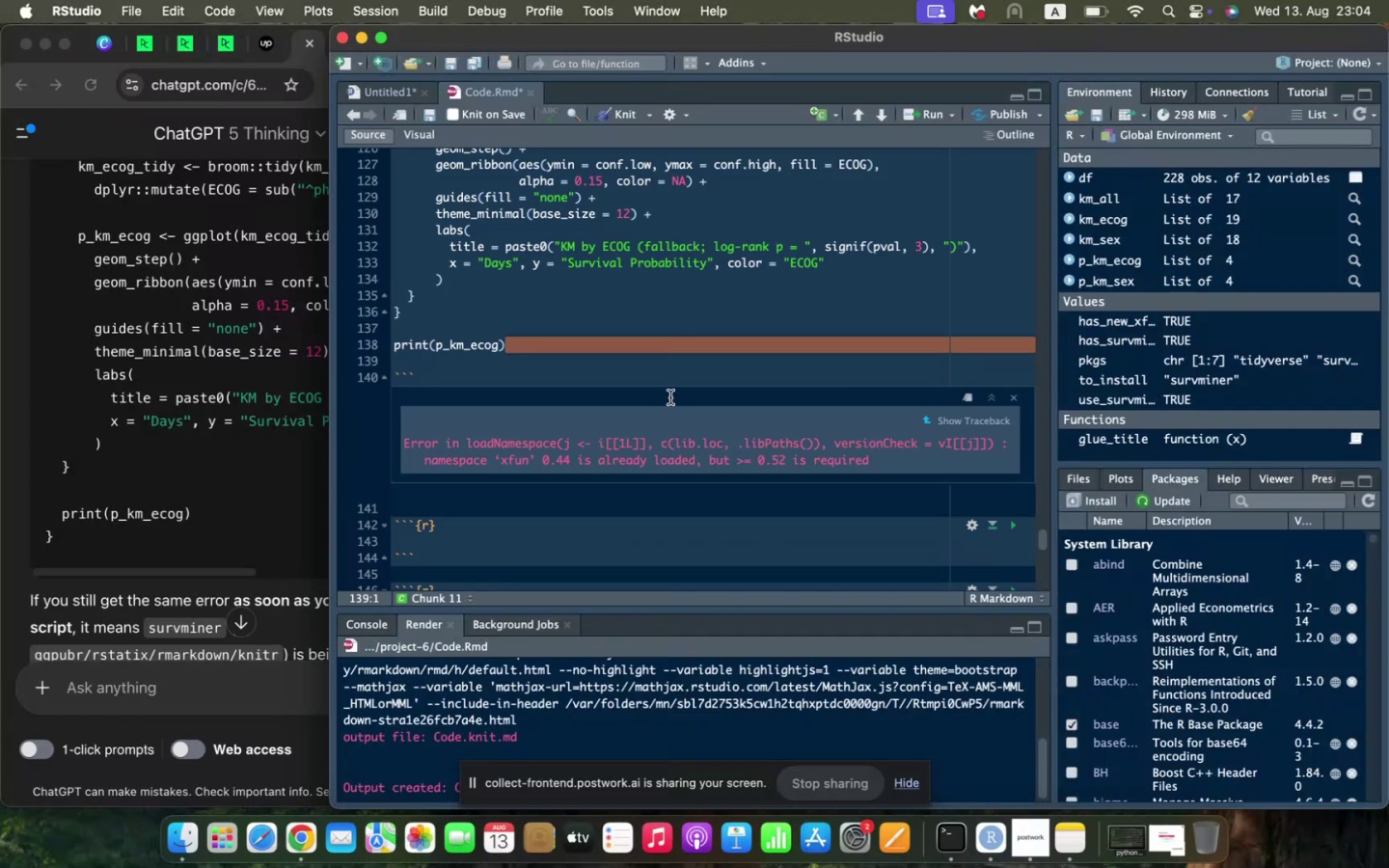 
key(Meta+Z)
 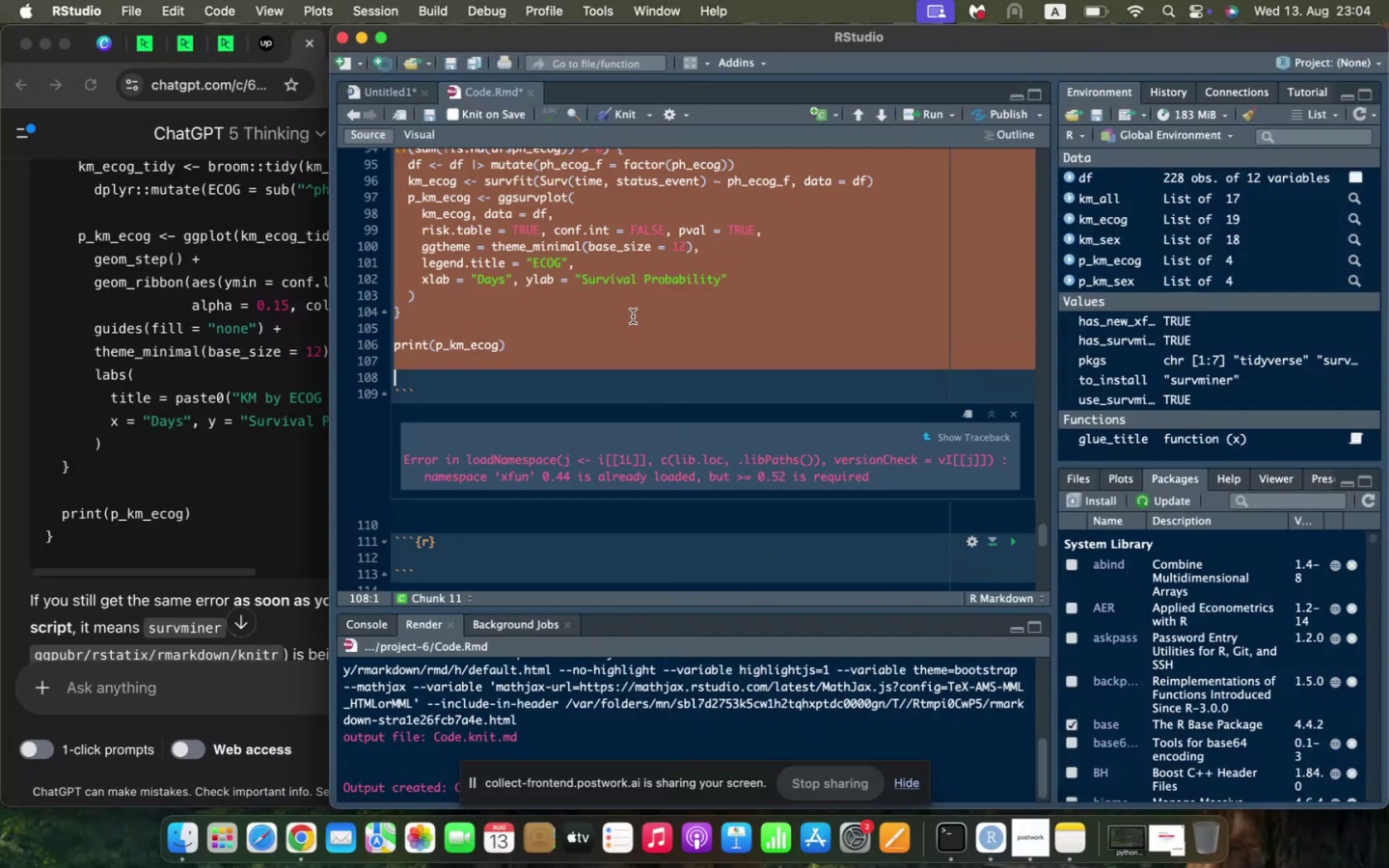 
scroll: coordinate [633, 316], scroll_direction: up, amount: 3.0
 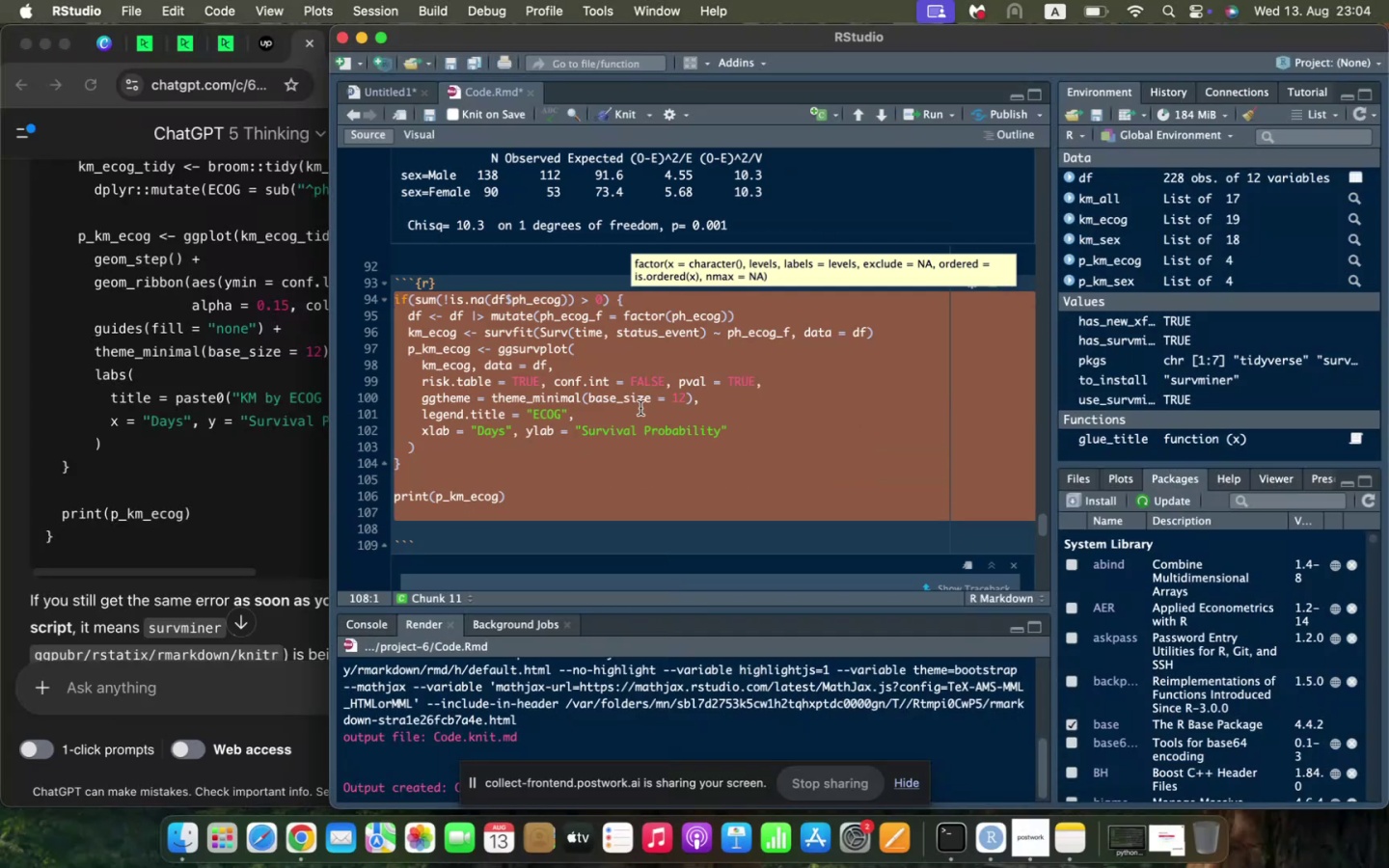 
left_click([640, 408])
 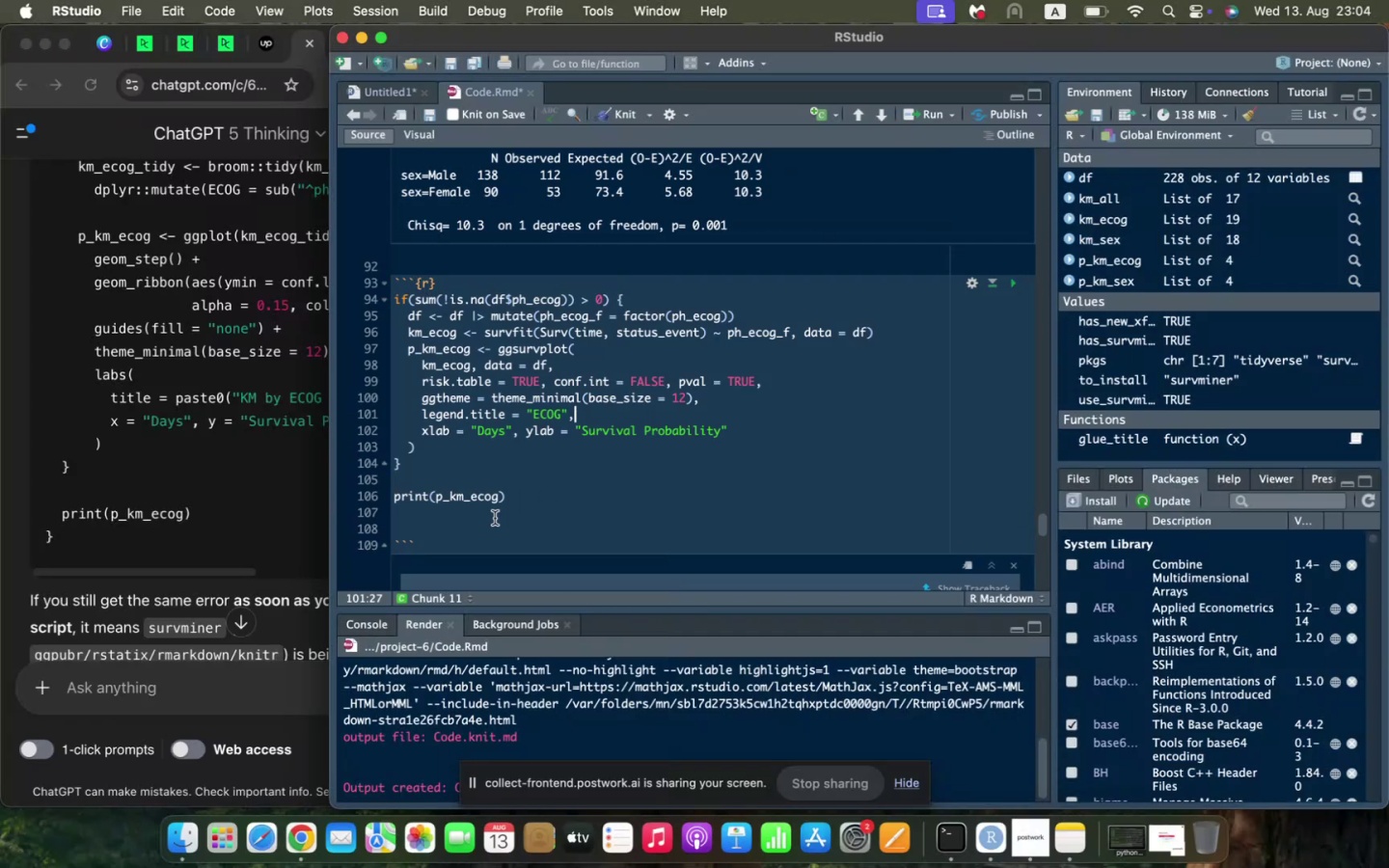 
left_click([495, 518])
 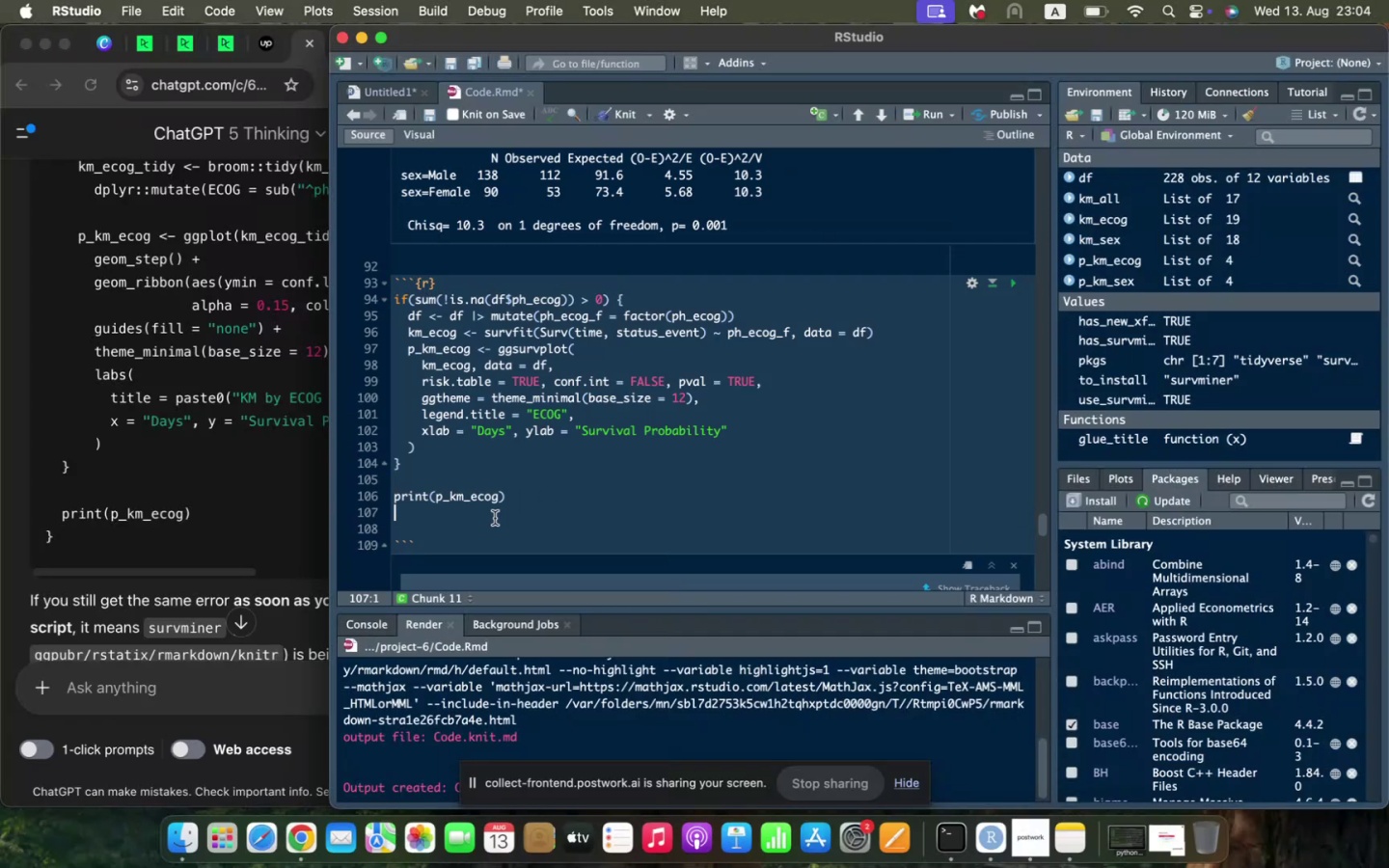 
key(Backspace)
 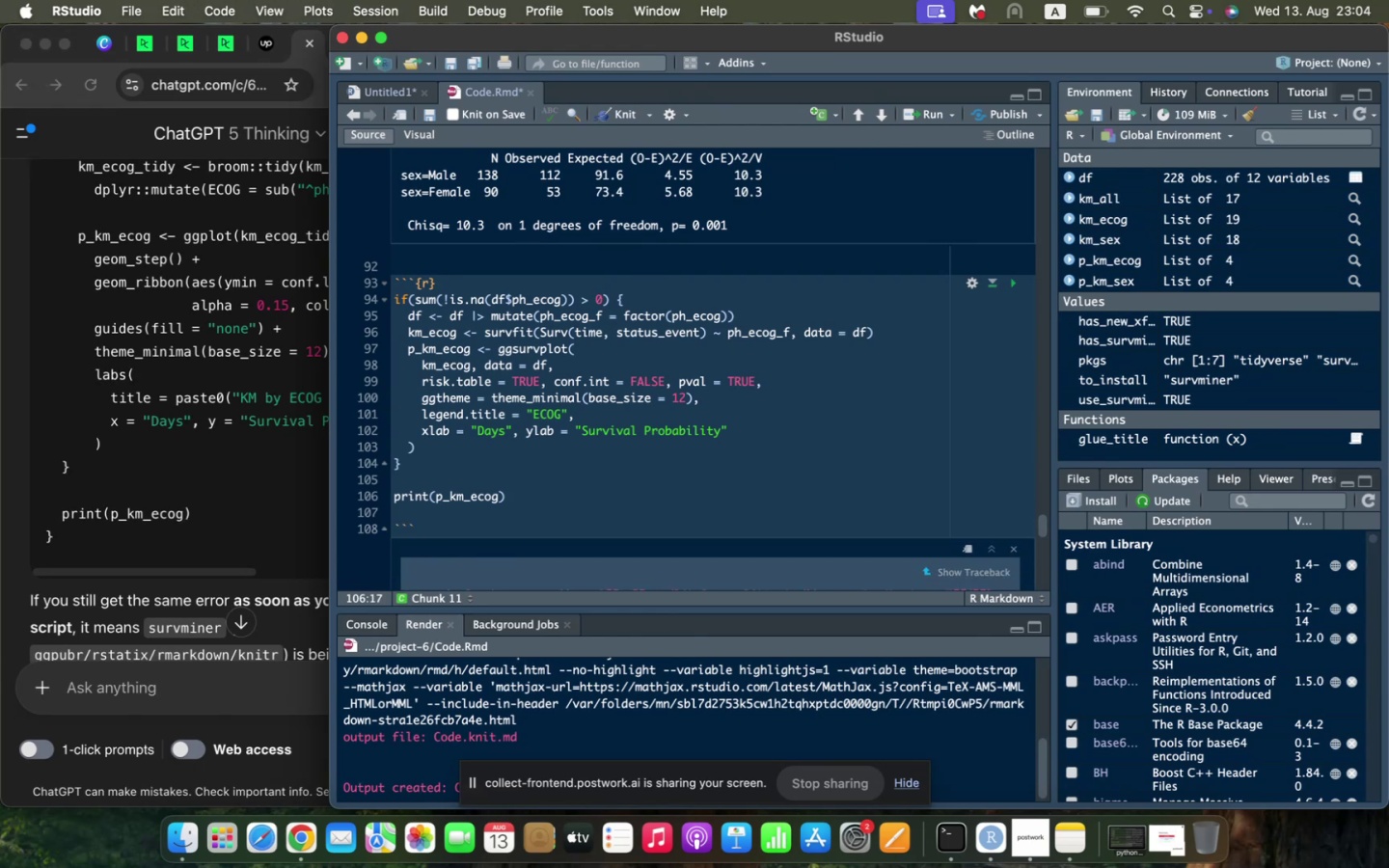 
key(ArrowDown)
 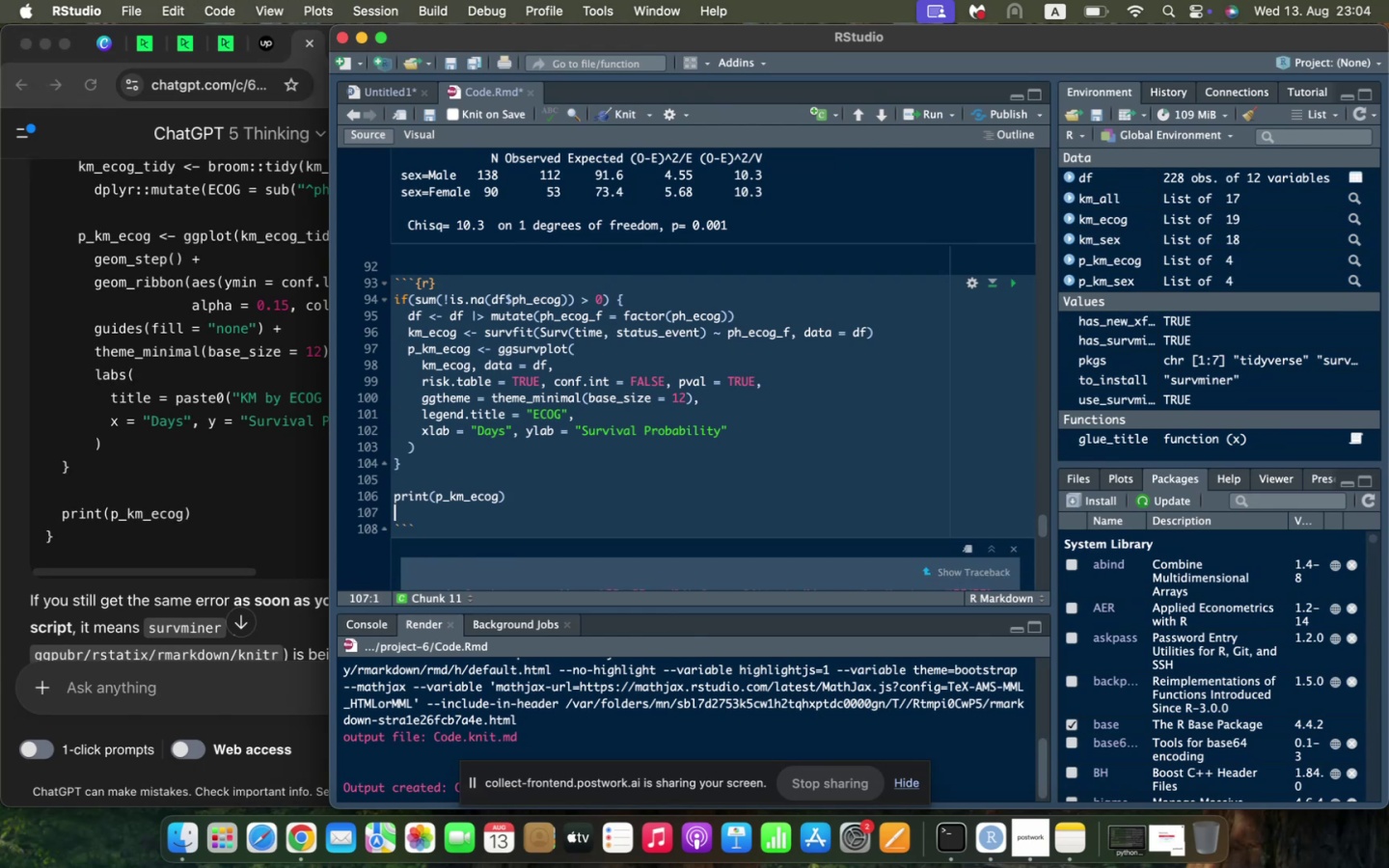 
key(Backspace)
 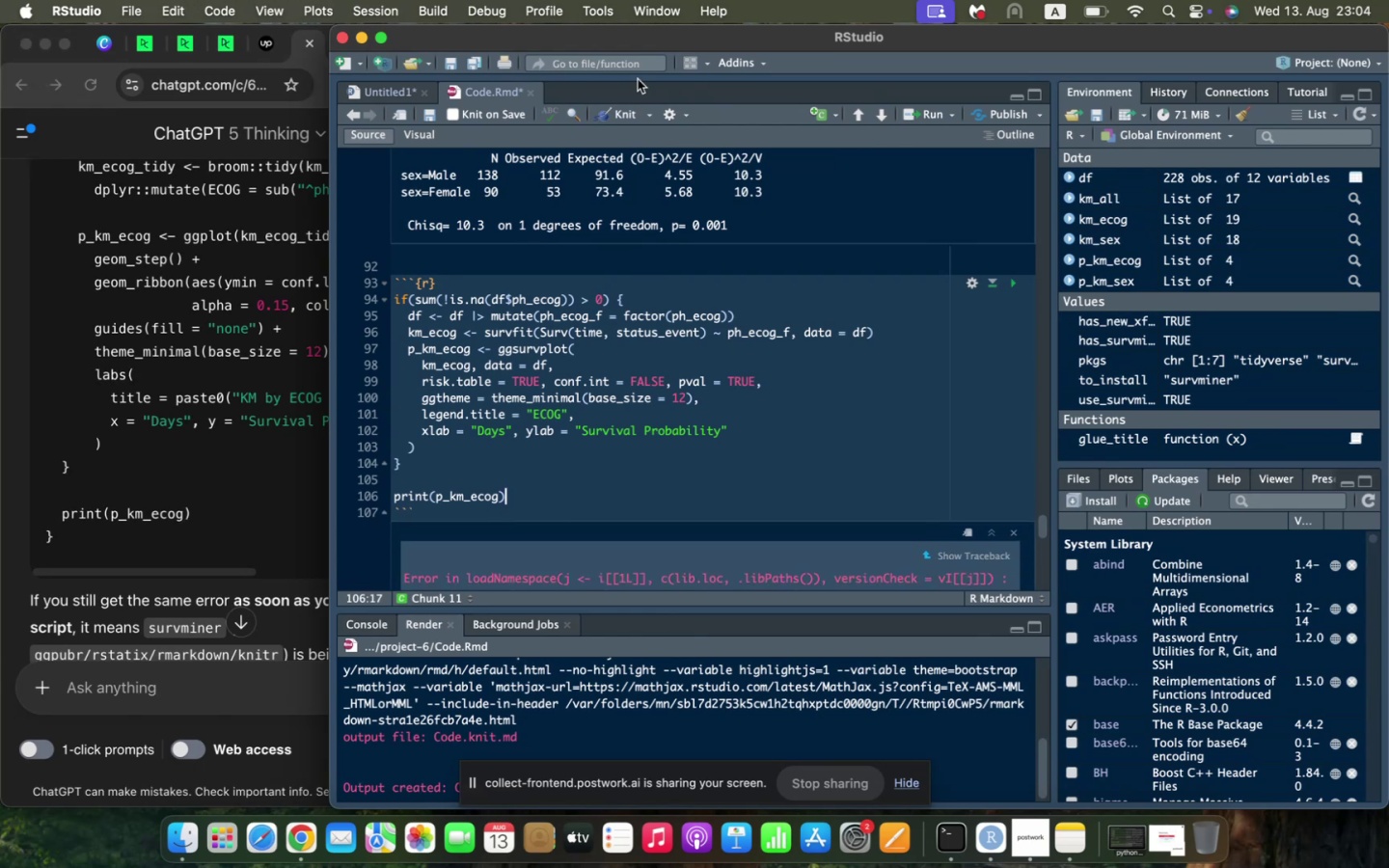 
left_click([378, 92])
 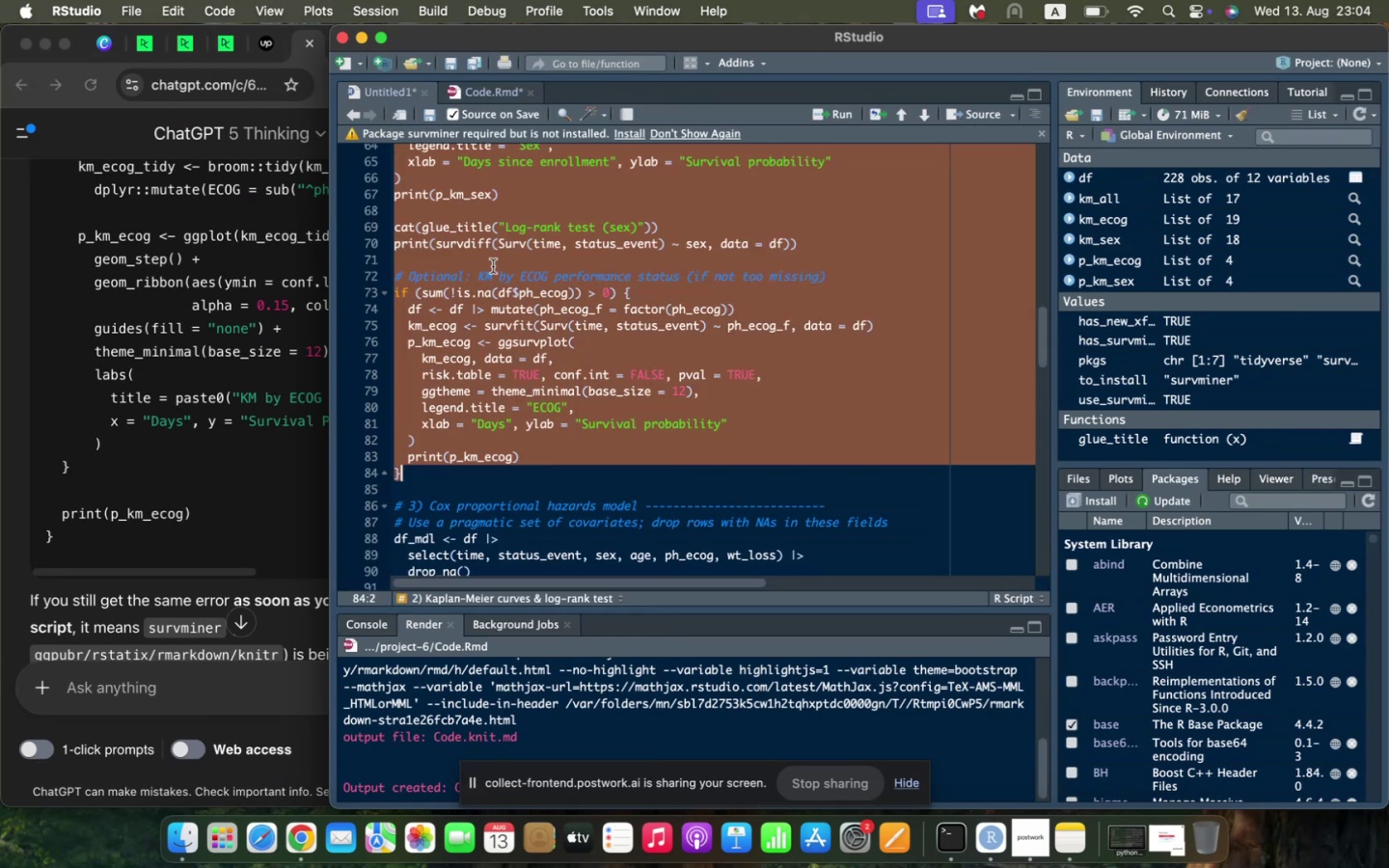 
scroll: coordinate [494, 261], scroll_direction: down, amount: 11.0
 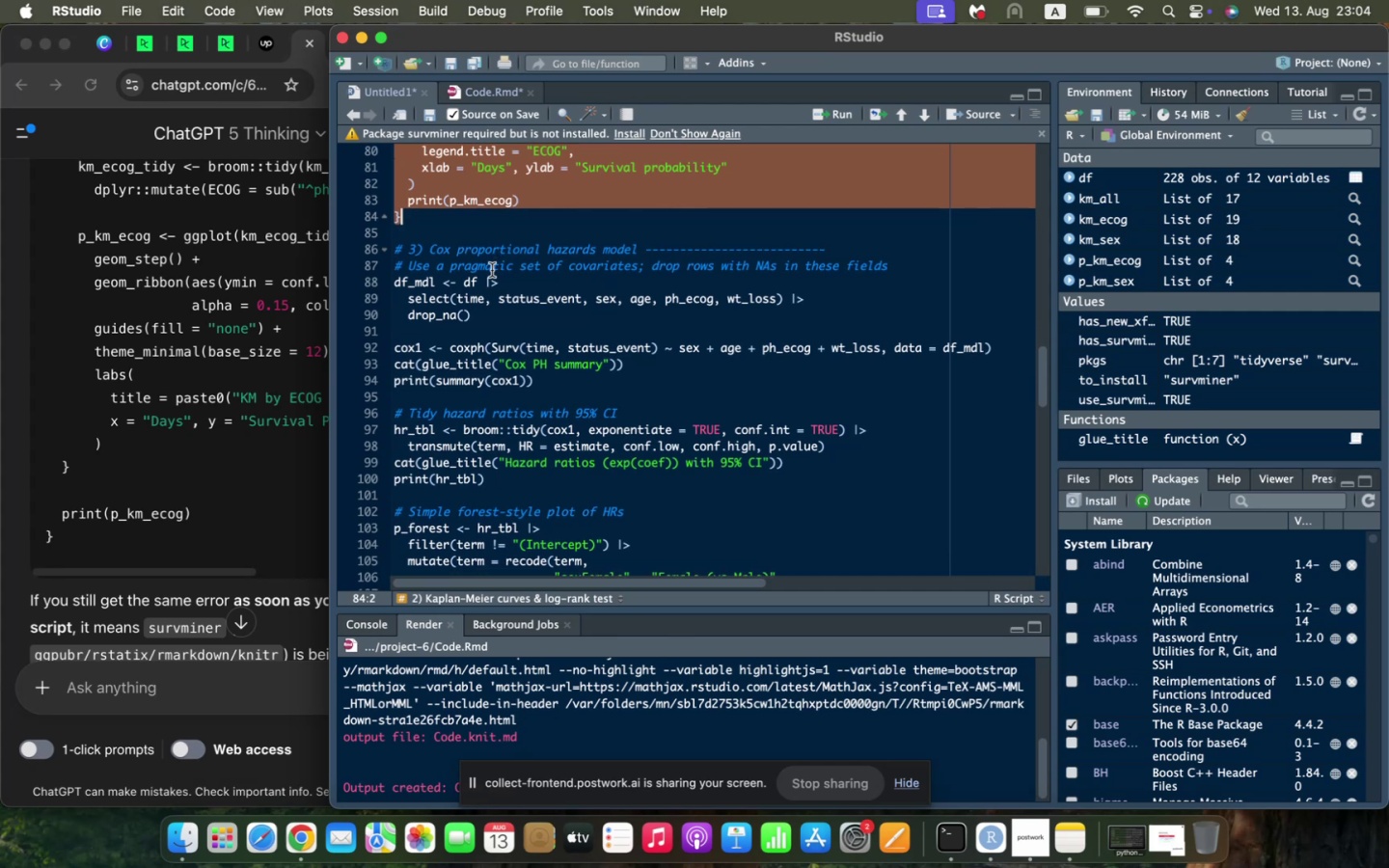 
left_click([492, 270])
 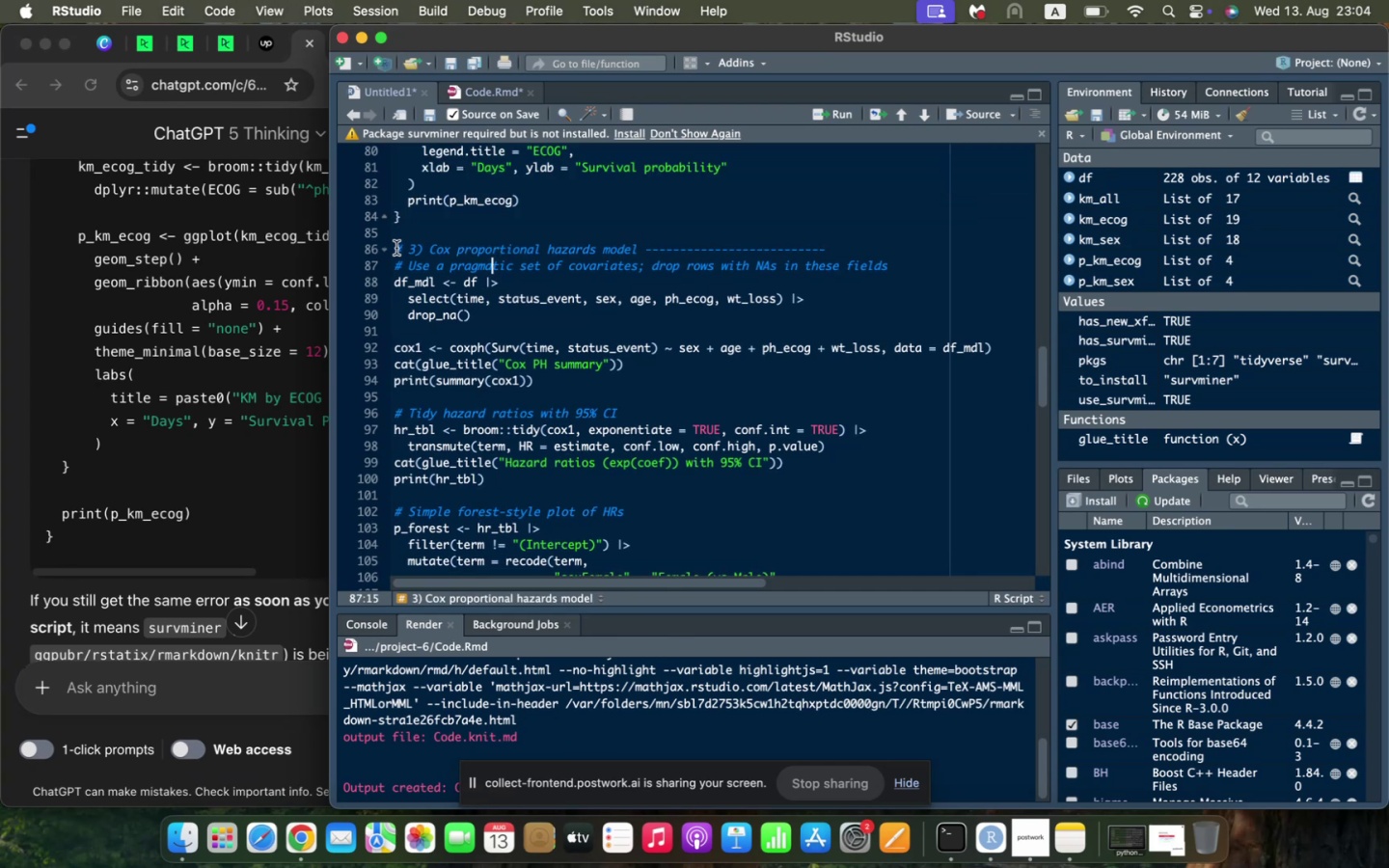 
left_click_drag(start_coordinate=[396, 248], to_coordinate=[588, 430])
 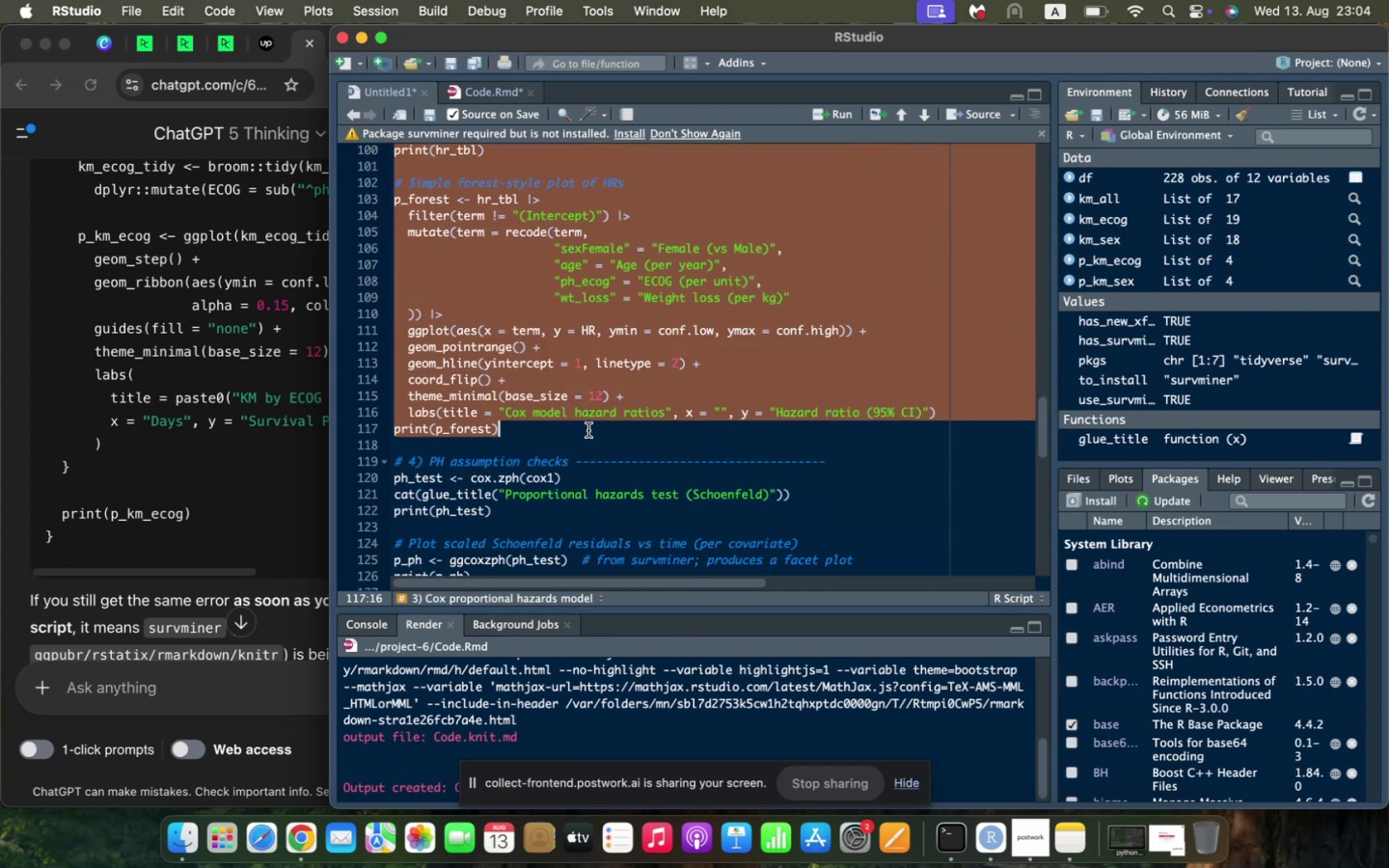 
scroll: coordinate [512, 356], scroll_direction: down, amount: 12.0
 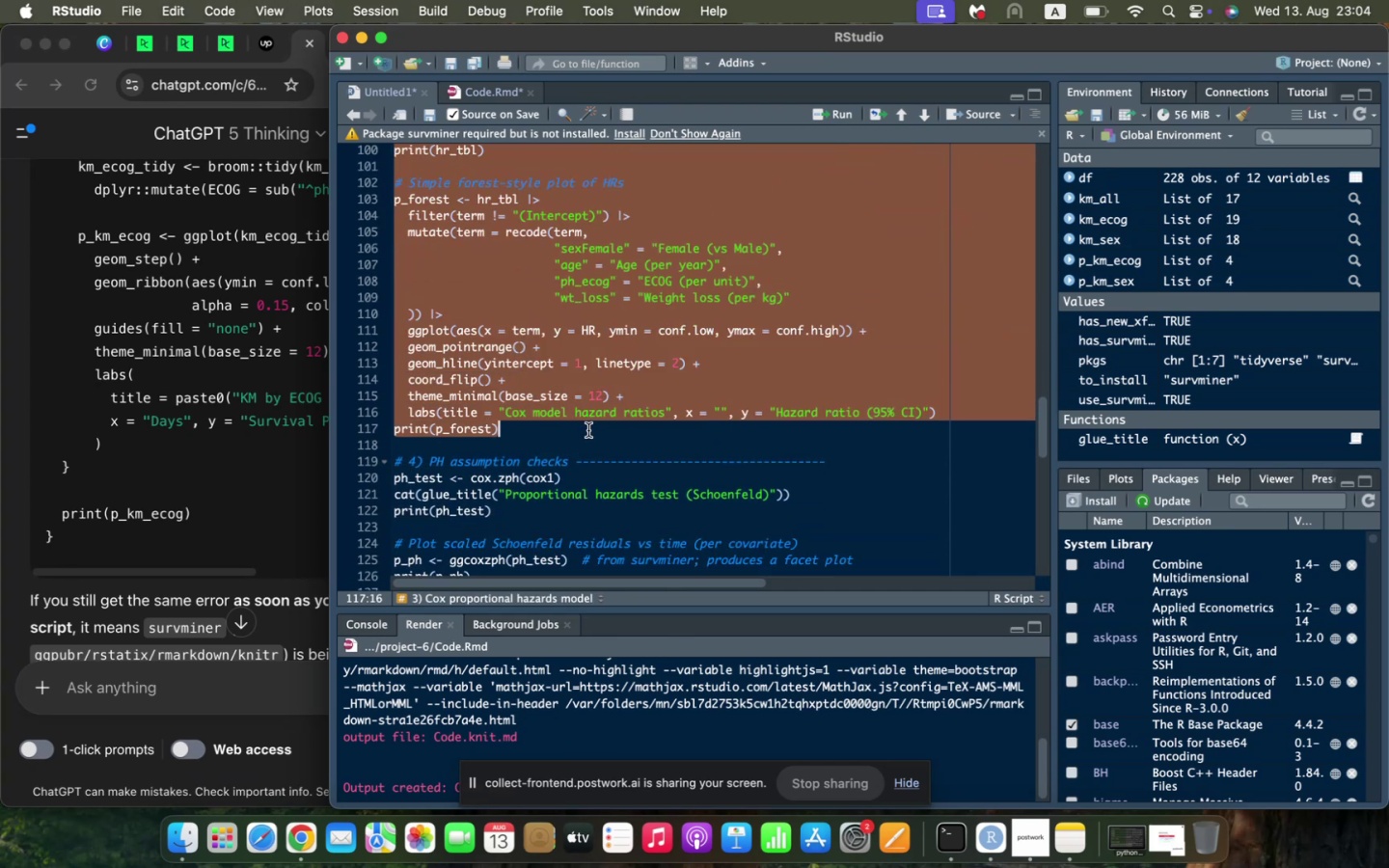 
key(Meta+C)
 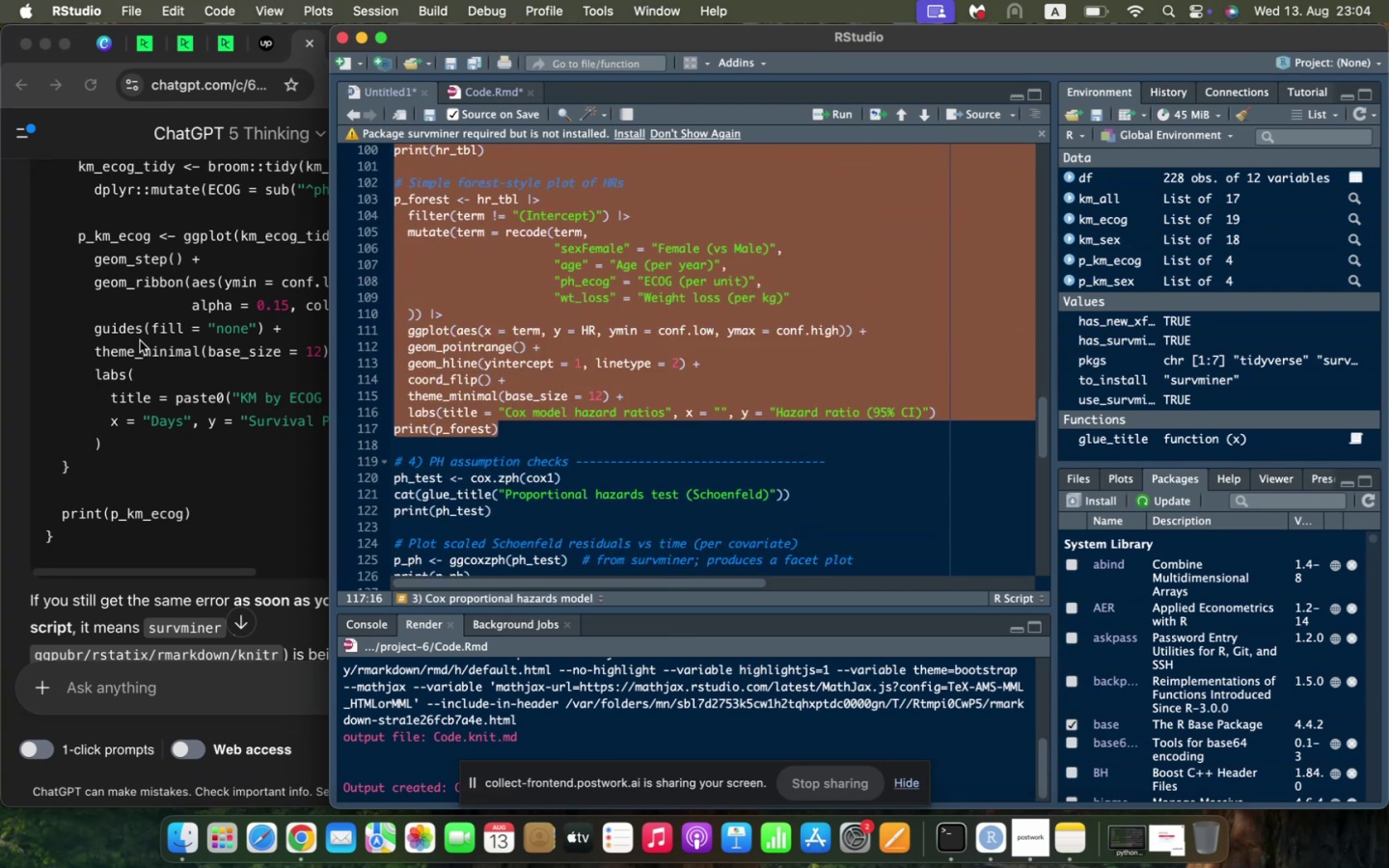 
left_click([140, 340])
 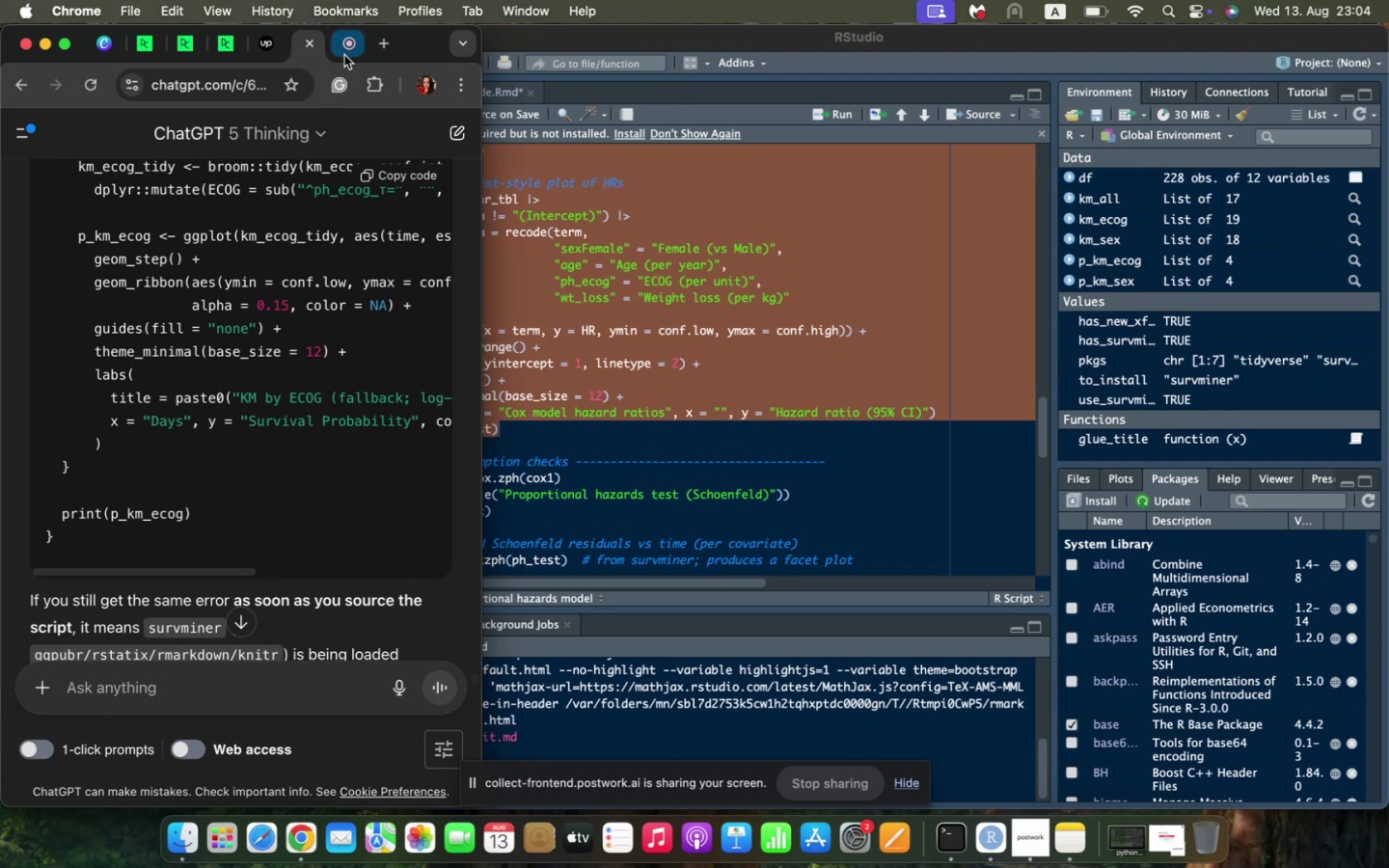 
left_click([344, 54])
 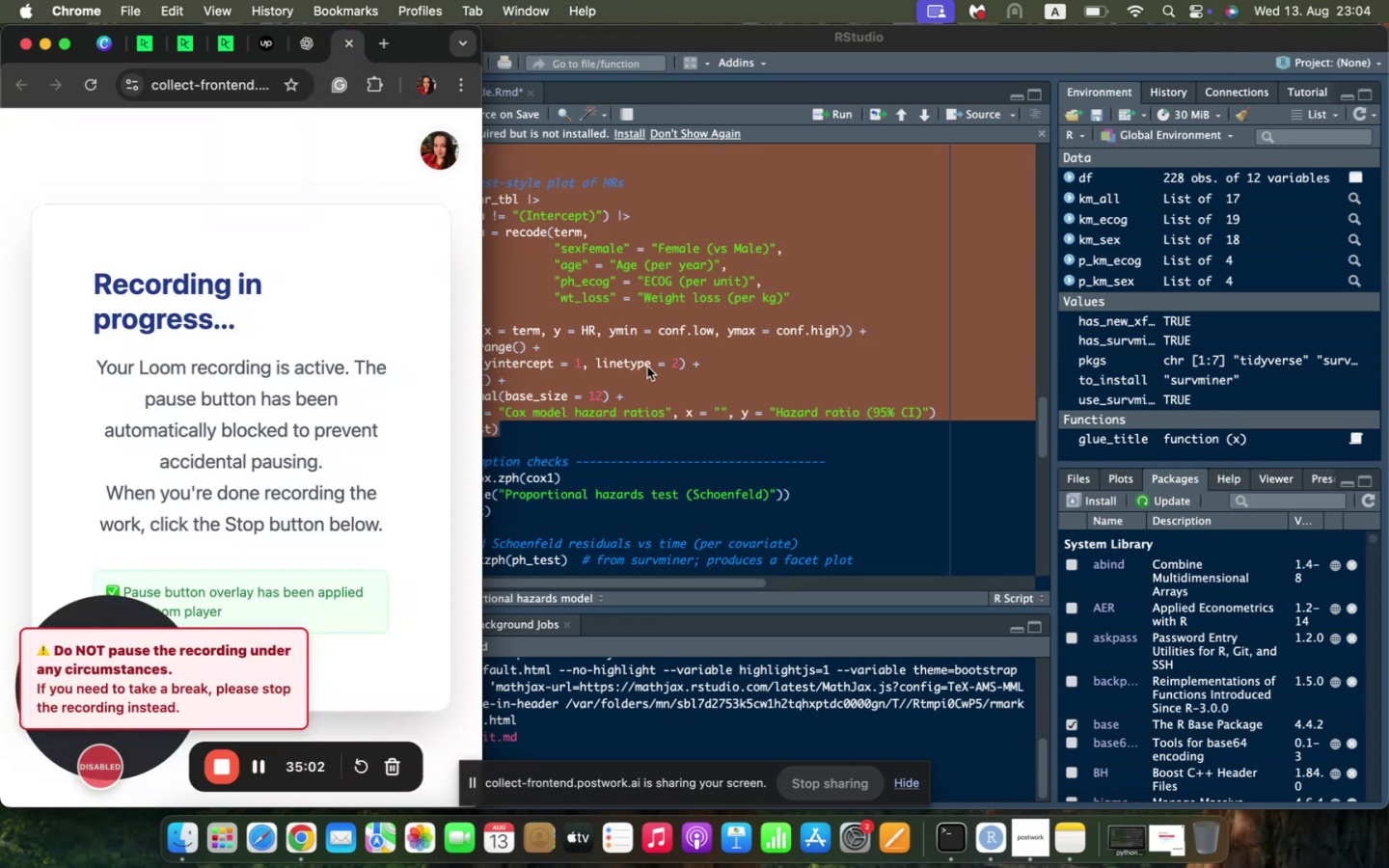 
left_click([647, 366])
 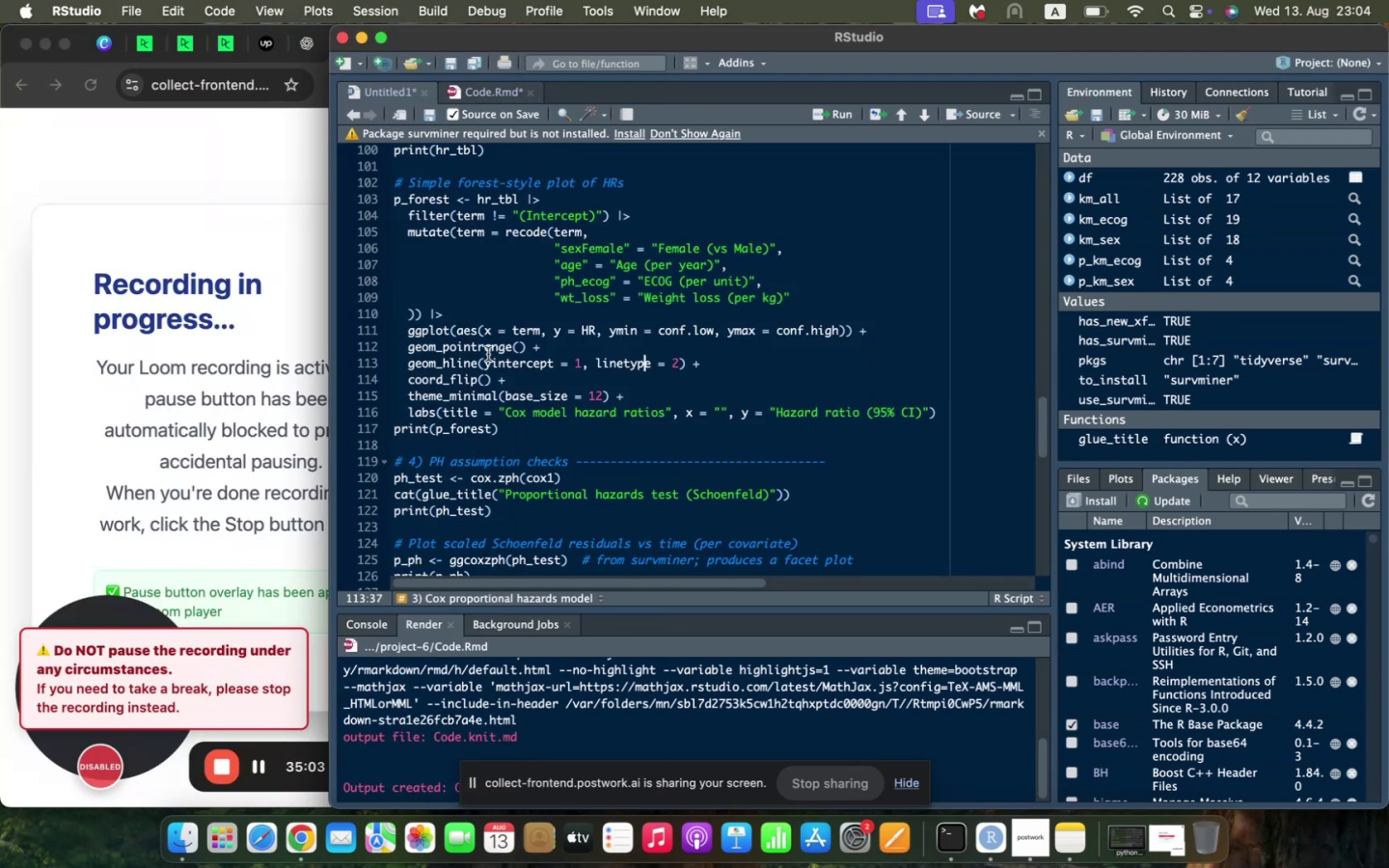 
scroll: coordinate [485, 356], scroll_direction: up, amount: 28.0
 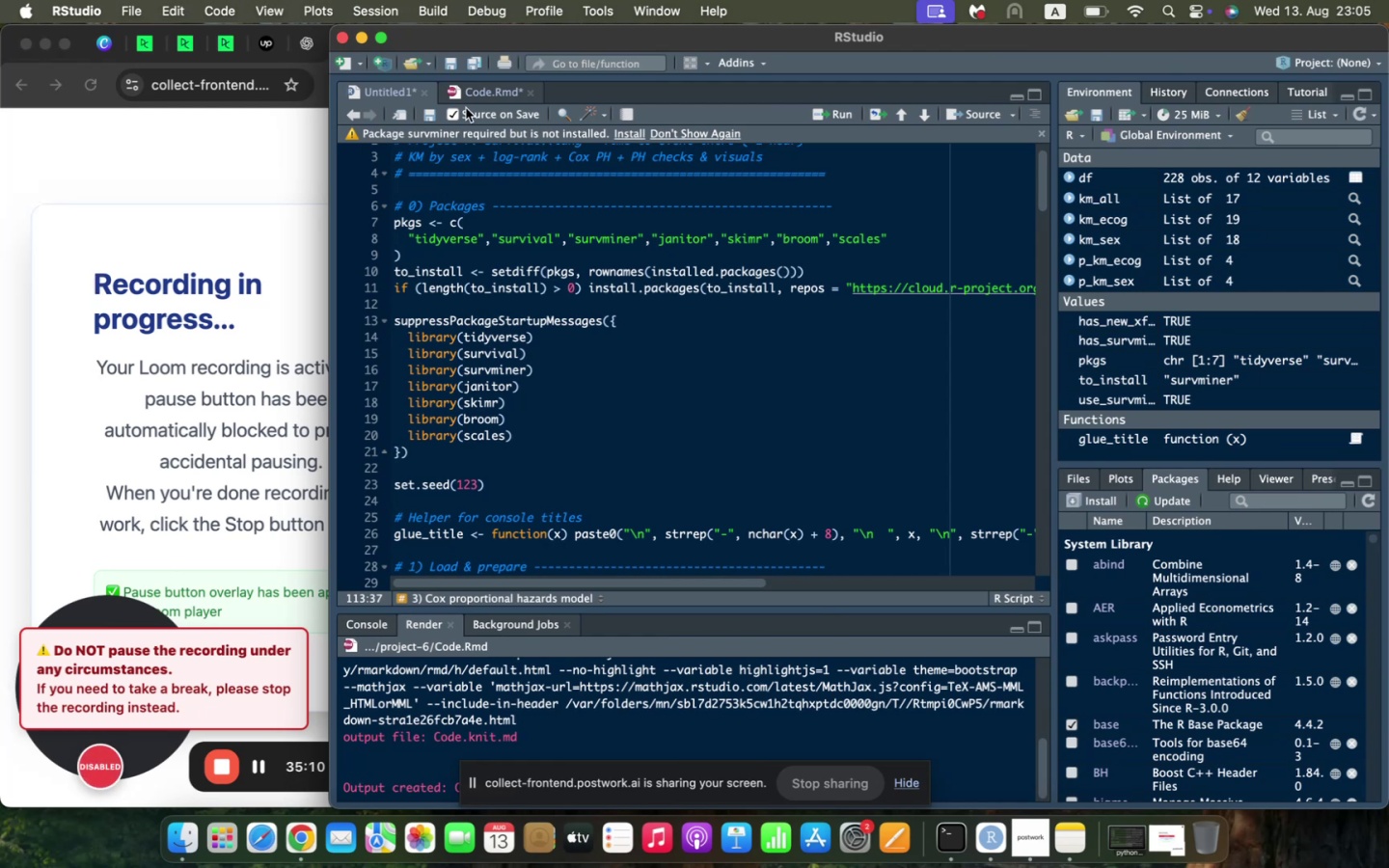 
scroll: coordinate [422, 360], scroll_direction: down, amount: 35.0
 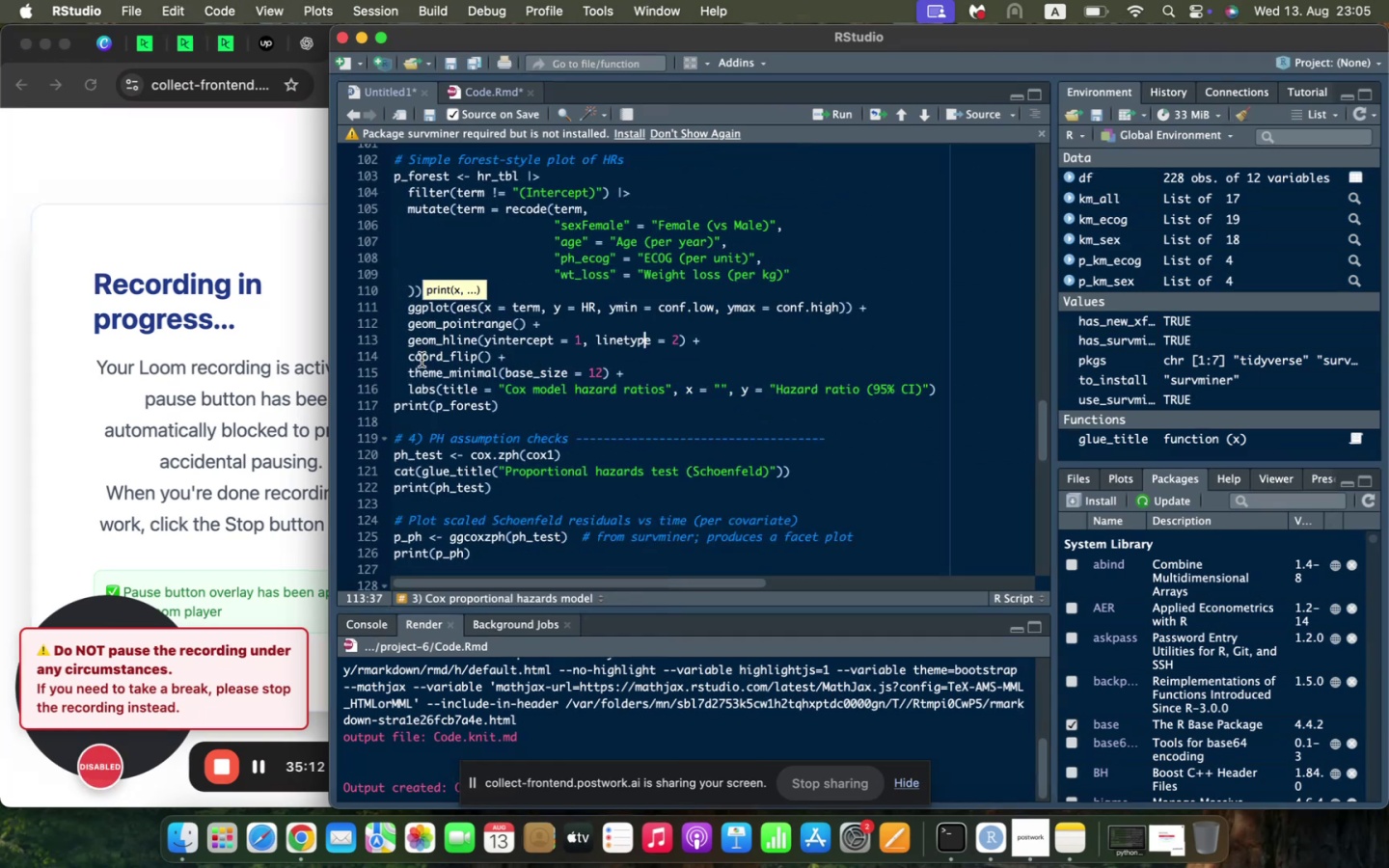 
scroll: coordinate [422, 360], scroll_direction: up, amount: 3.0
 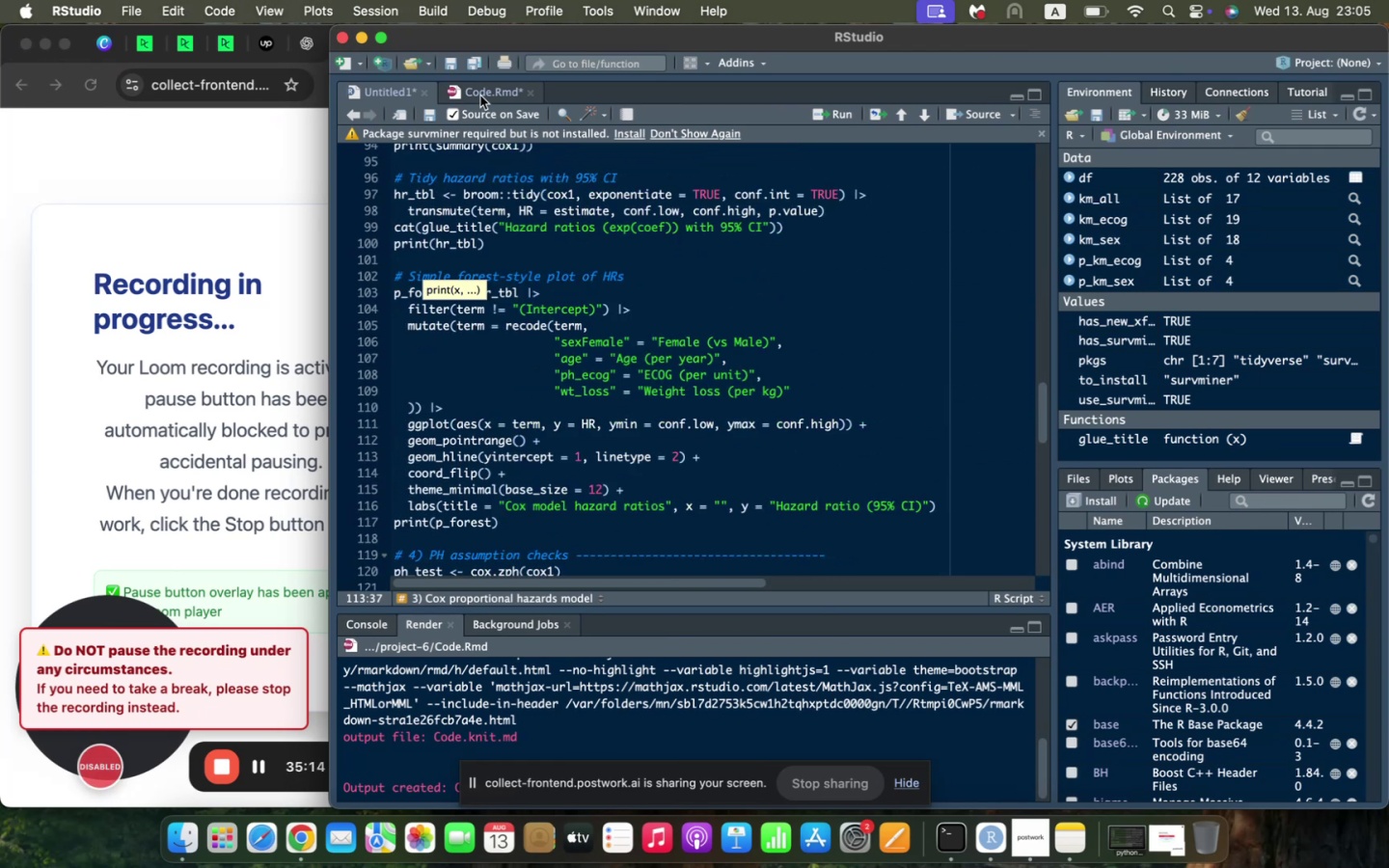 
left_click([481, 93])
 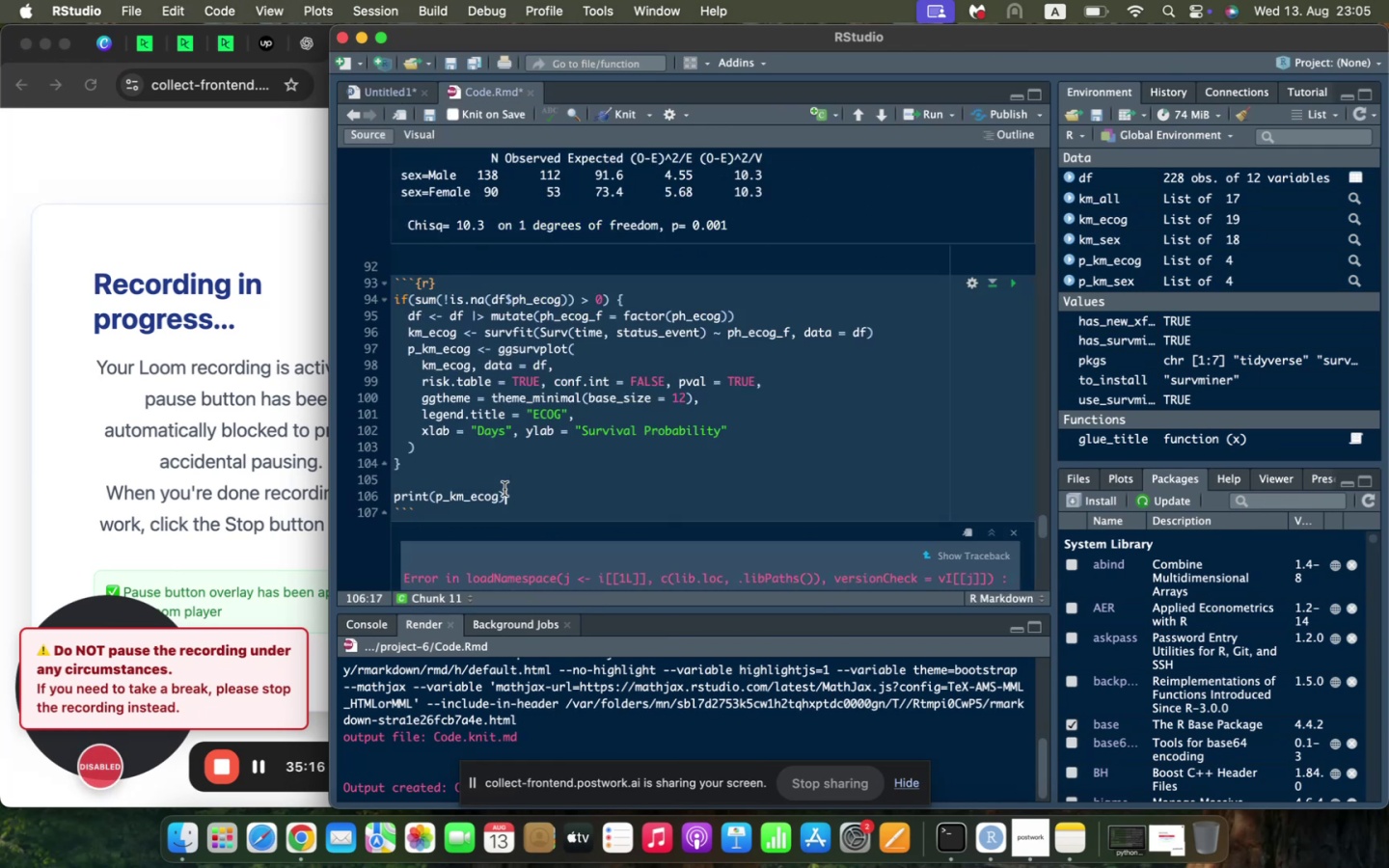 
left_click_drag(start_coordinate=[508, 493], to_coordinate=[398, 302])
 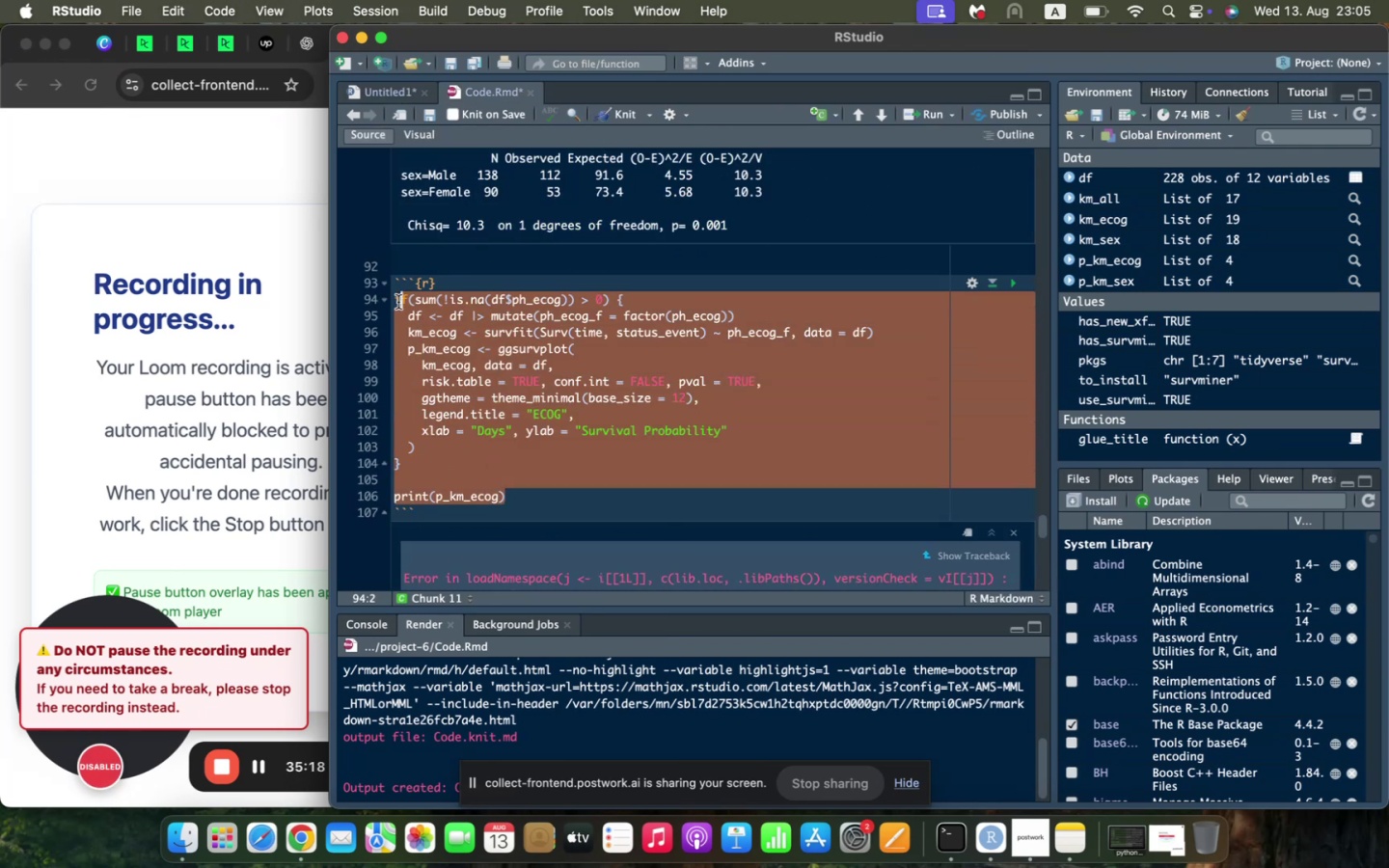 
key(Backspace)
 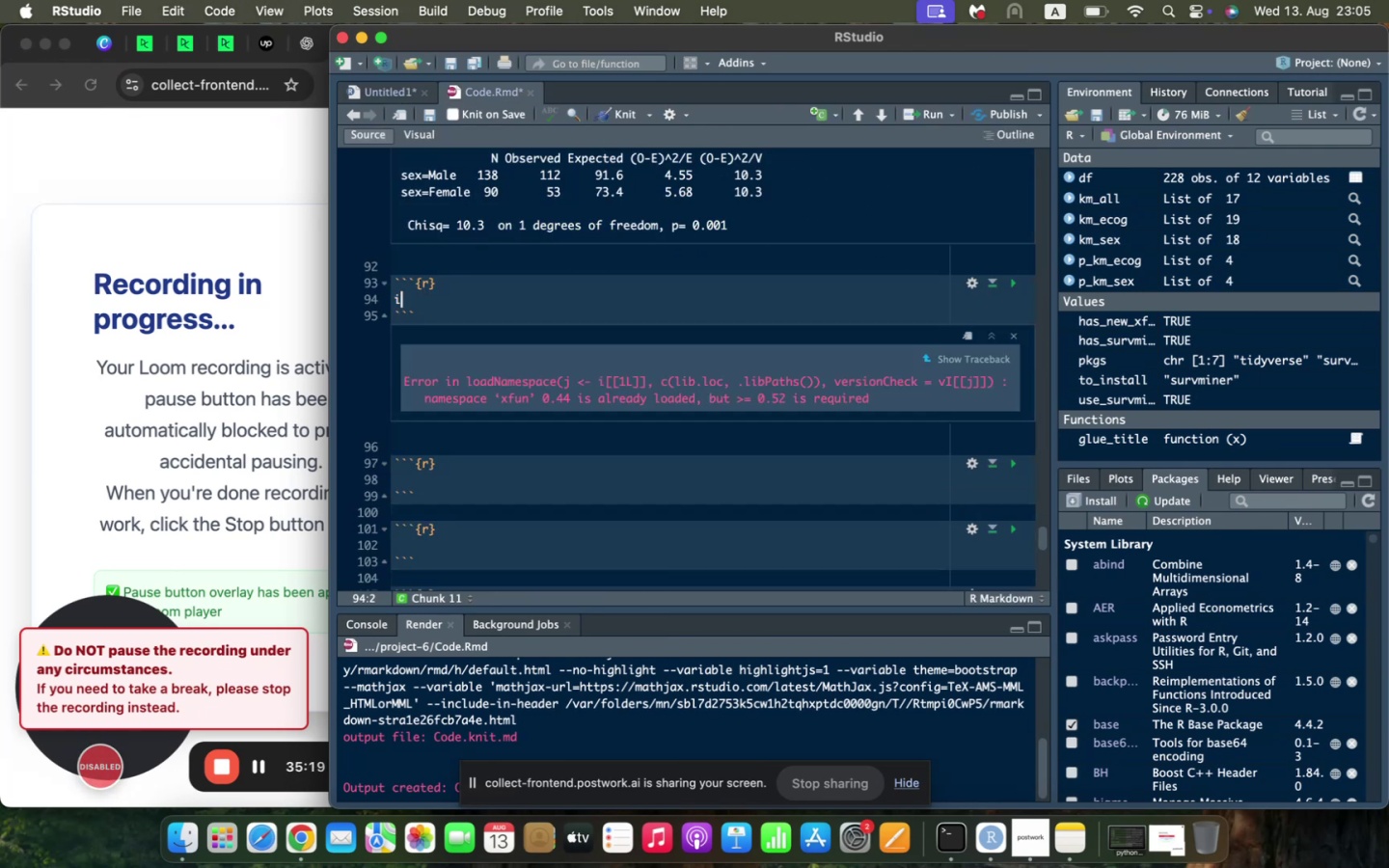 
key(Backspace)
 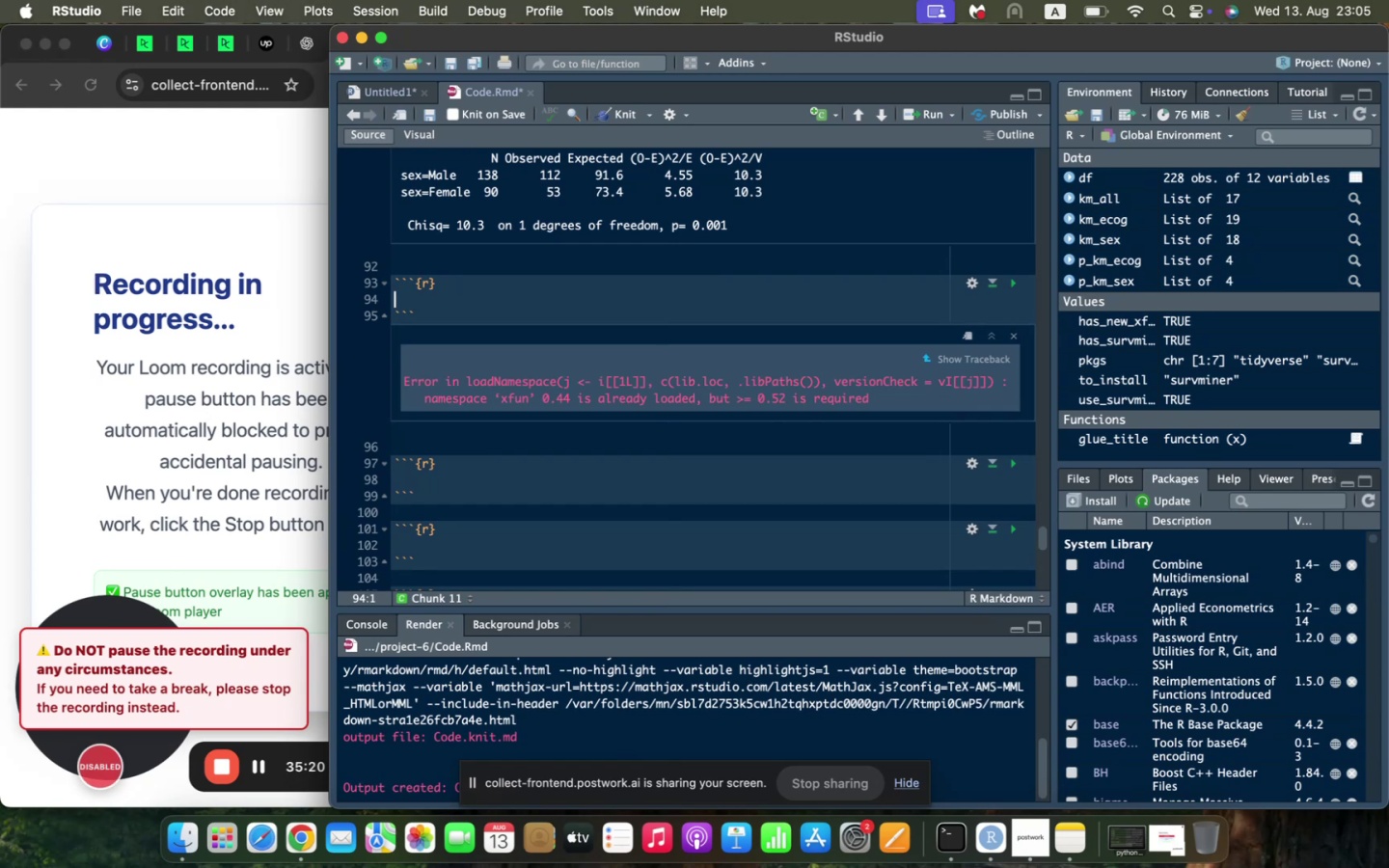 
key(Backspace)
 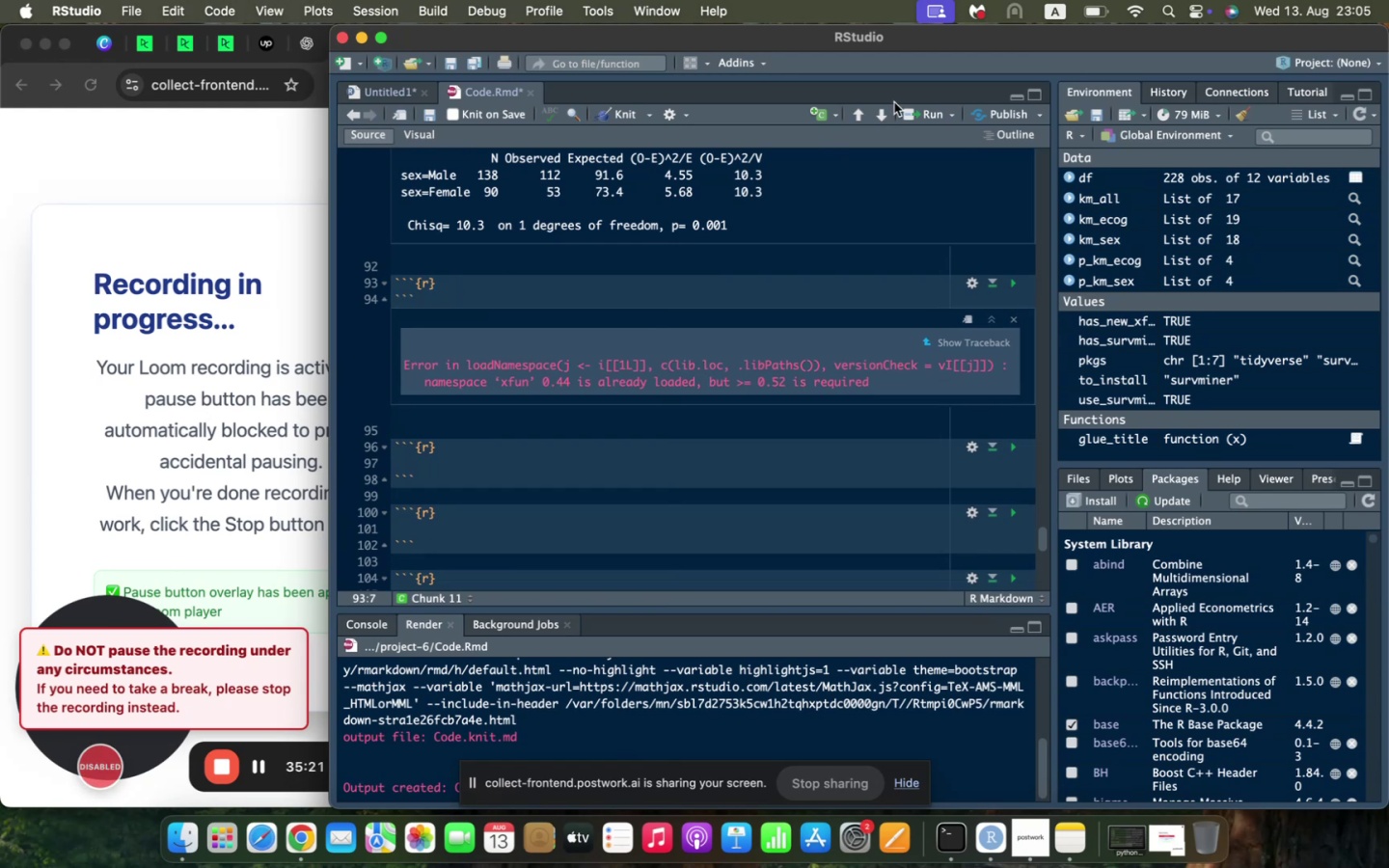 
left_click([921, 111])
 